 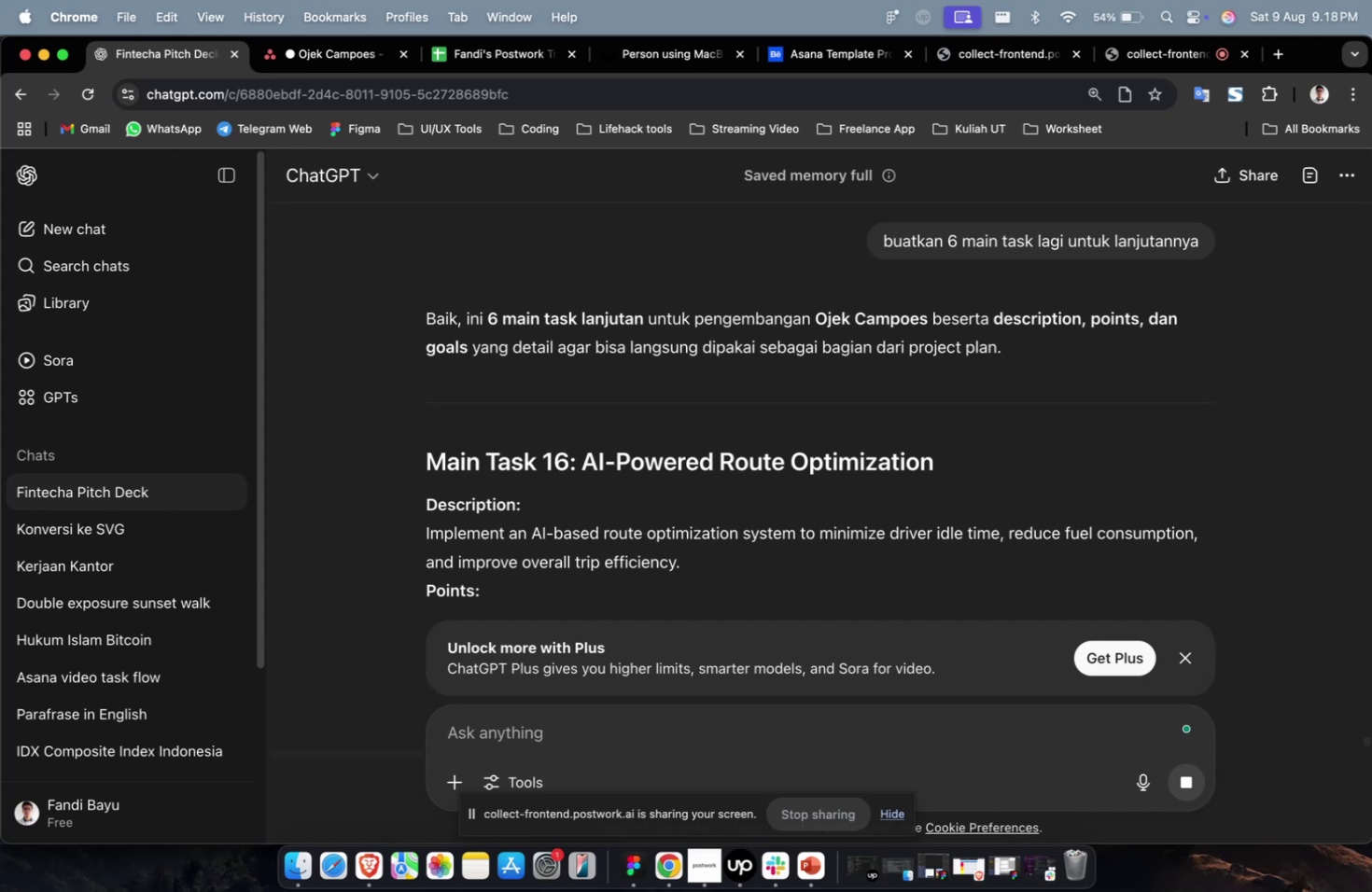 
key(VolumeUp)
 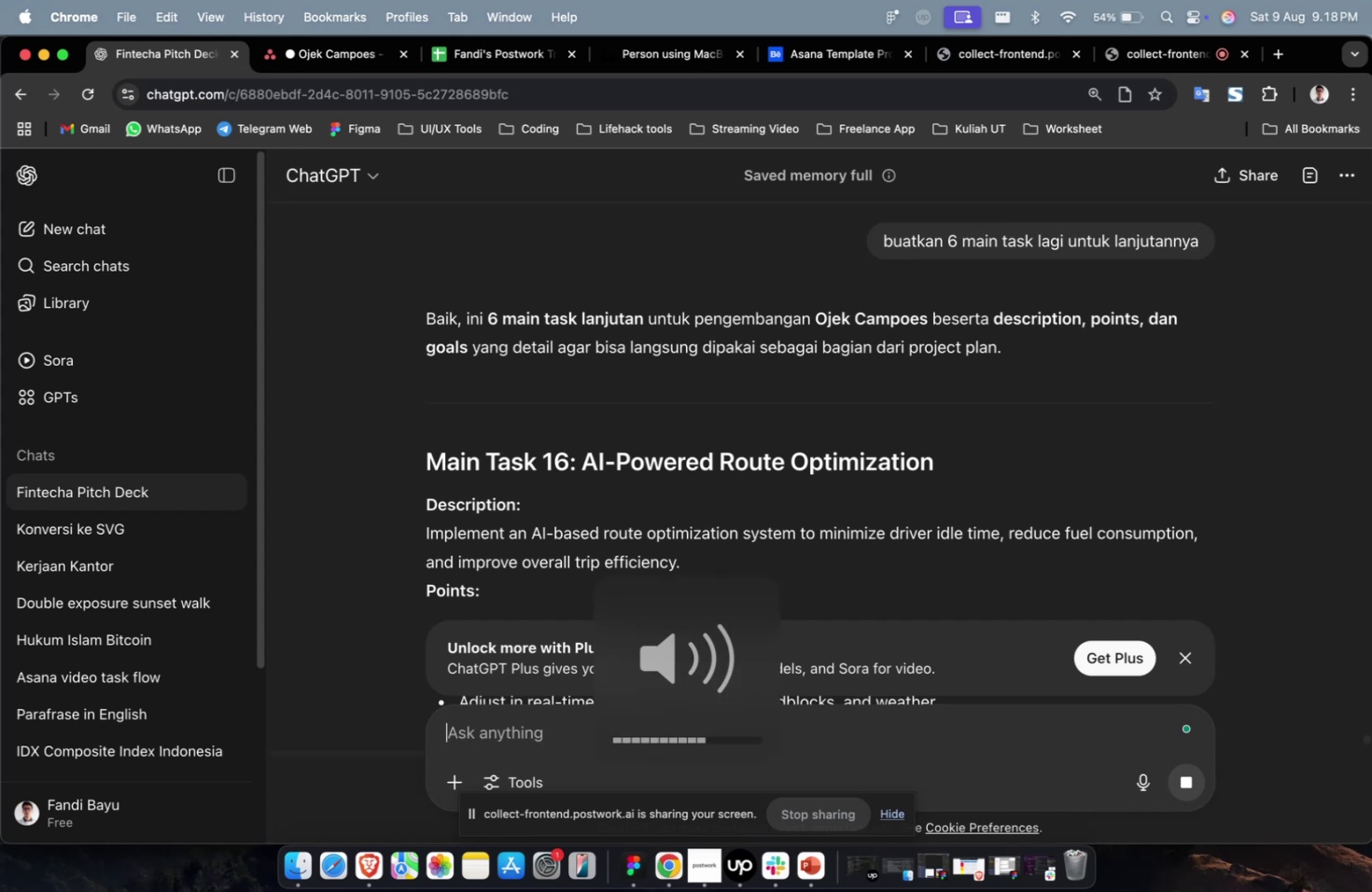 
key(VolumeUp)
 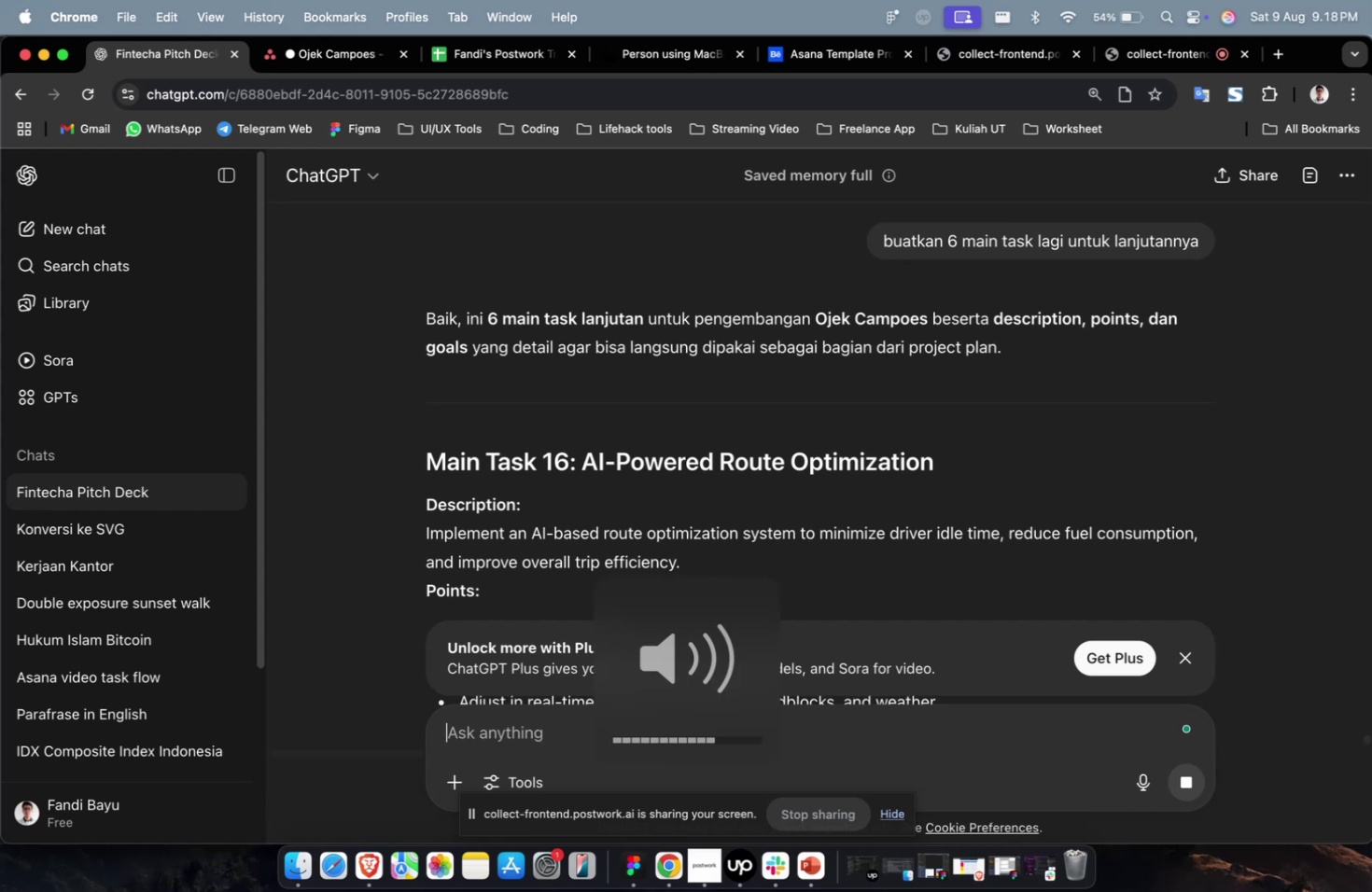 
key(VolumeUp)
 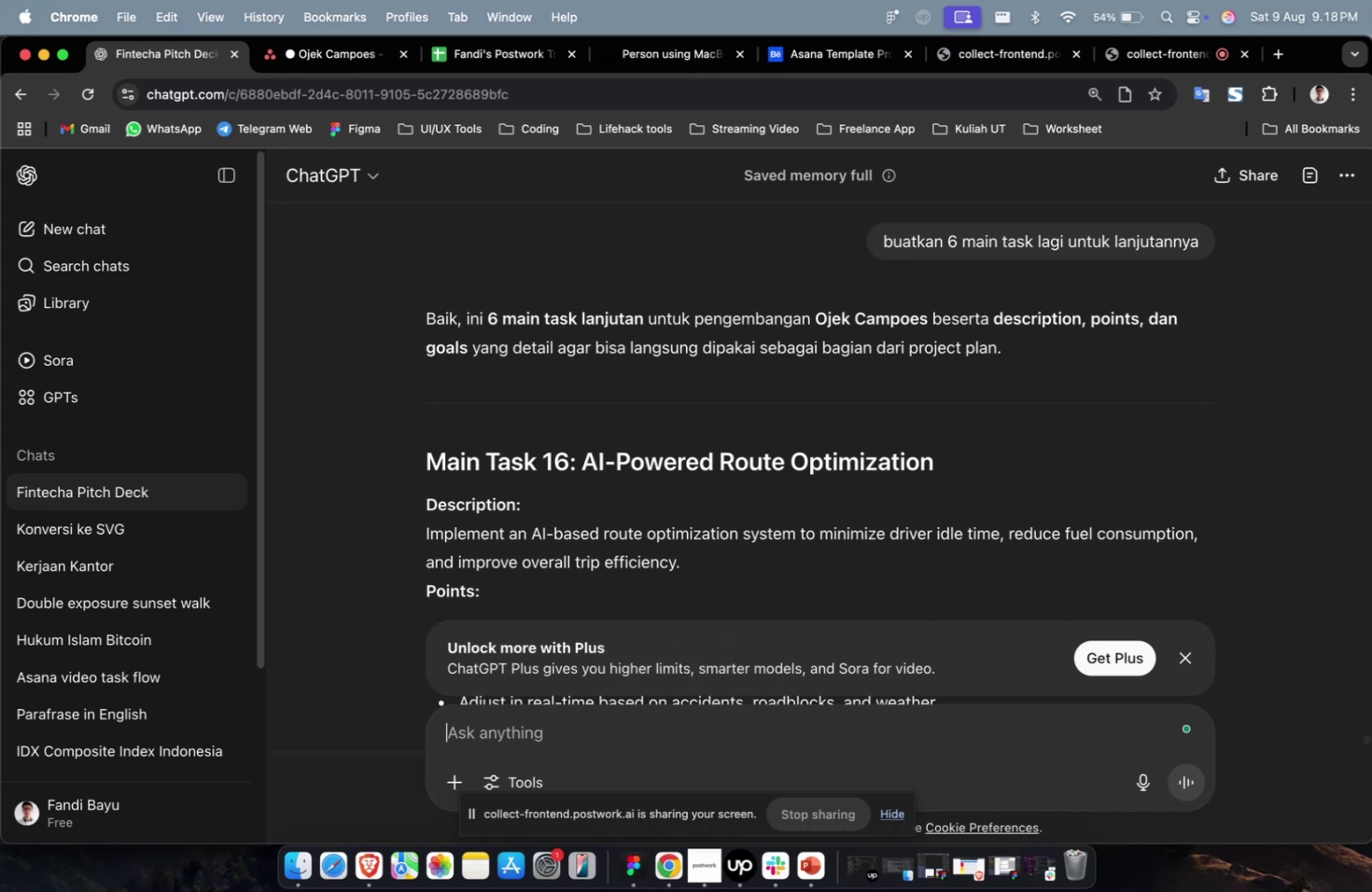 
key(VolumeUp)
 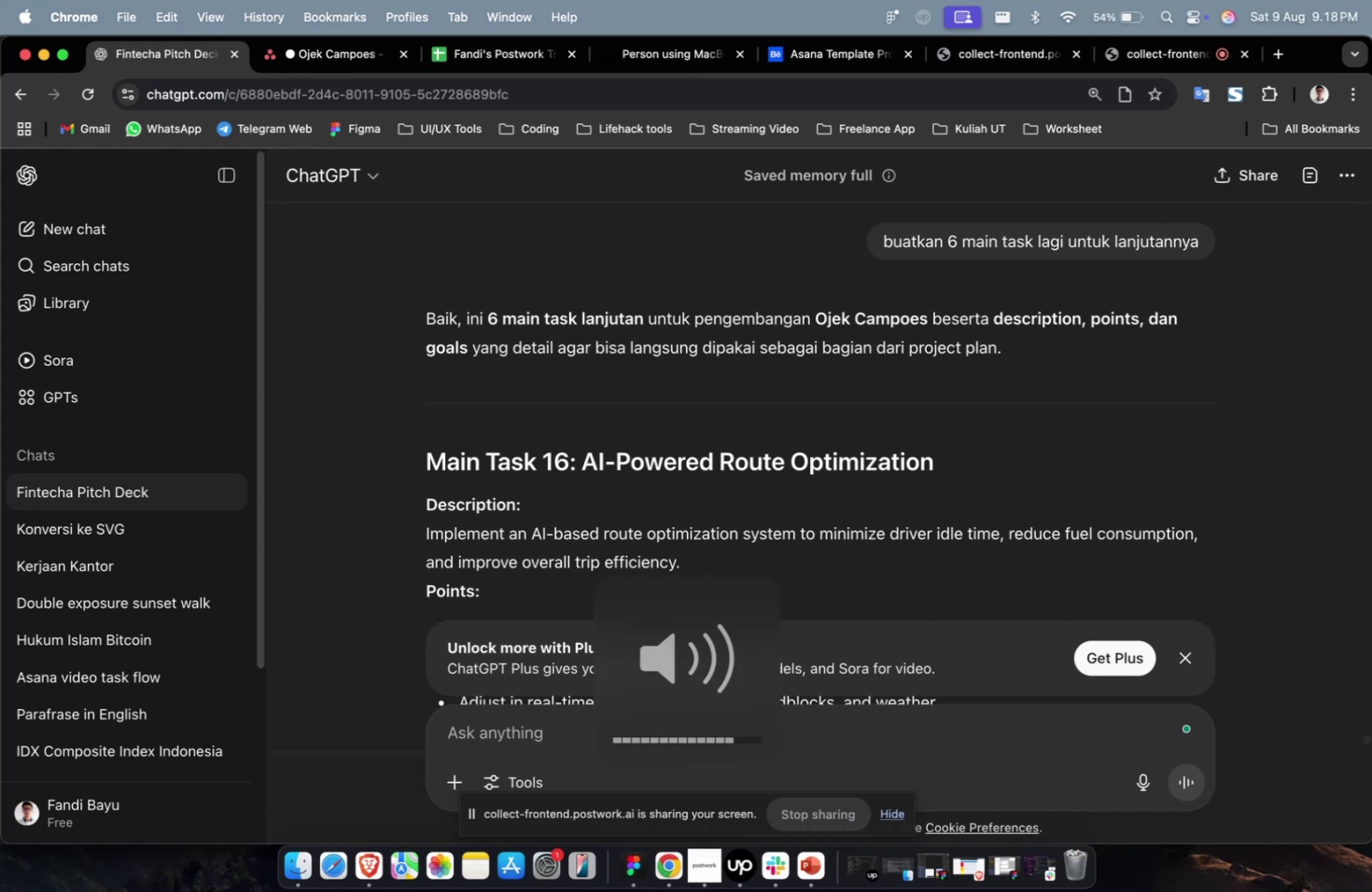 
key(VolumeUp)
 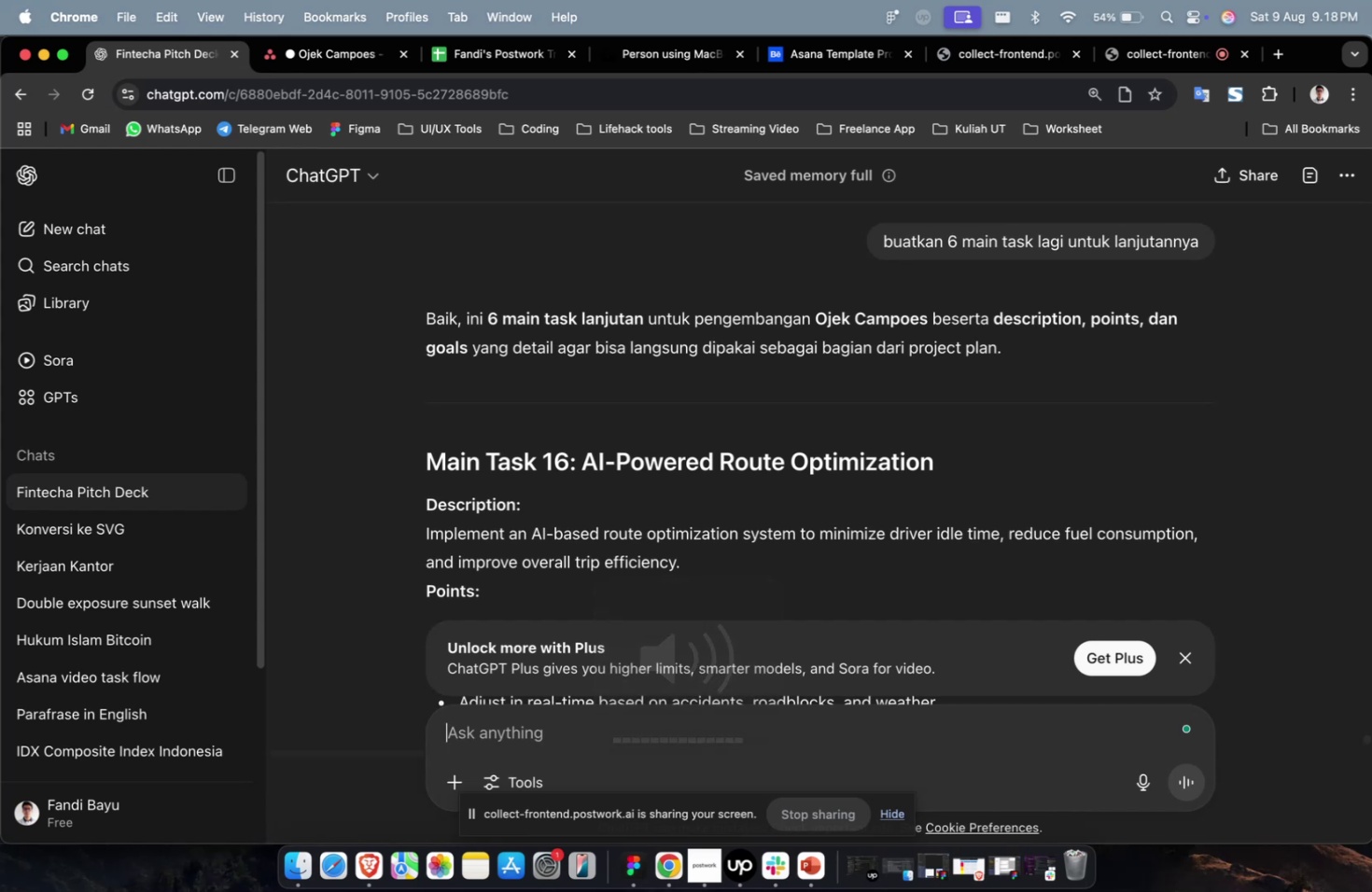 
scroll: coordinate [756, 290], scroll_direction: down, amount: 5.0
 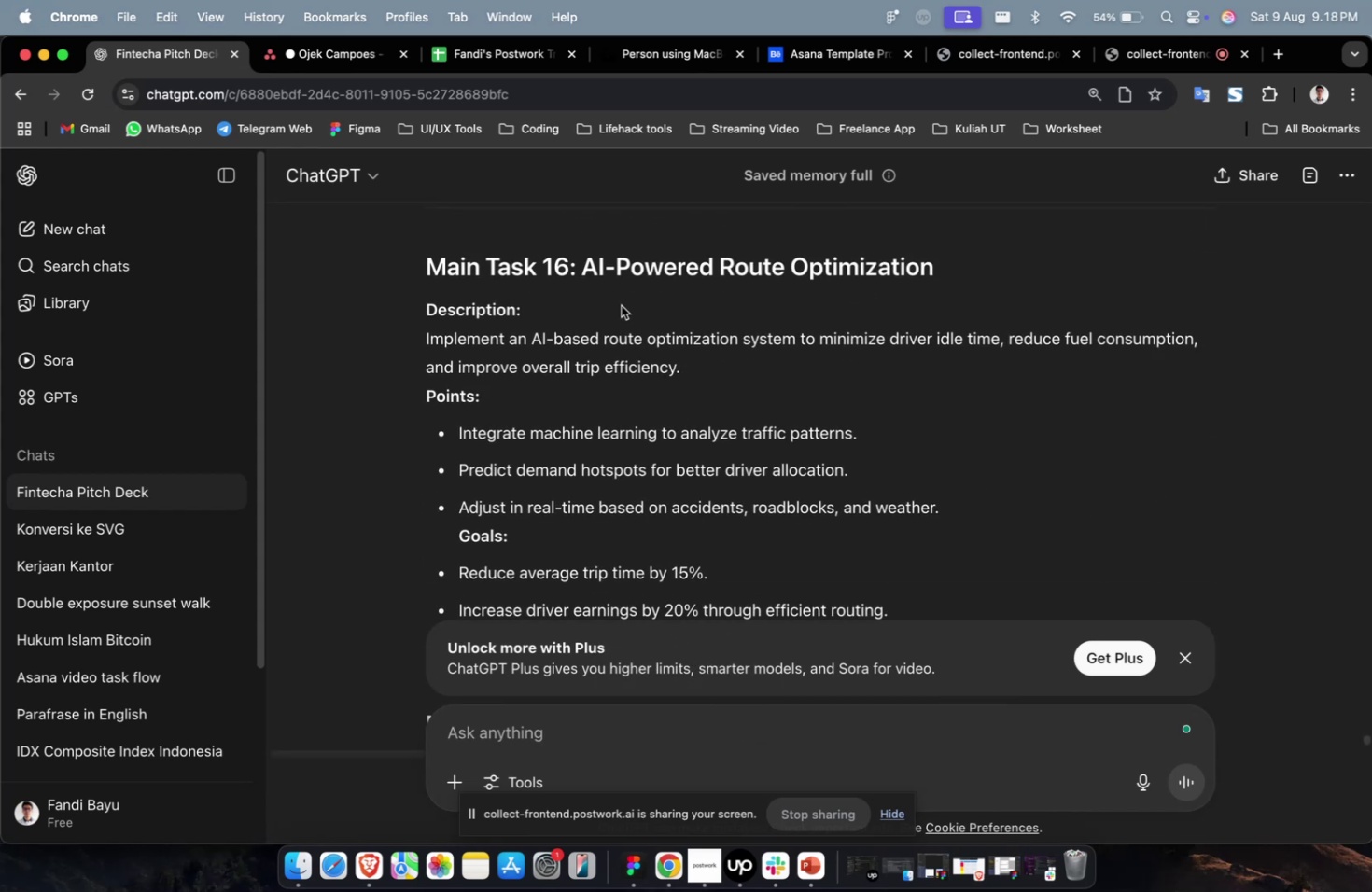 
scroll: coordinate [634, 297], scroll_direction: up, amount: 4.0
 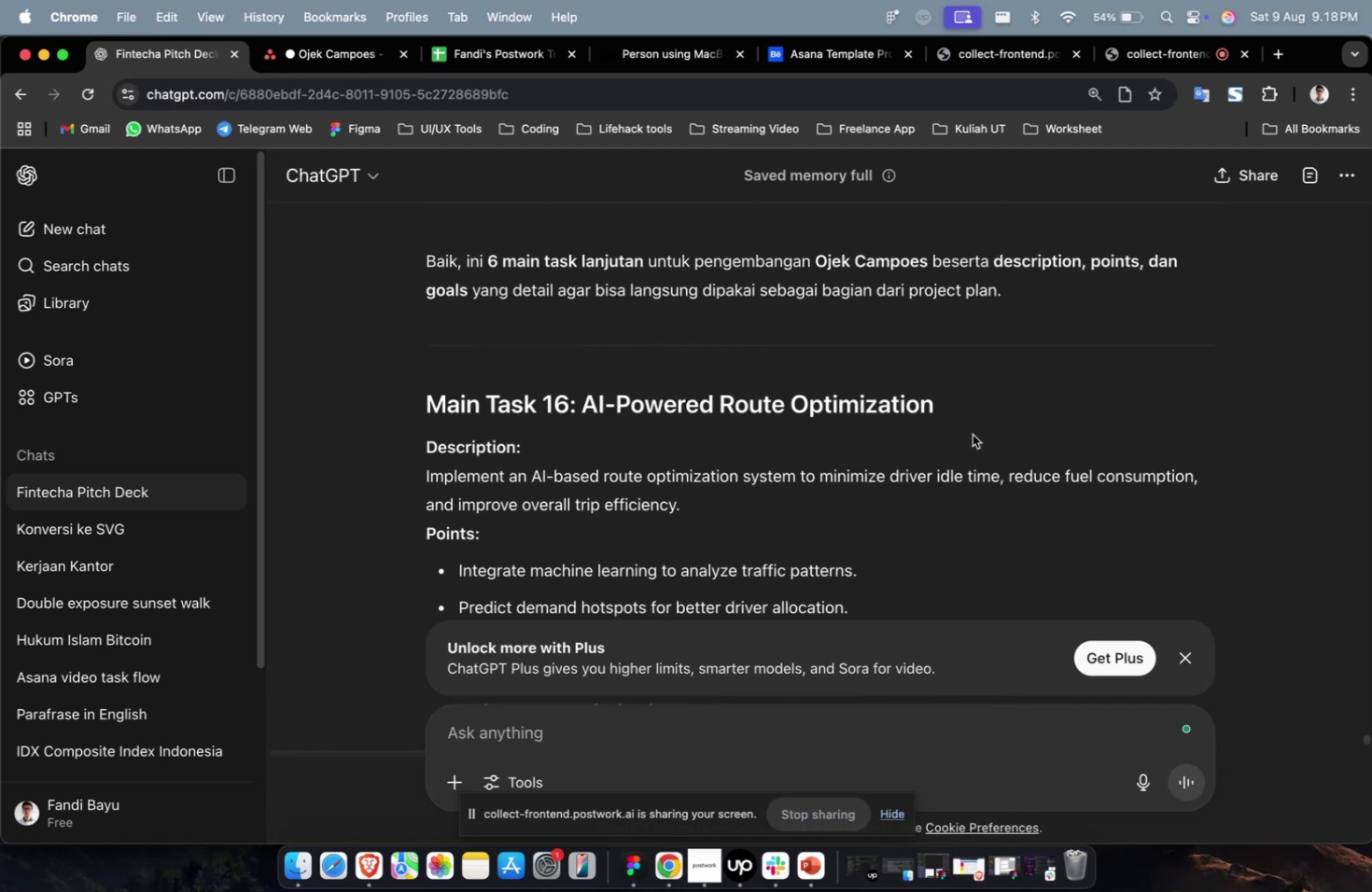 
left_click_drag(start_coordinate=[957, 420], to_coordinate=[585, 415])
 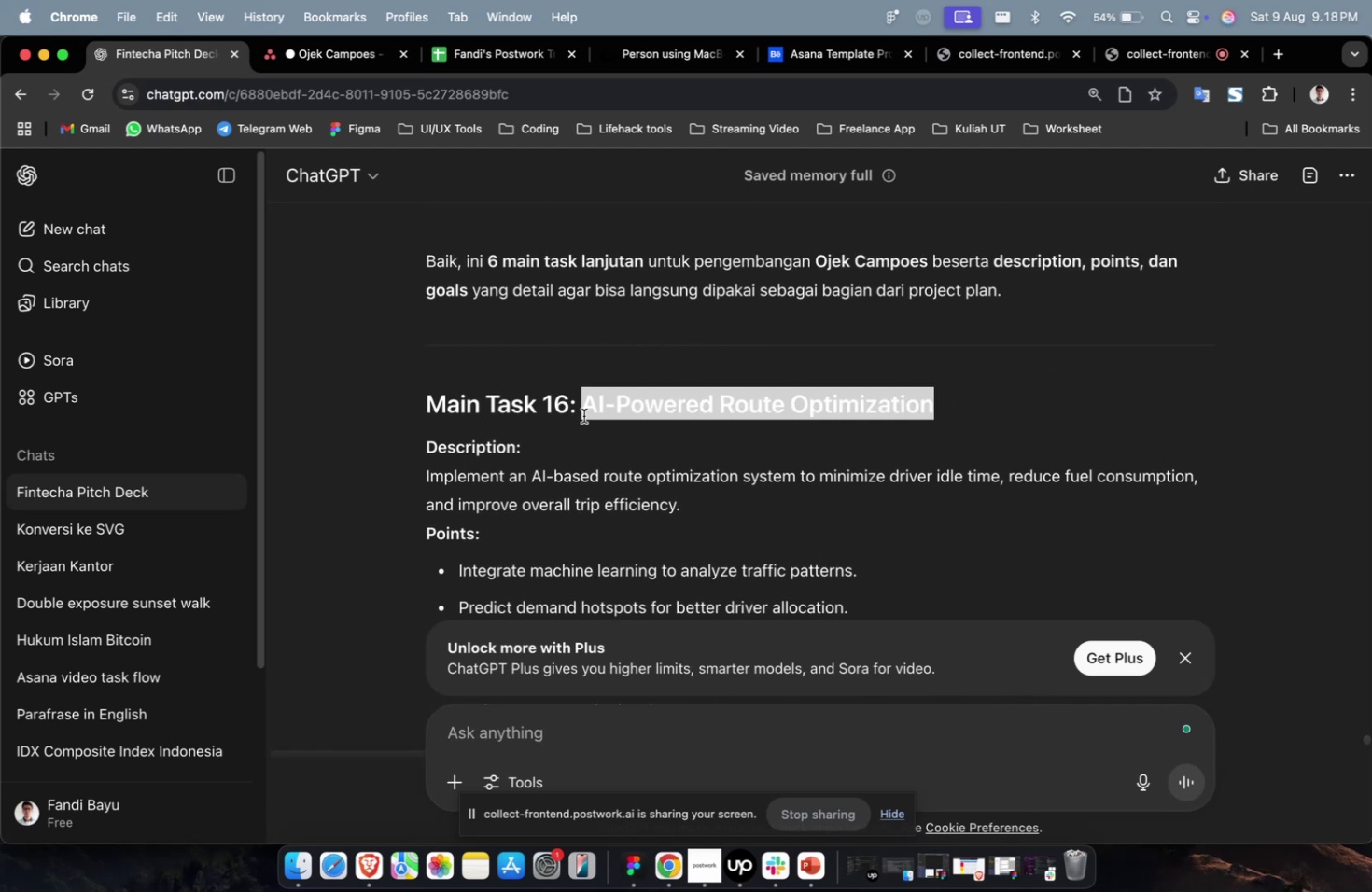 
key(Meta+CommandLeft)
 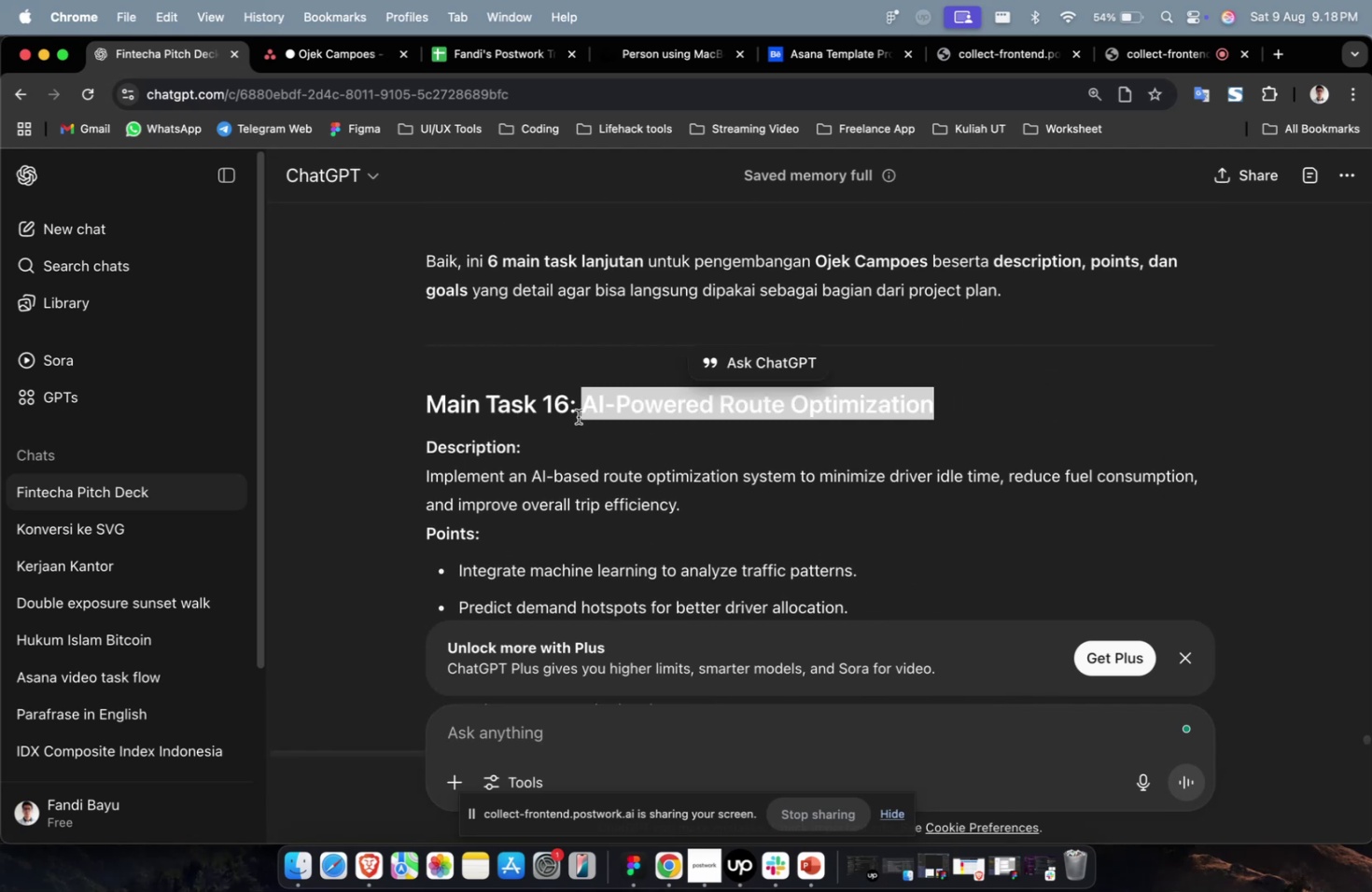 
key(Meta+C)
 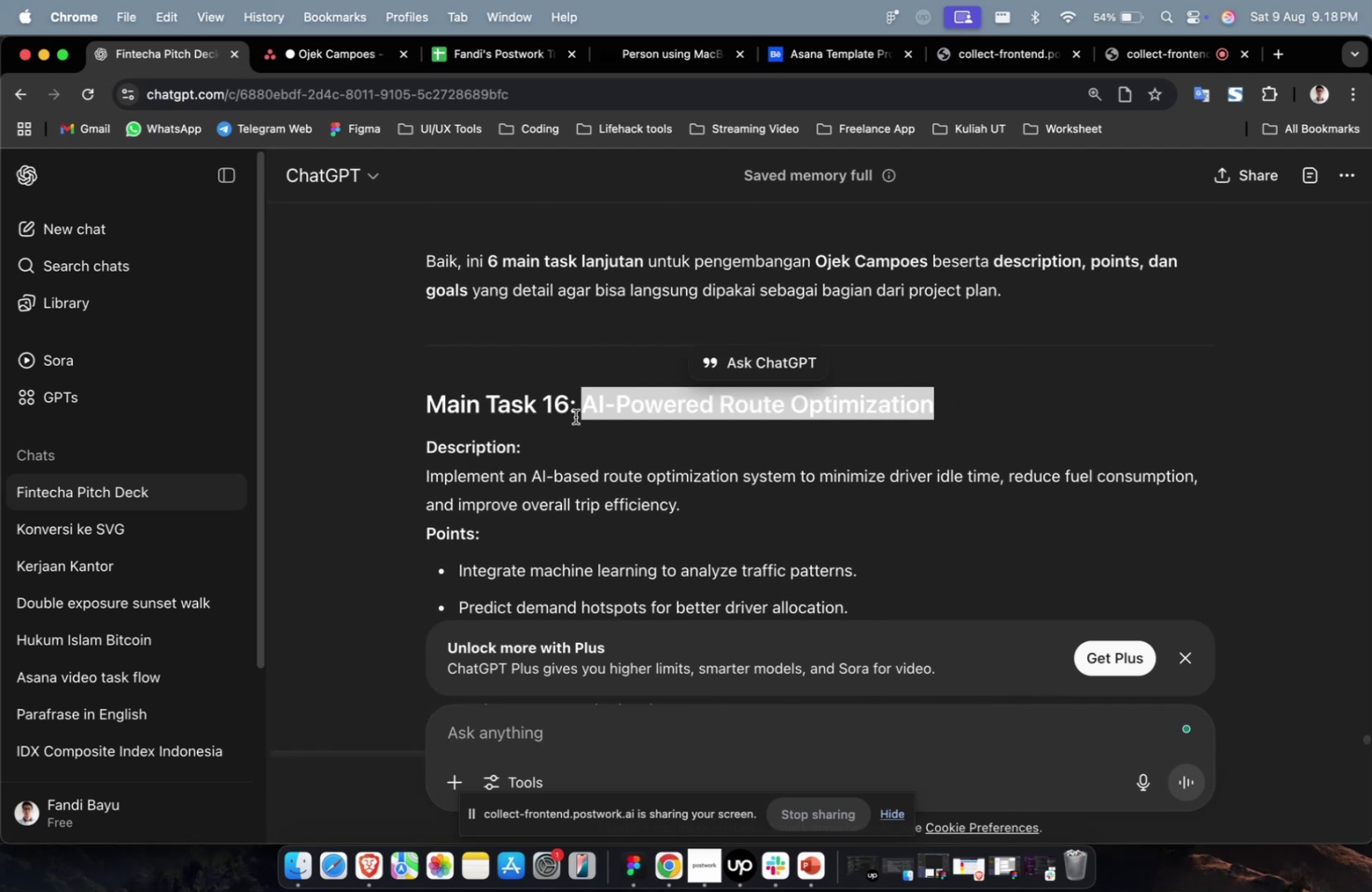 
scroll: coordinate [575, 416], scroll_direction: down, amount: 10.0
 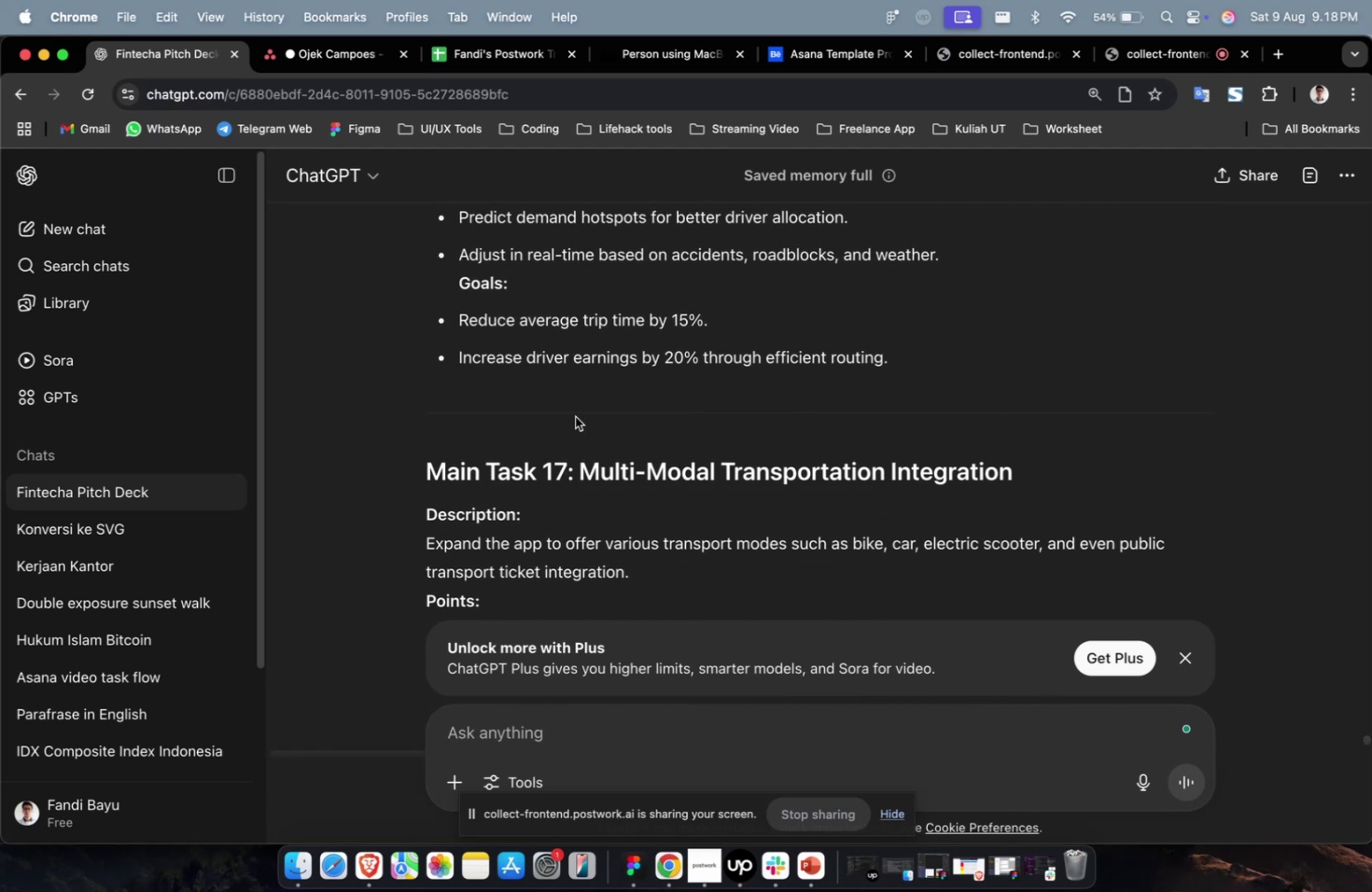 
scroll: coordinate [418, 400], scroll_direction: up, amount: 30.0
 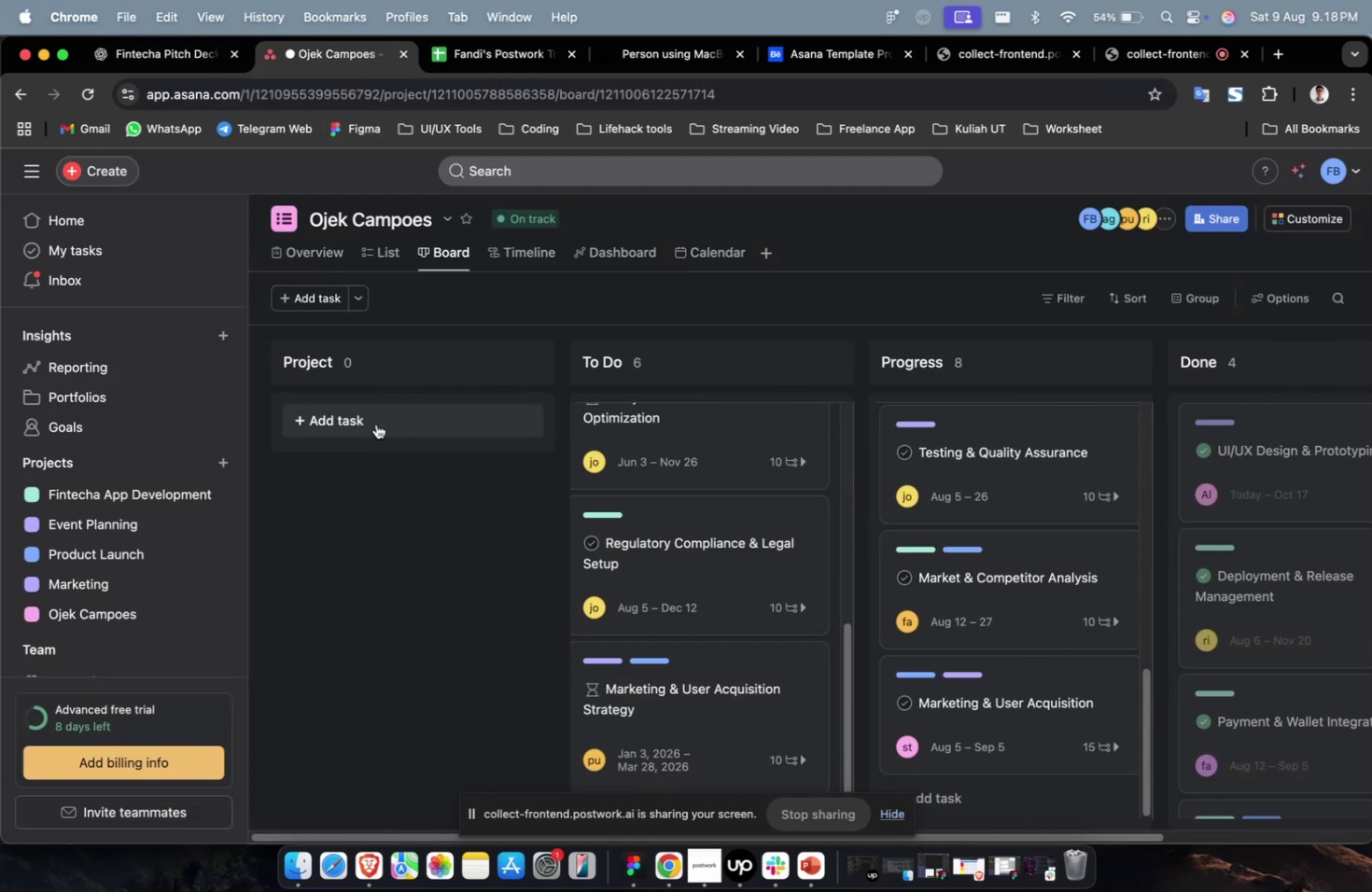 
hold_key(key=ShiftLeft, duration=0.44)
 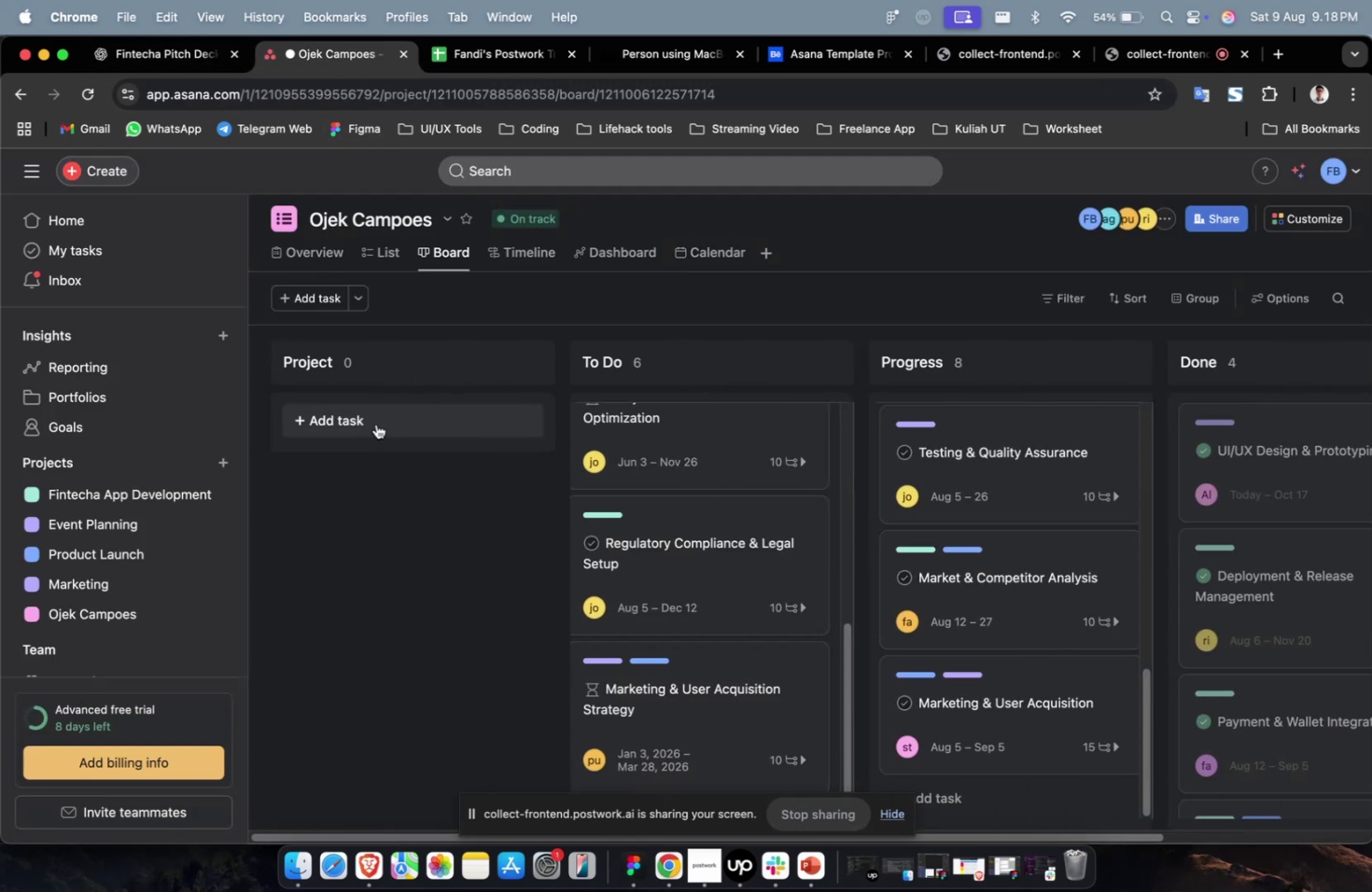 
left_click([375, 424])
 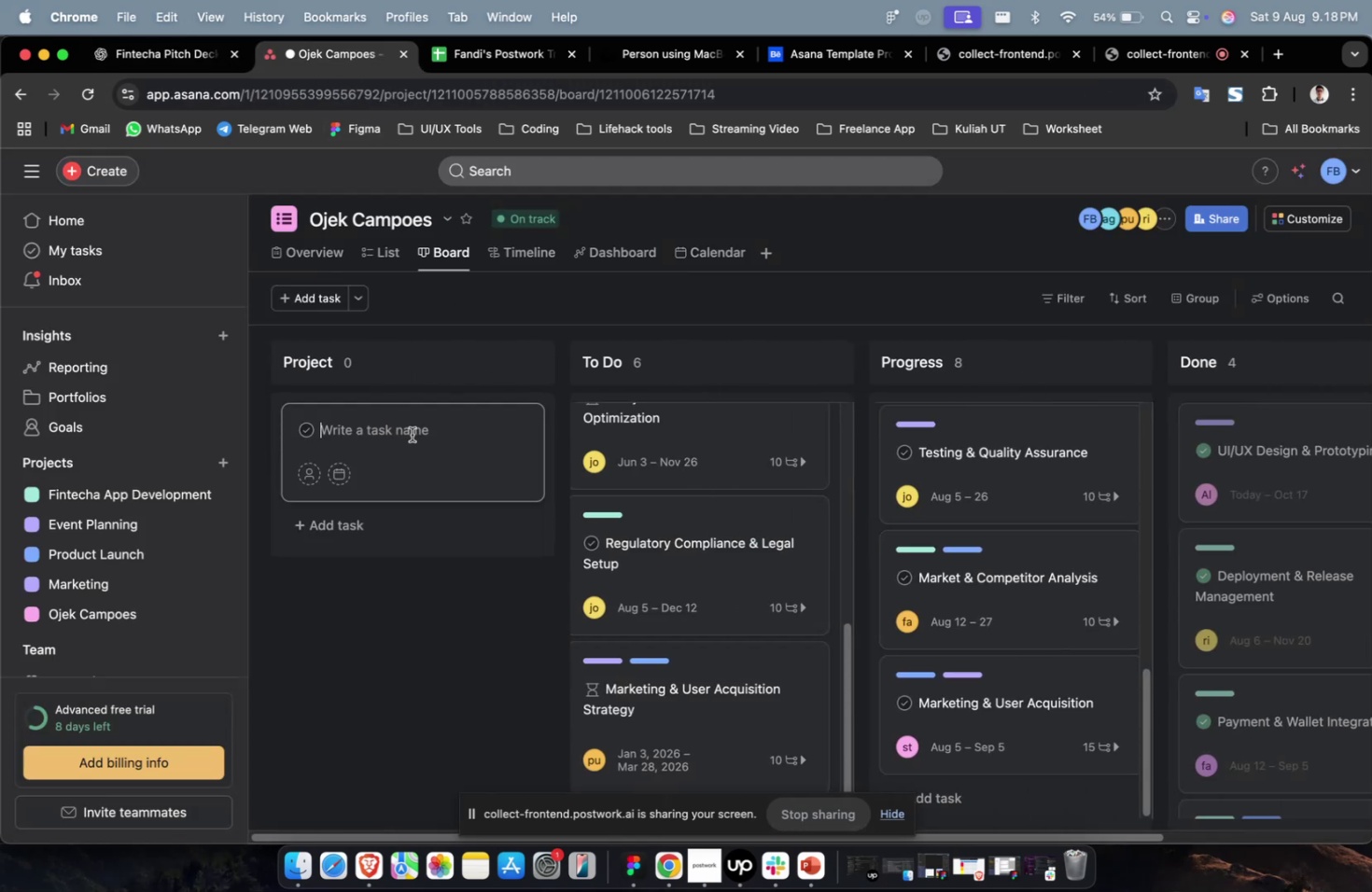 
key(Meta+CommandLeft)
 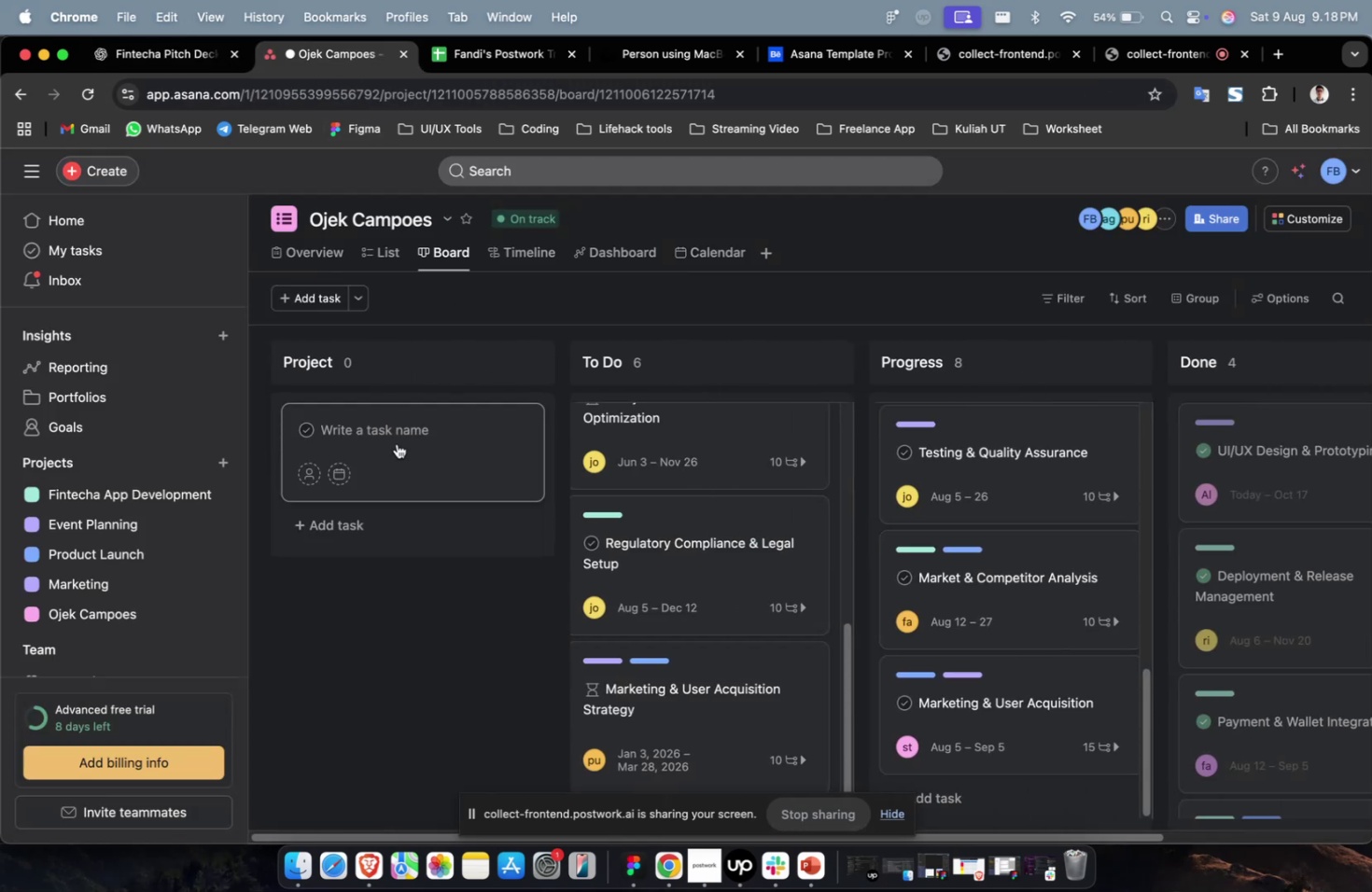 
key(Meta+V)
 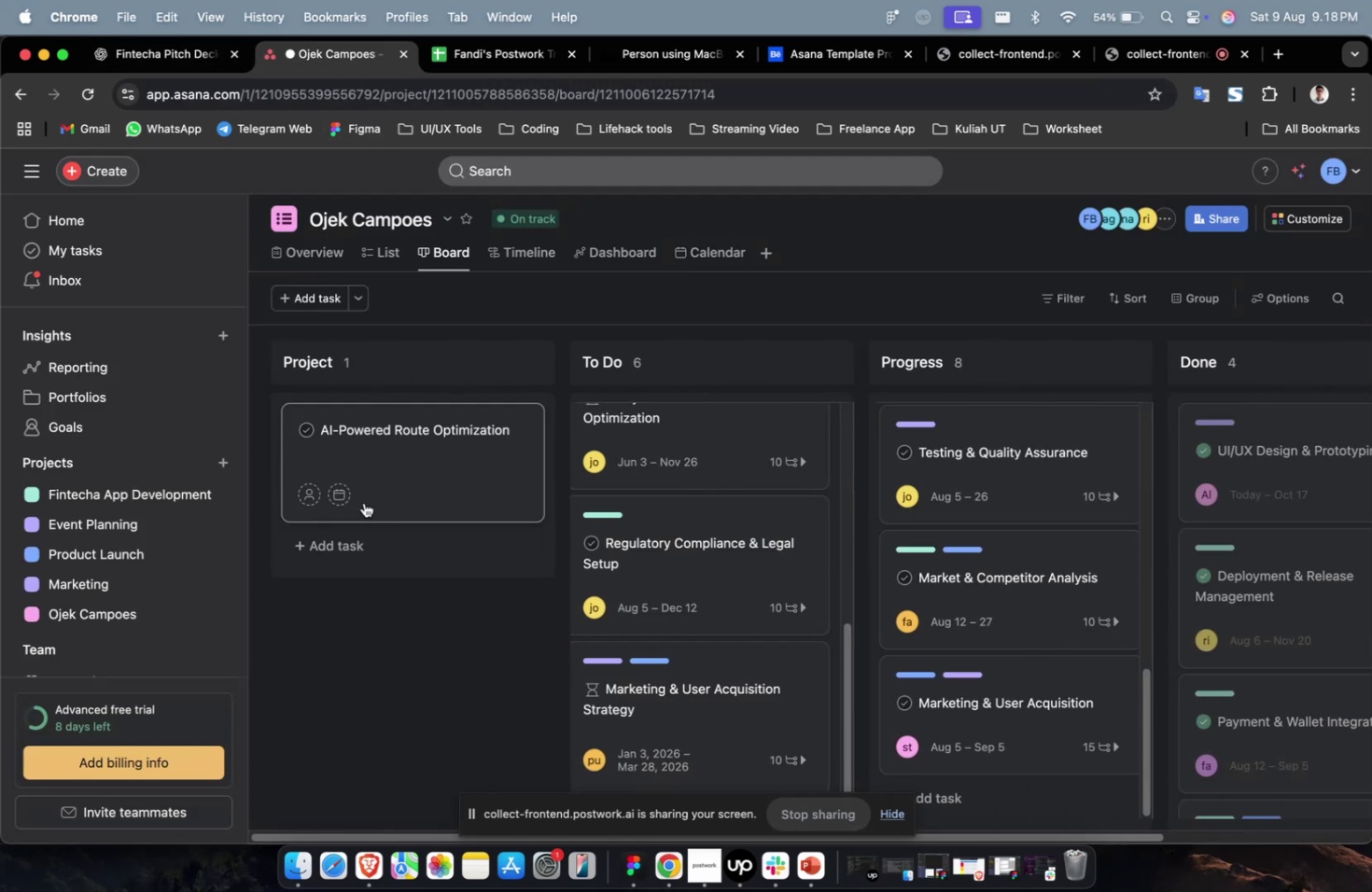 
key(Backspace)
 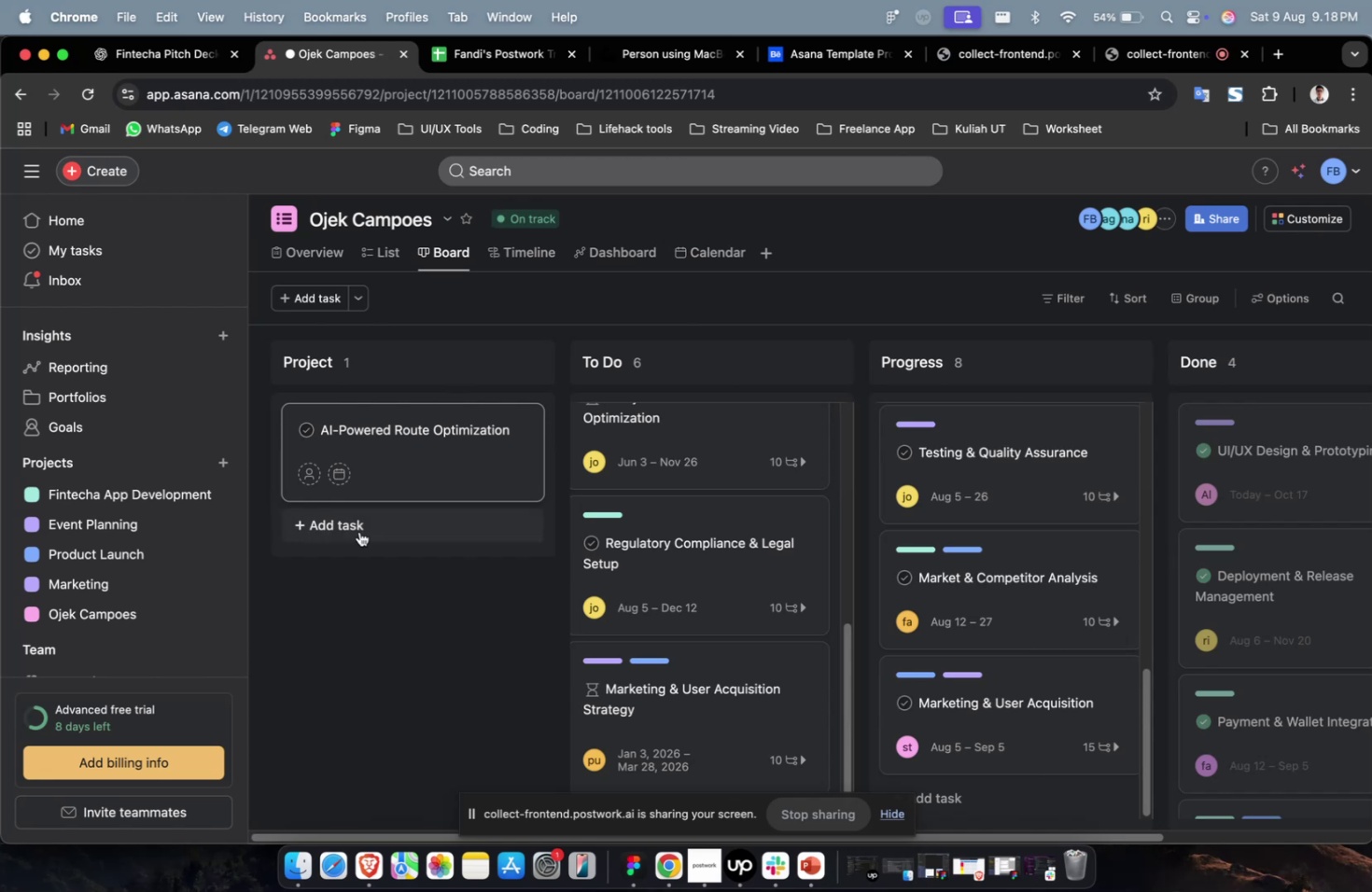 
left_click([358, 534])
 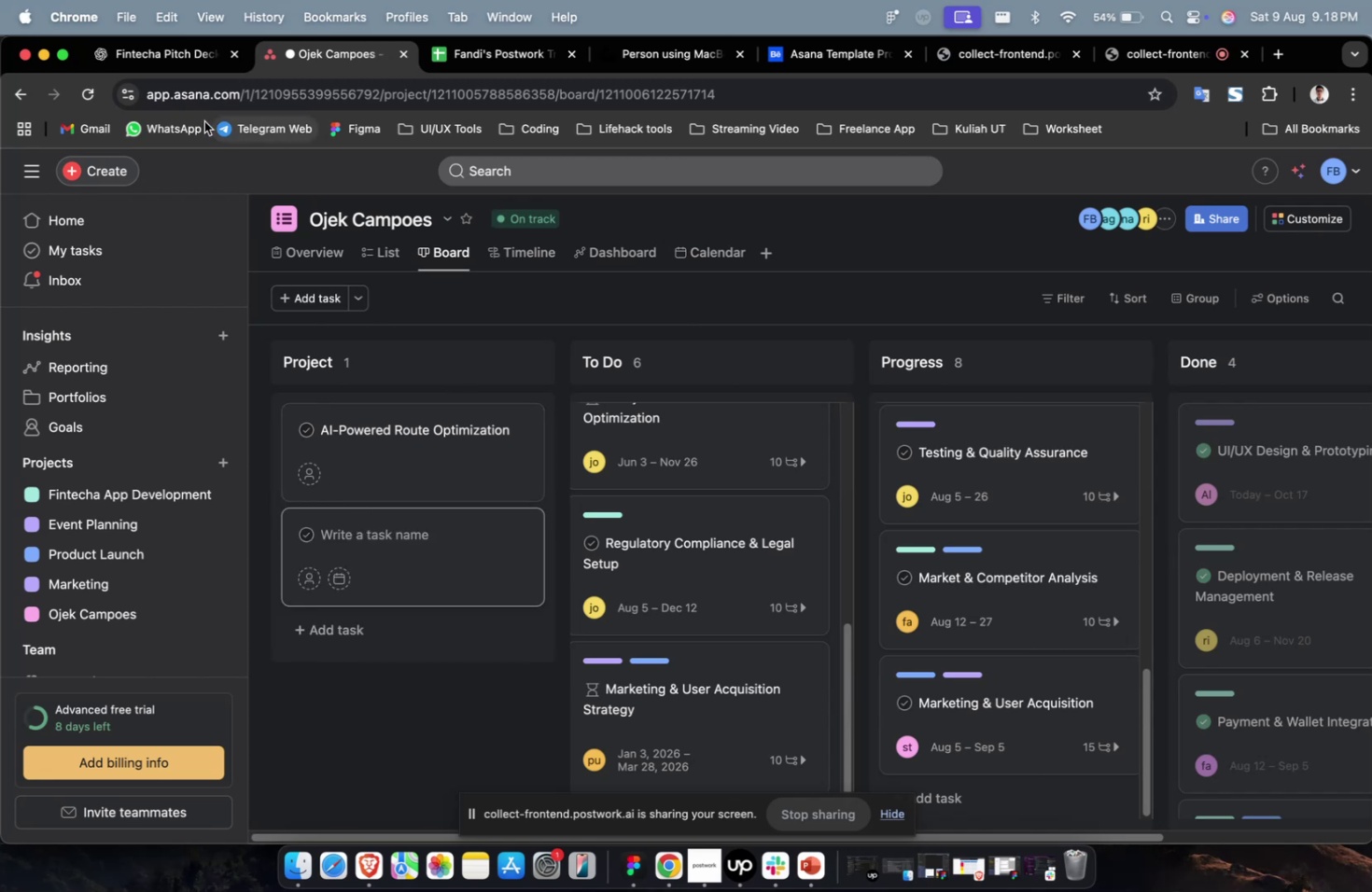 
left_click([151, 49])
 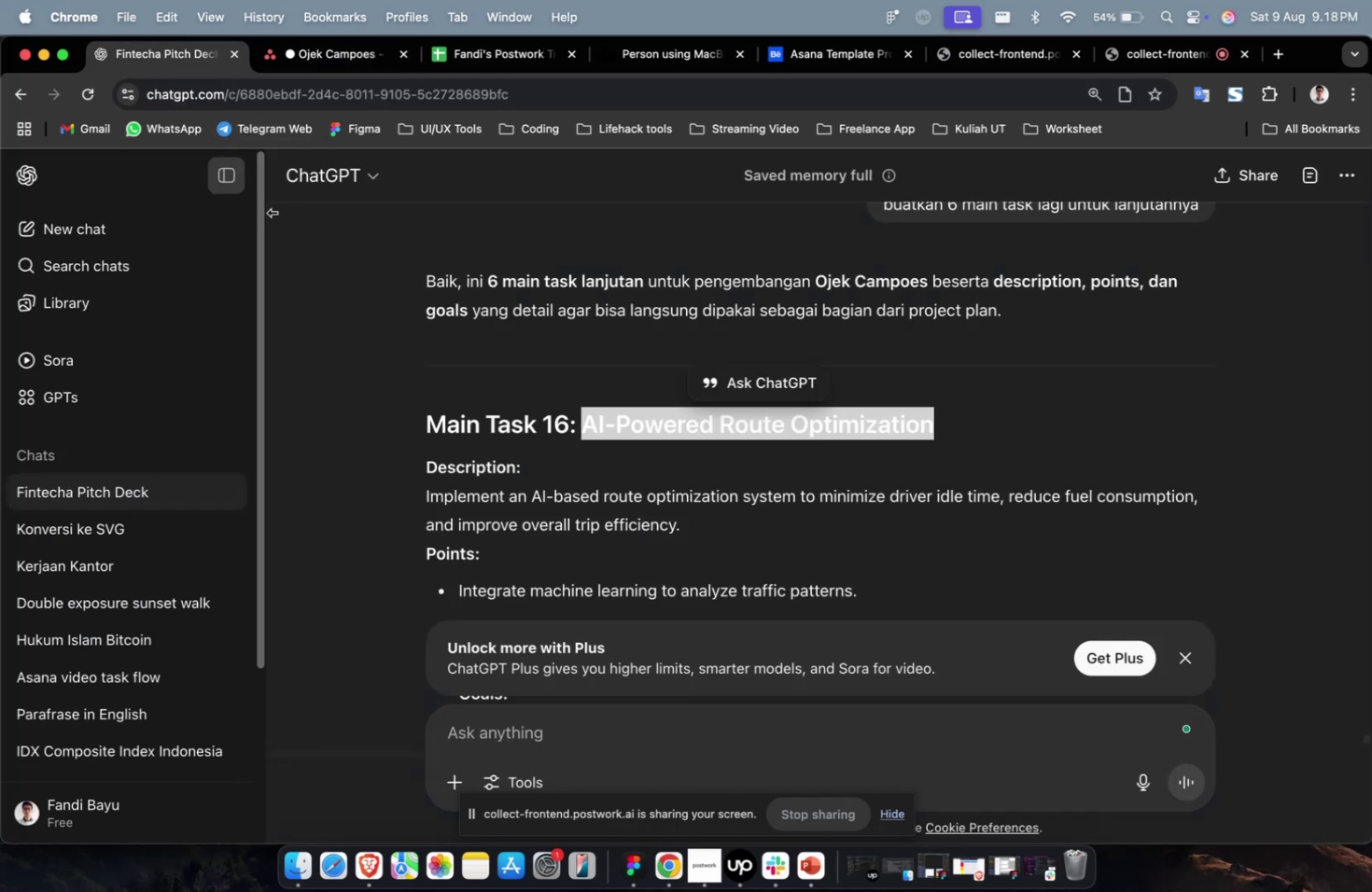 
scroll: coordinate [380, 284], scroll_direction: down, amount: 13.0
 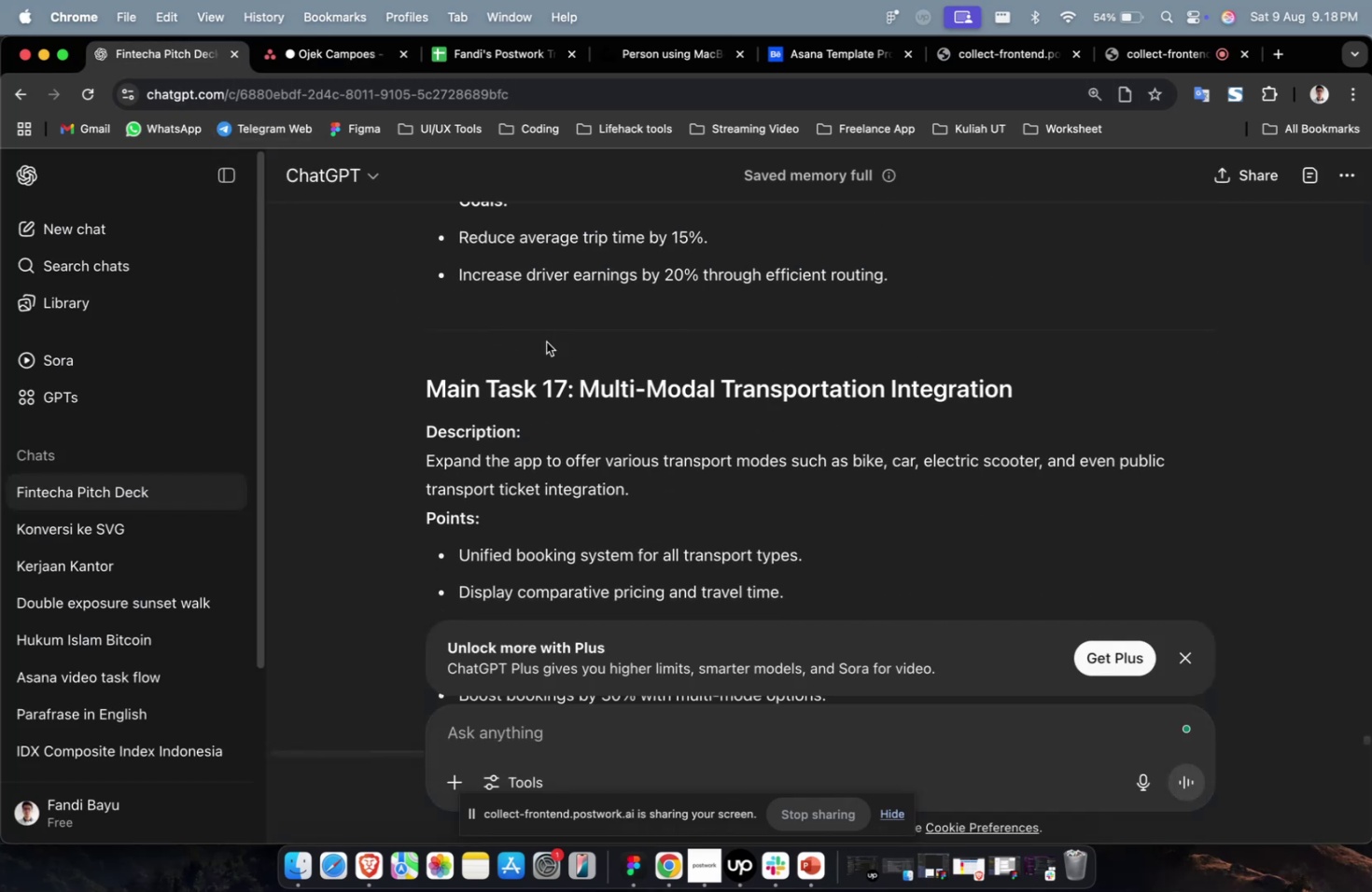 
scroll: coordinate [748, 350], scroll_direction: up, amount: 4.0
 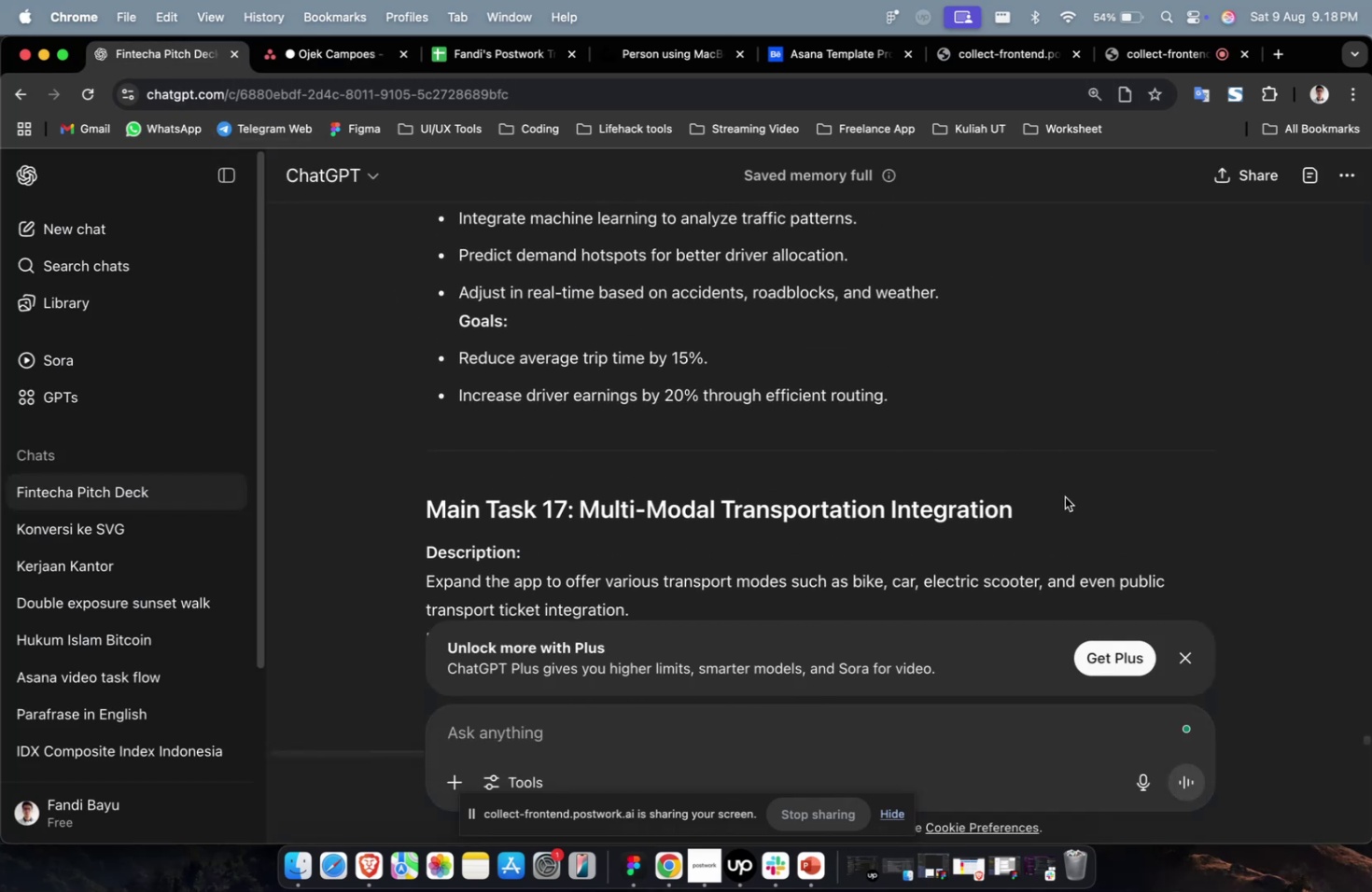 
left_click_drag(start_coordinate=[1043, 516], to_coordinate=[586, 509])
 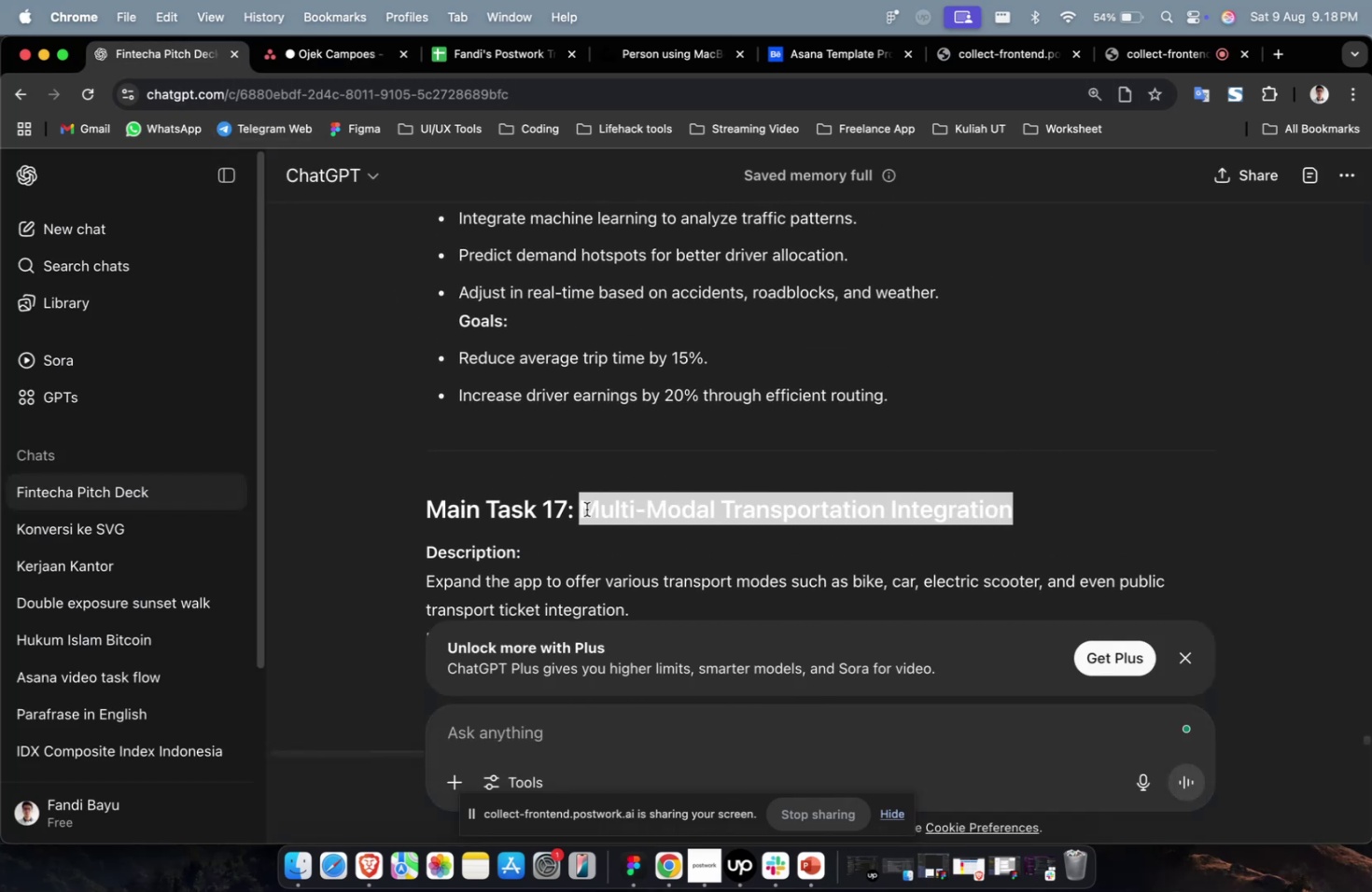 
key(Meta+C)
 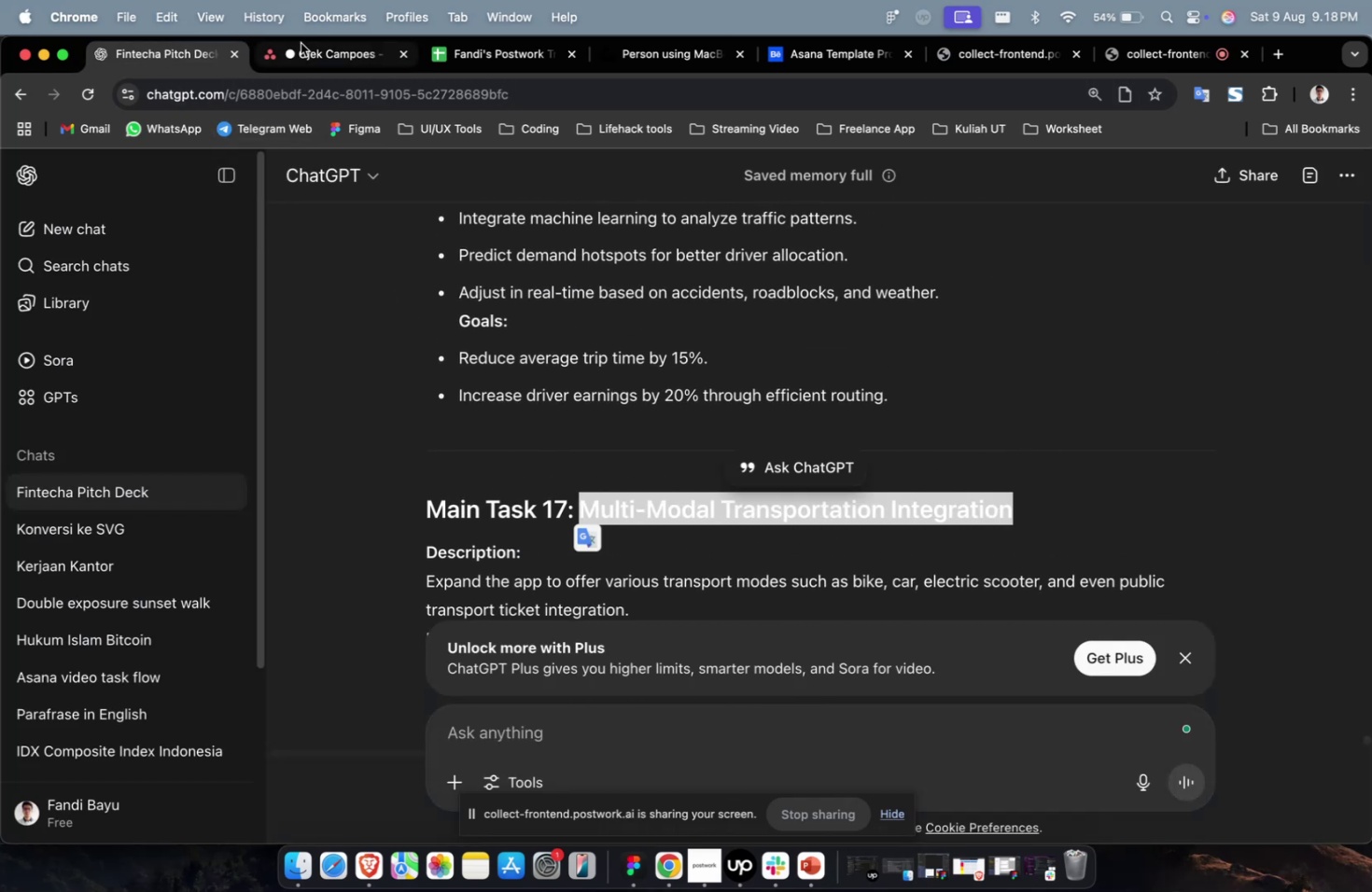 
left_click([330, 60])
 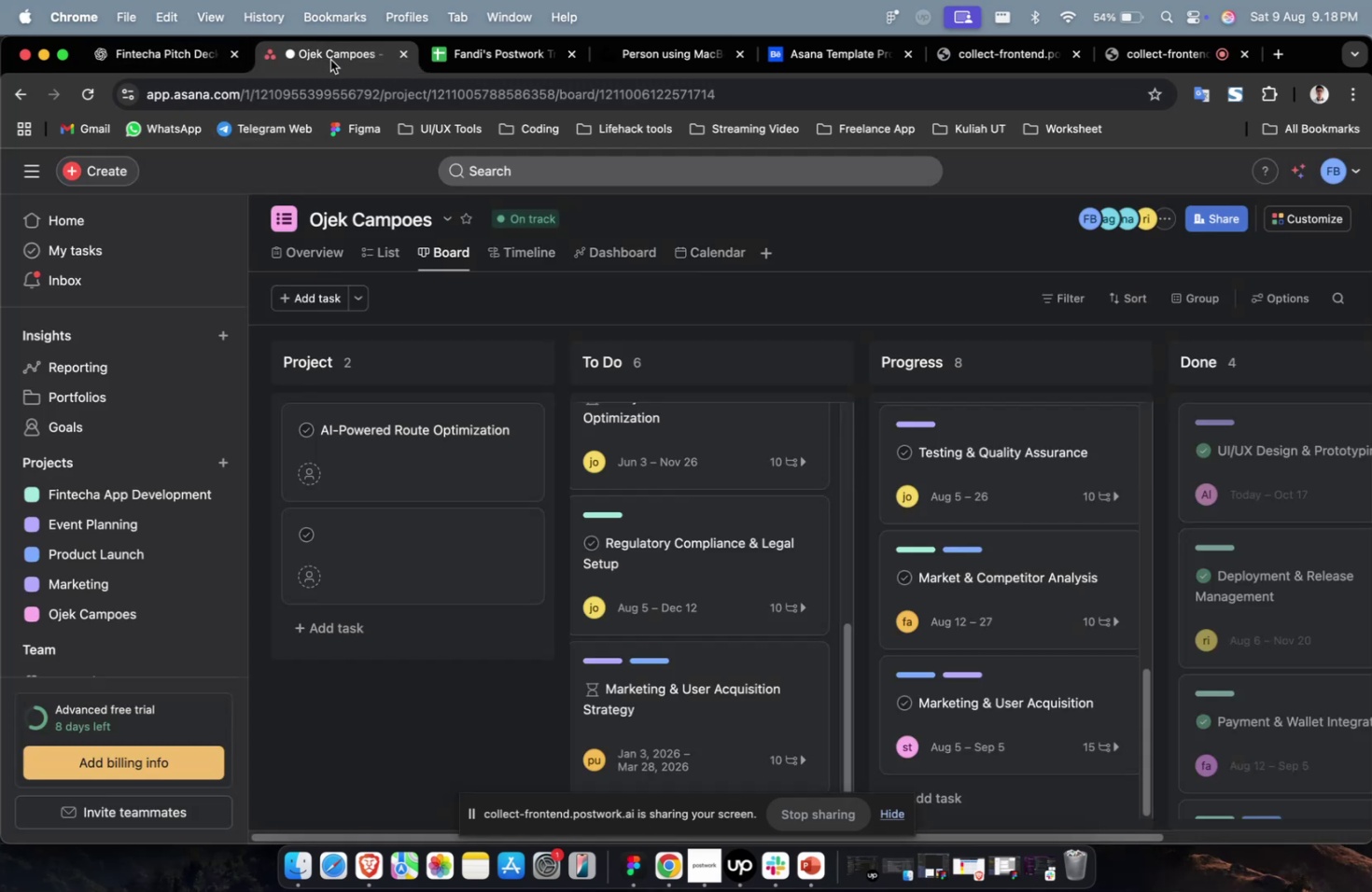 
key(Meta+V)
 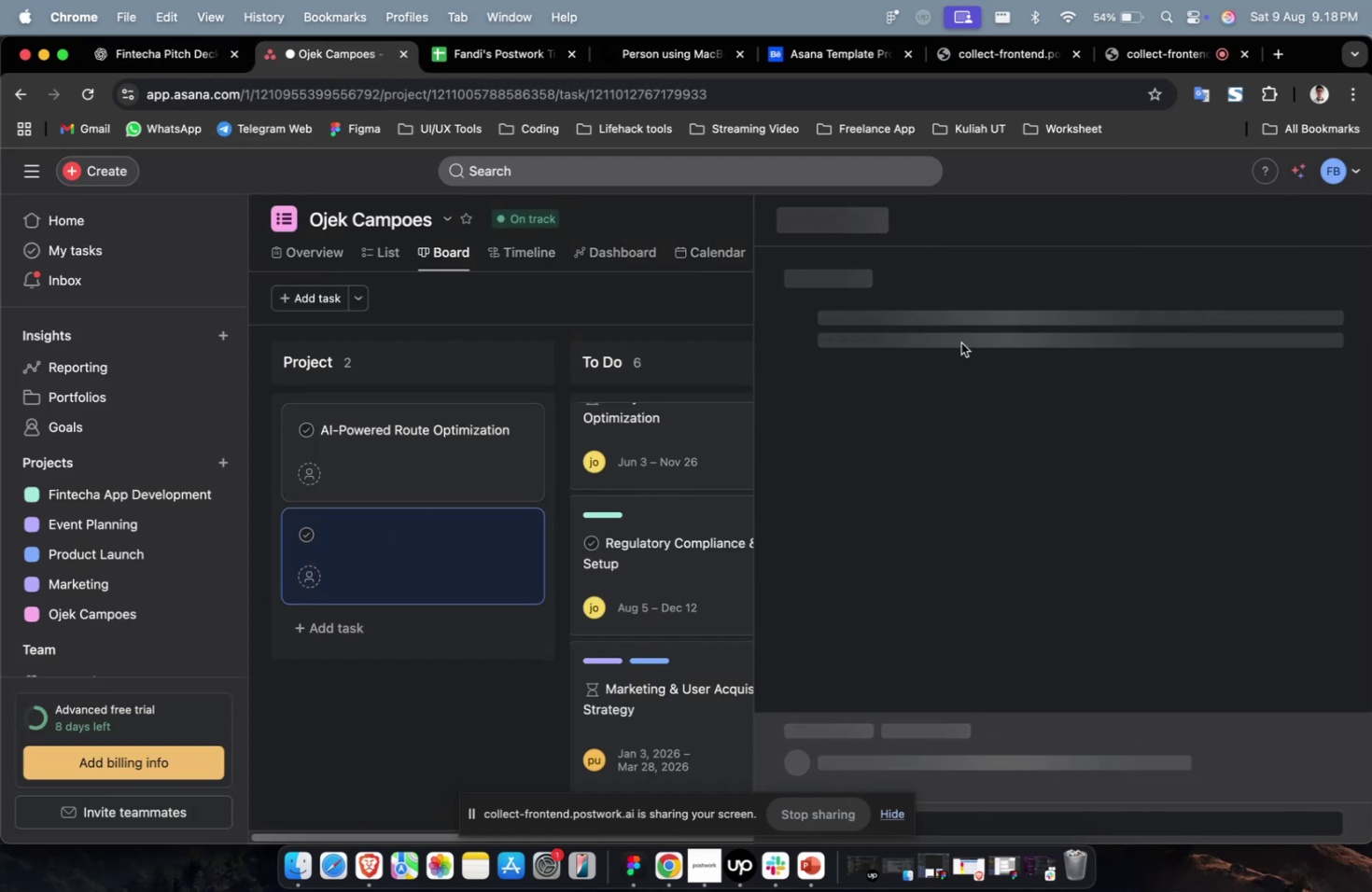 
left_click([932, 270])
 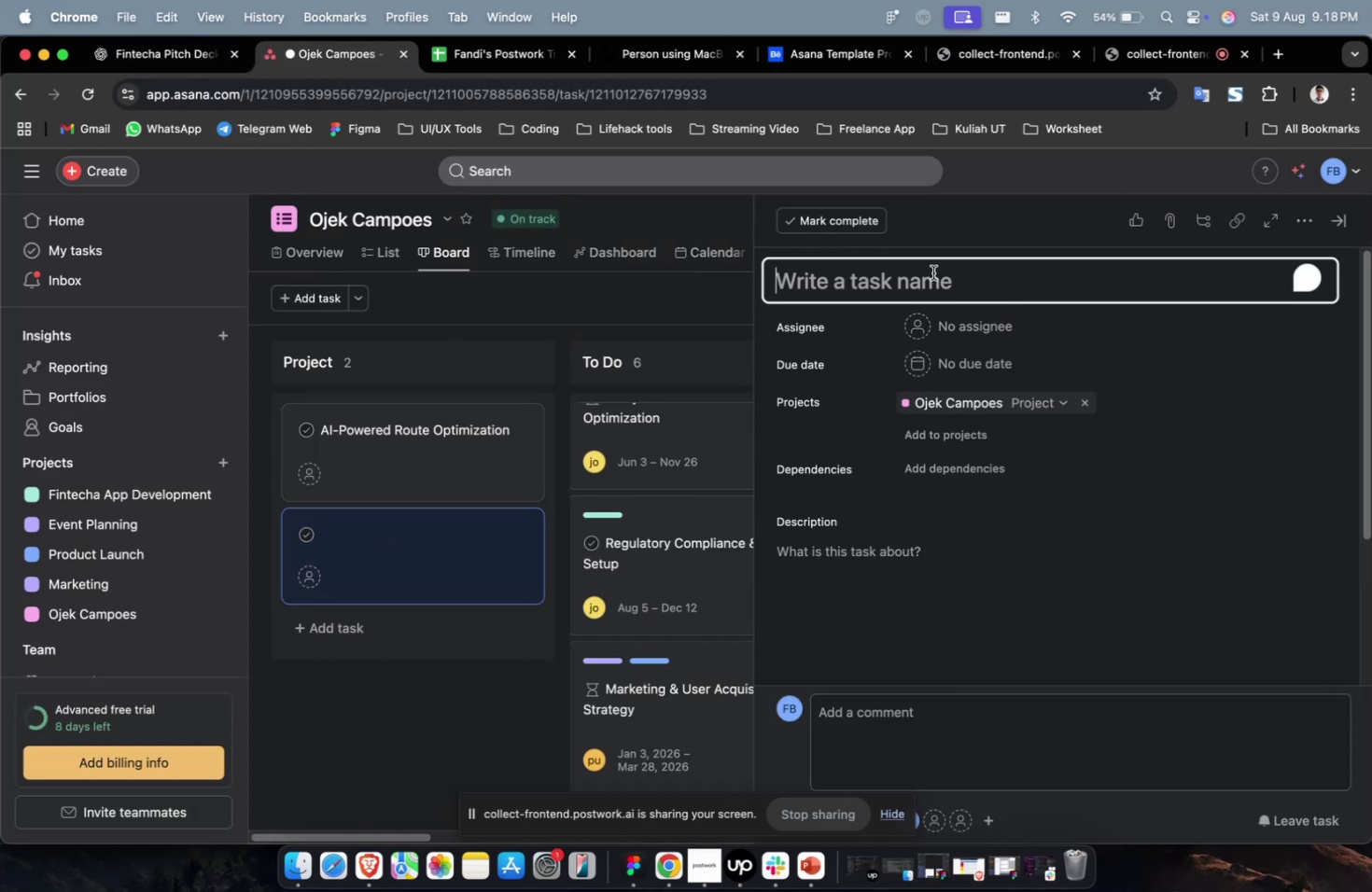 
key(Meta+CommandLeft)
 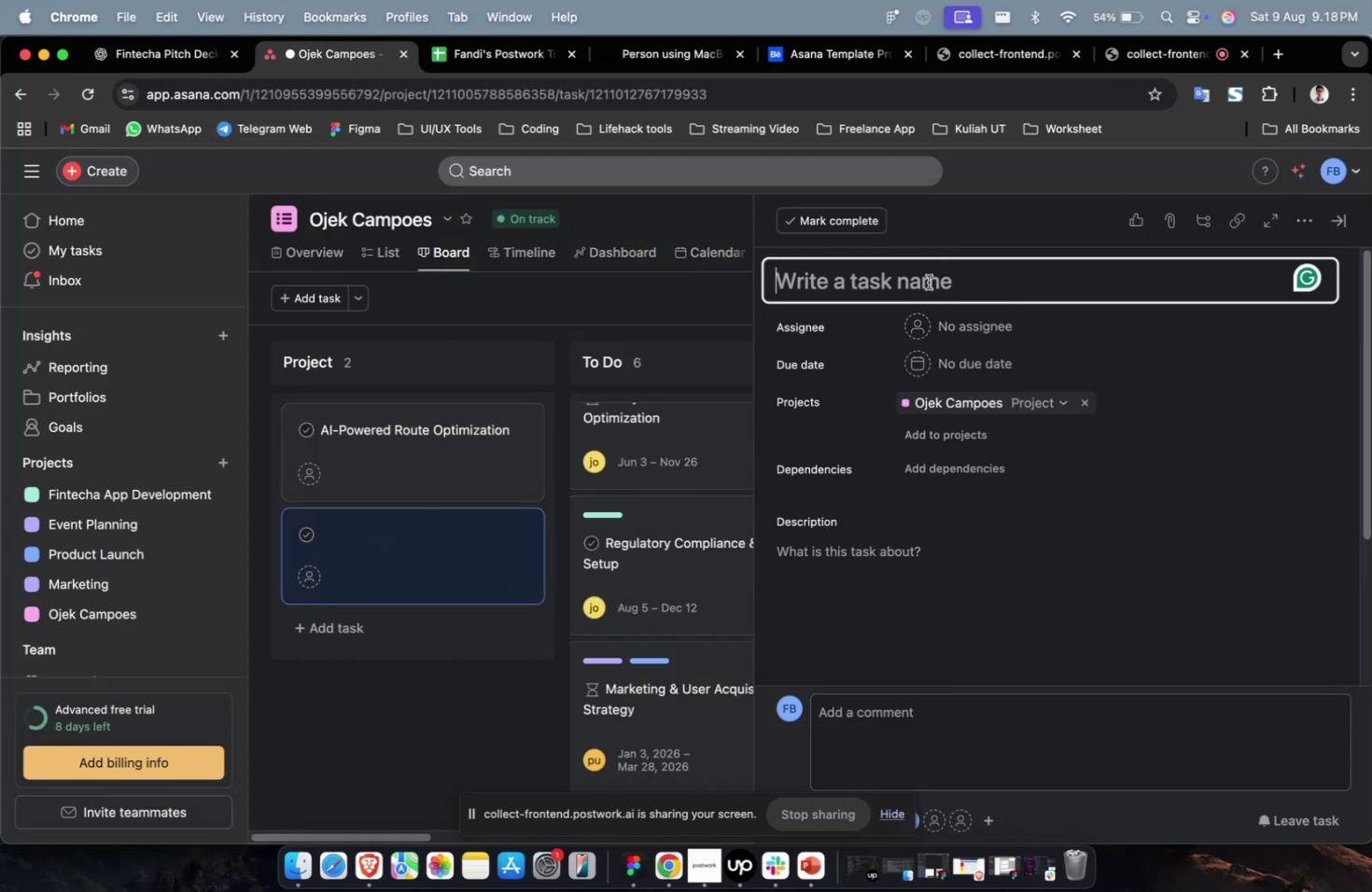 
key(Meta+V)
 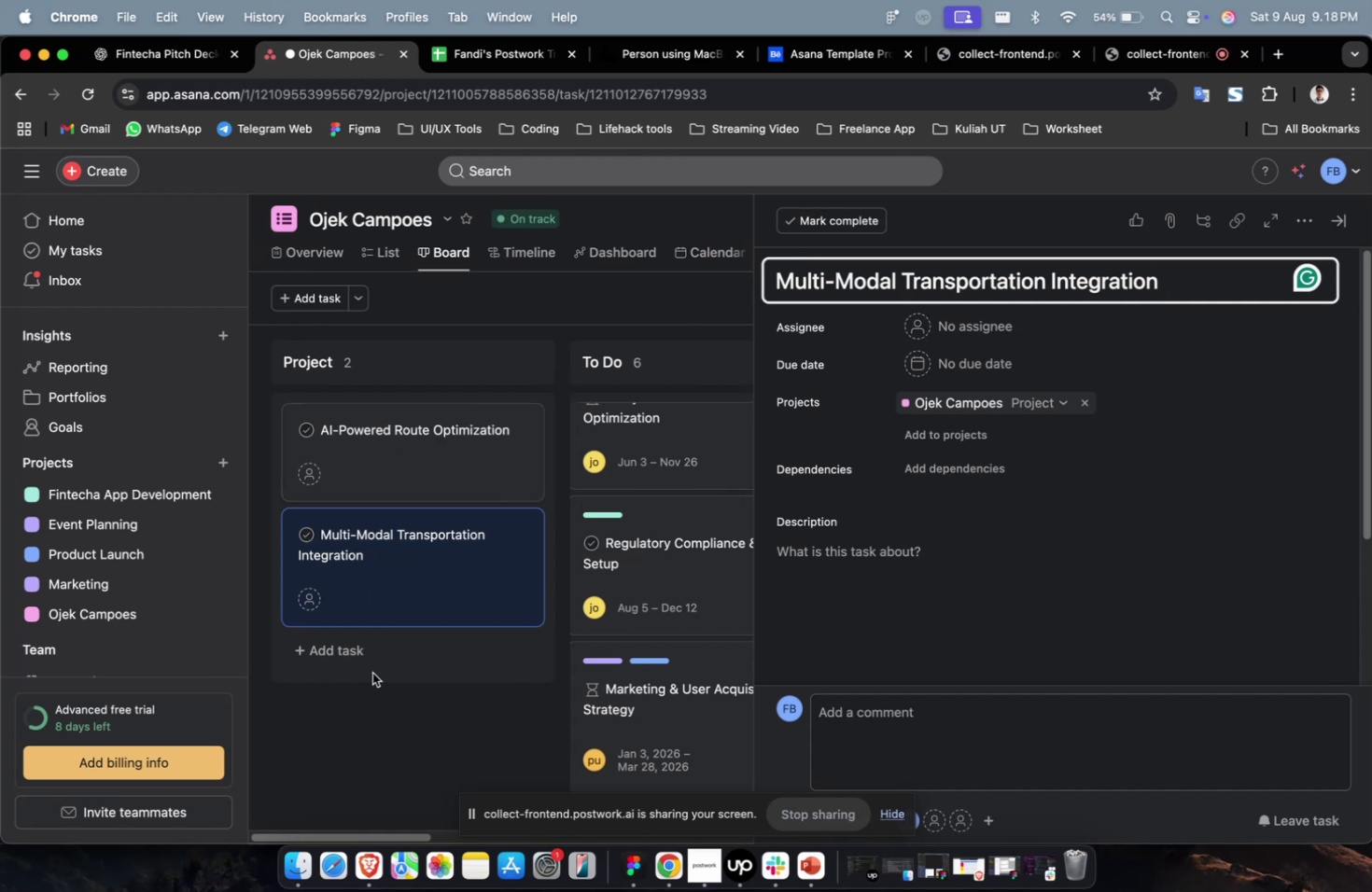 
left_click([370, 657])
 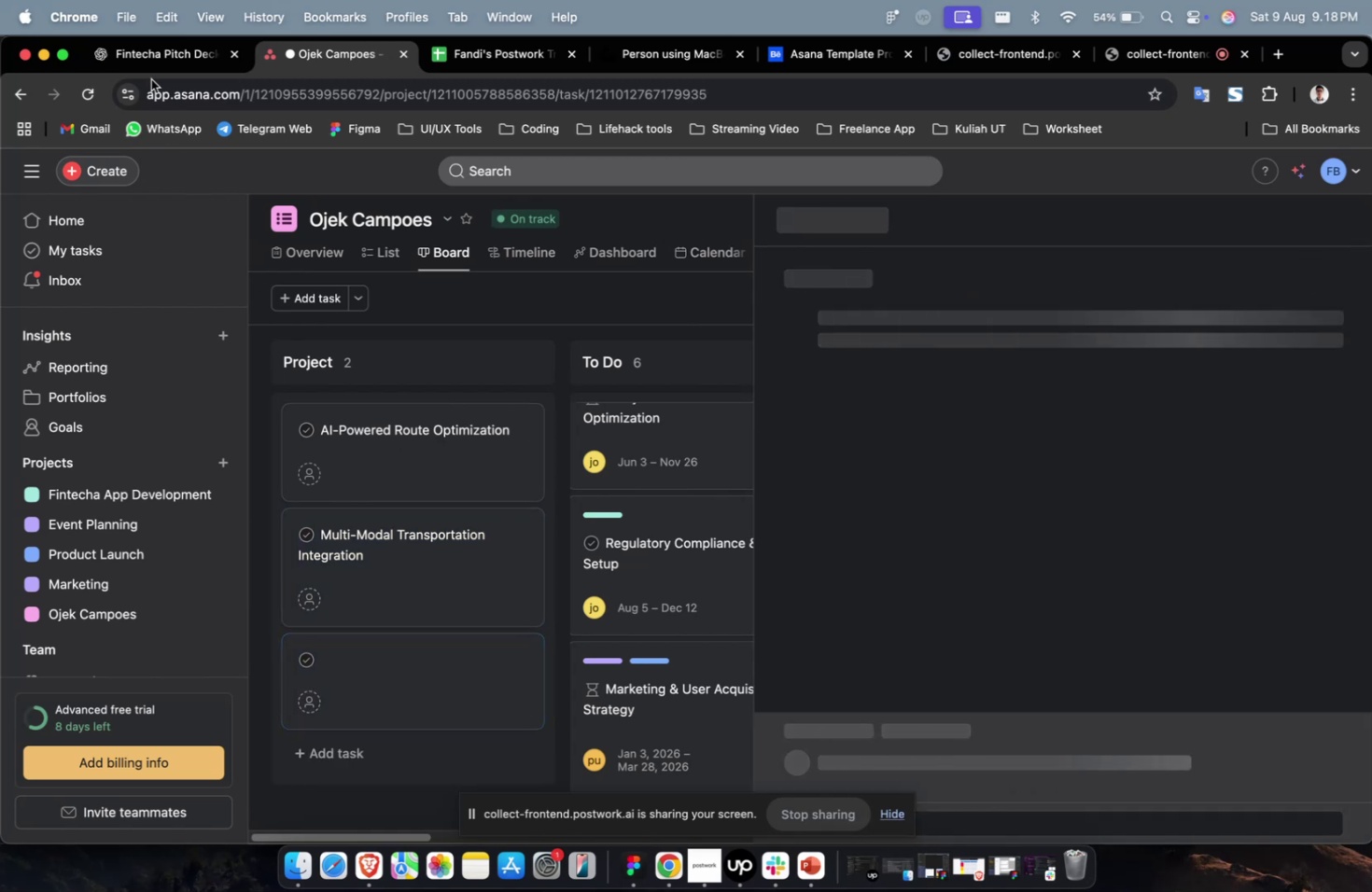 
left_click([169, 54])
 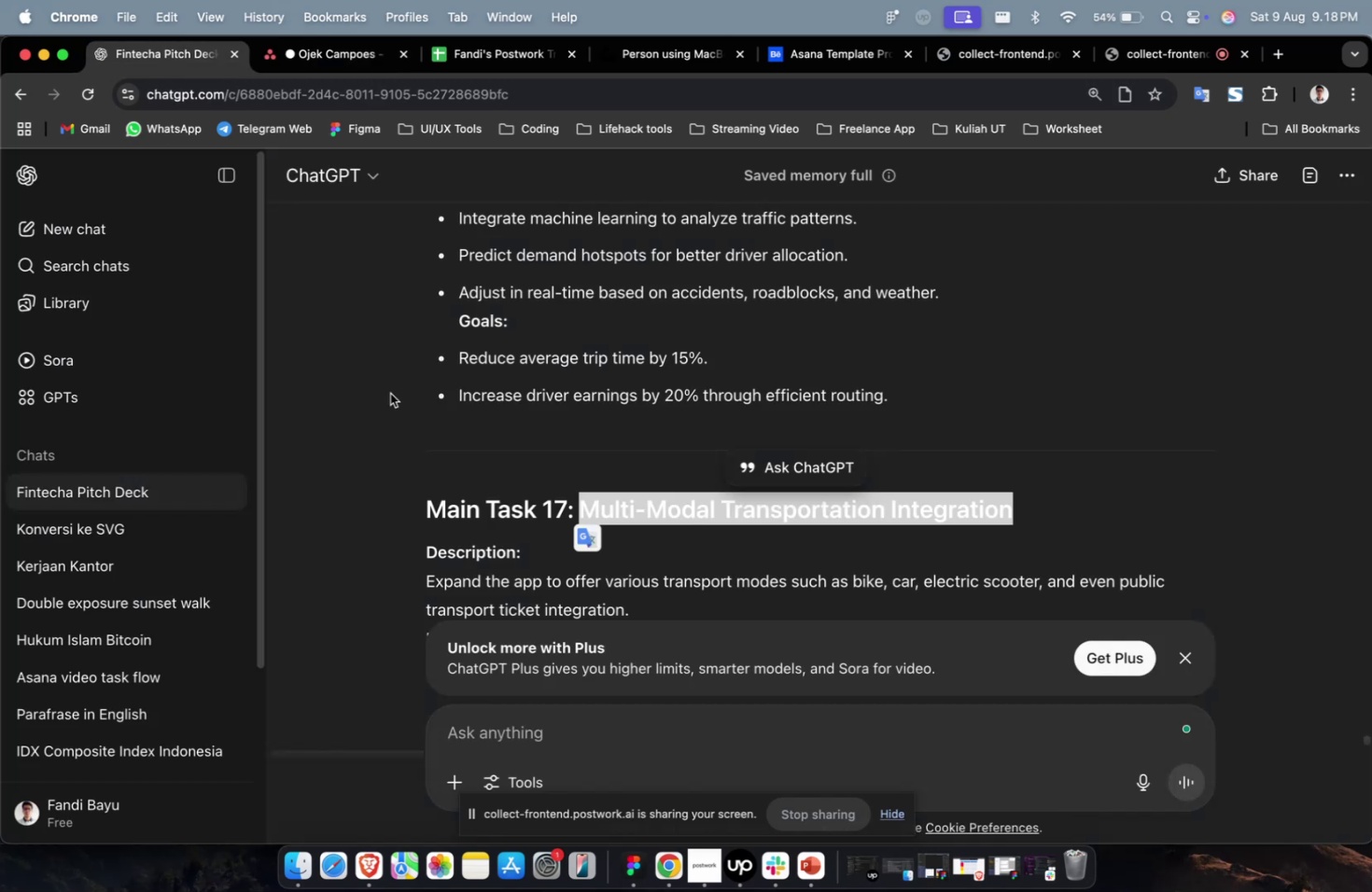 
scroll: coordinate [656, 534], scroll_direction: down, amount: 12.0
 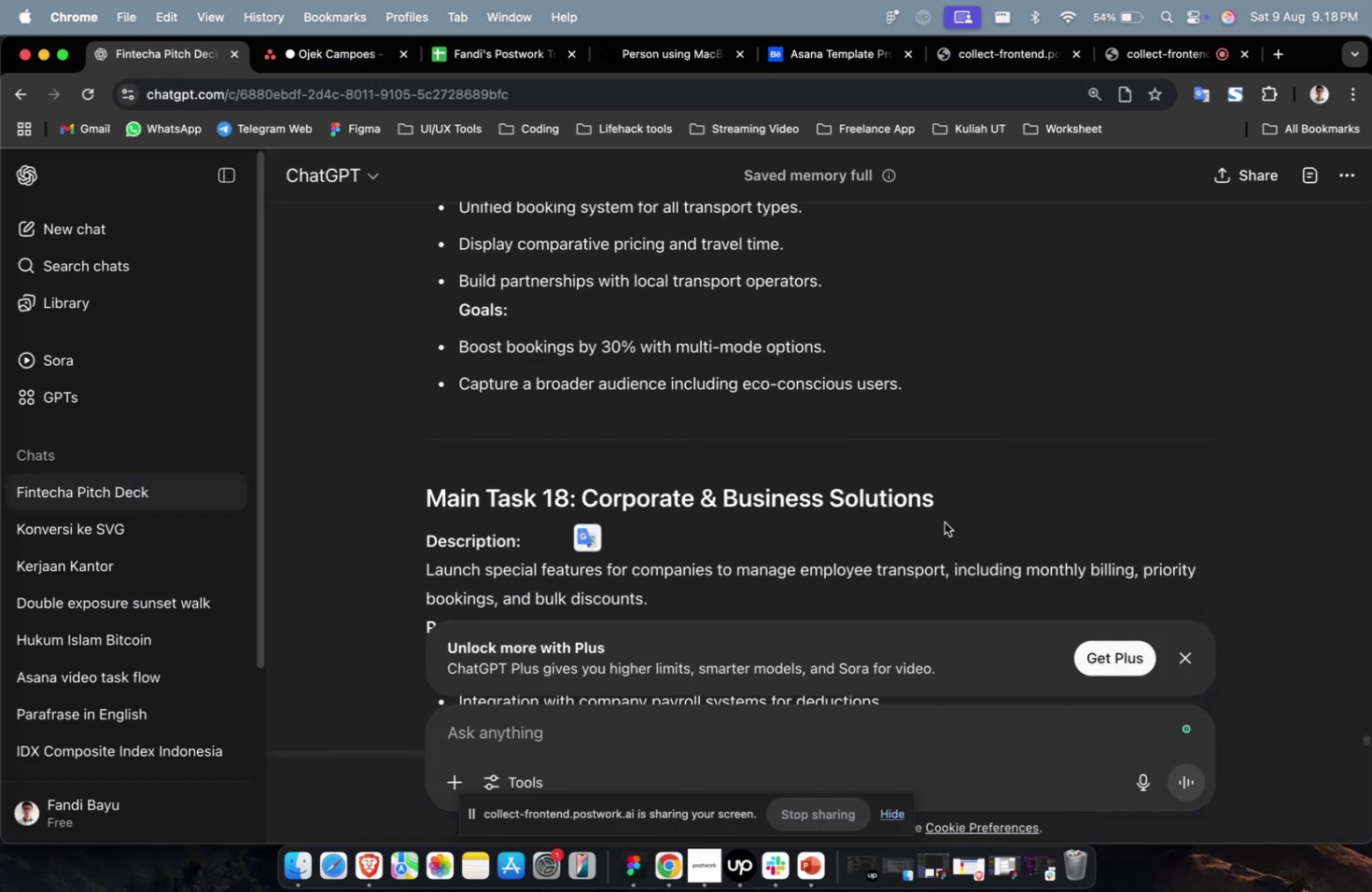 
left_click_drag(start_coordinate=[950, 495], to_coordinate=[586, 495])
 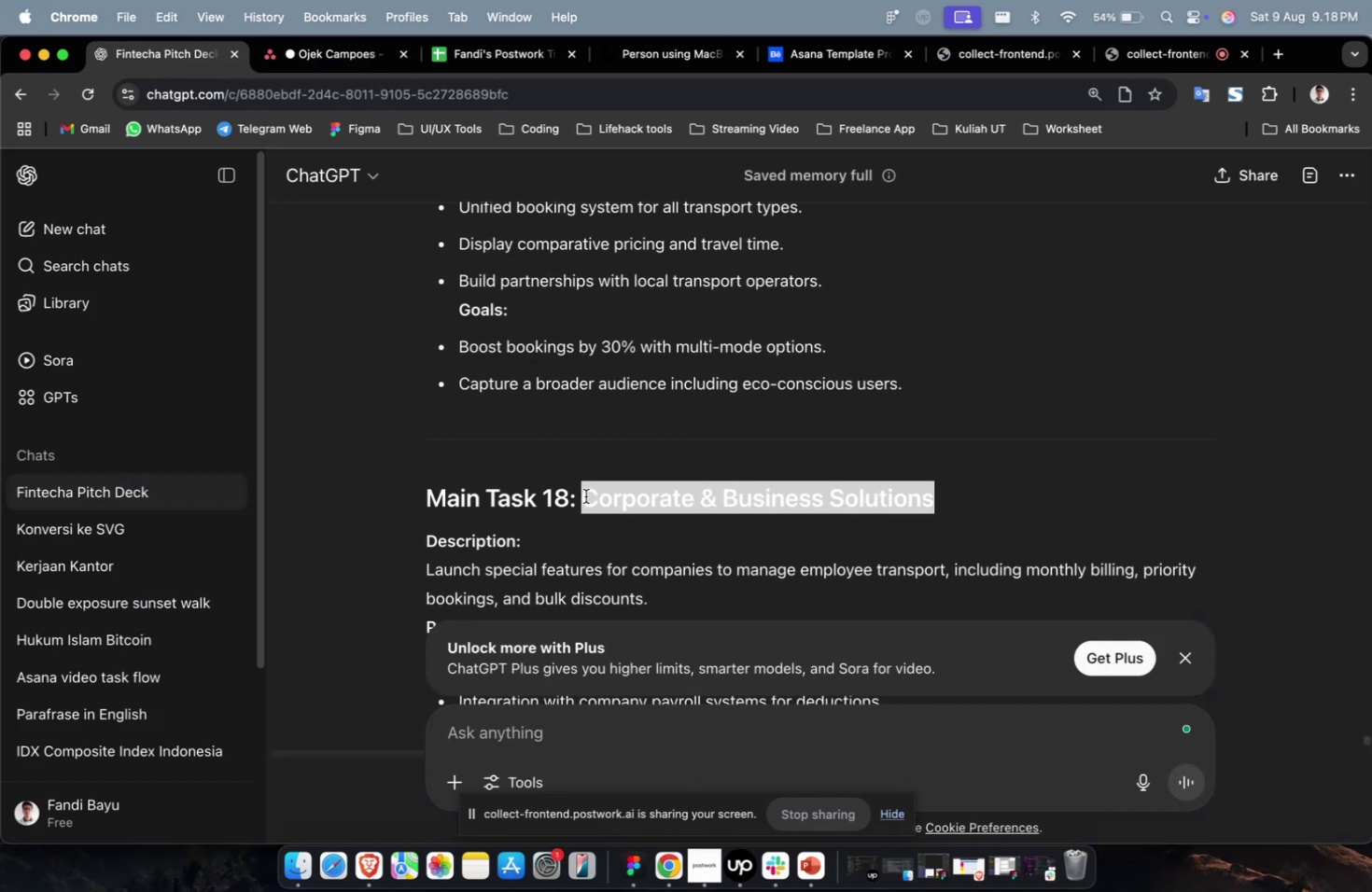 
key(Meta+CommandLeft)
 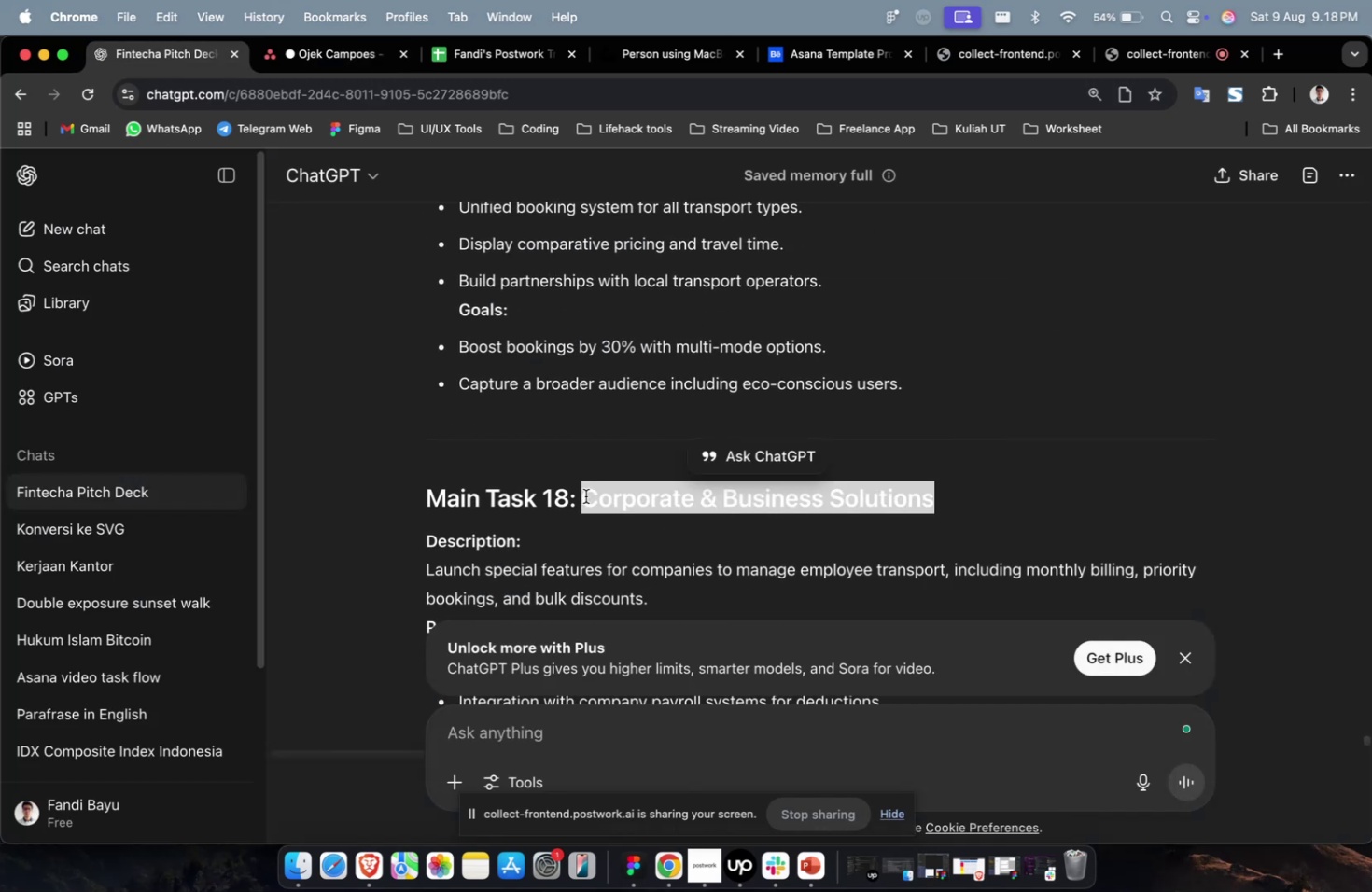 
key(Meta+C)
 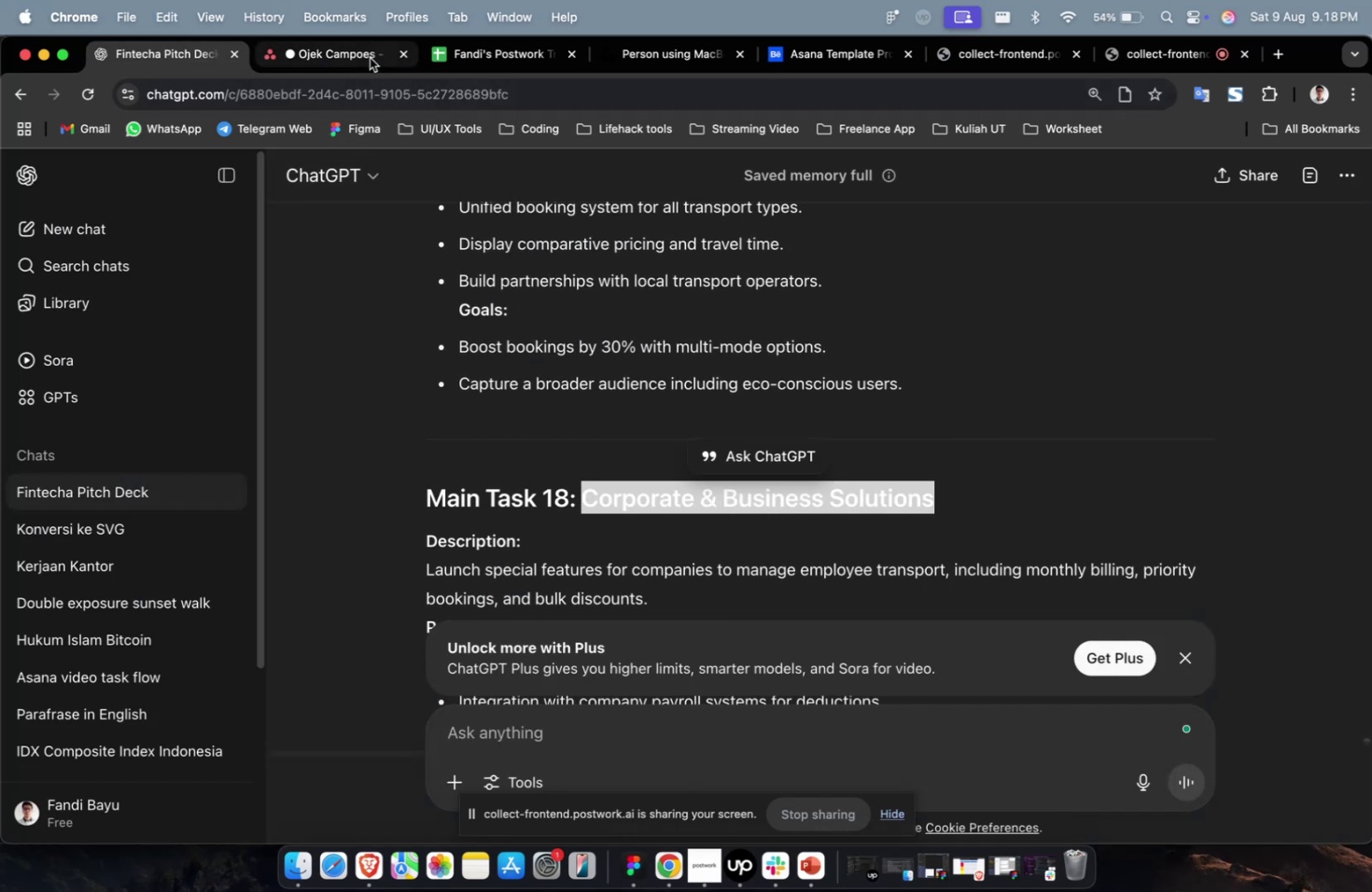 
left_click([370, 60])
 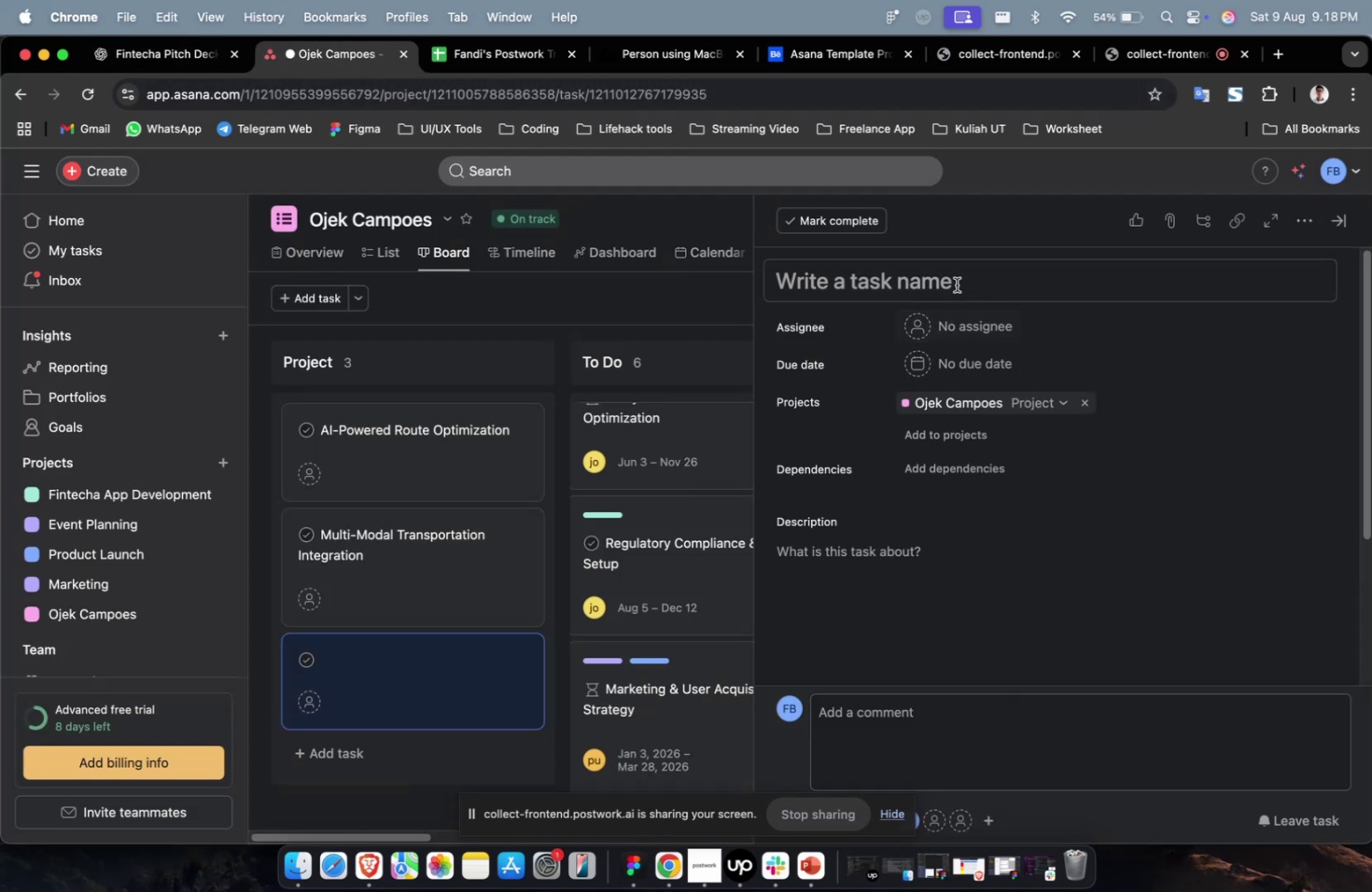 
left_click([955, 278])
 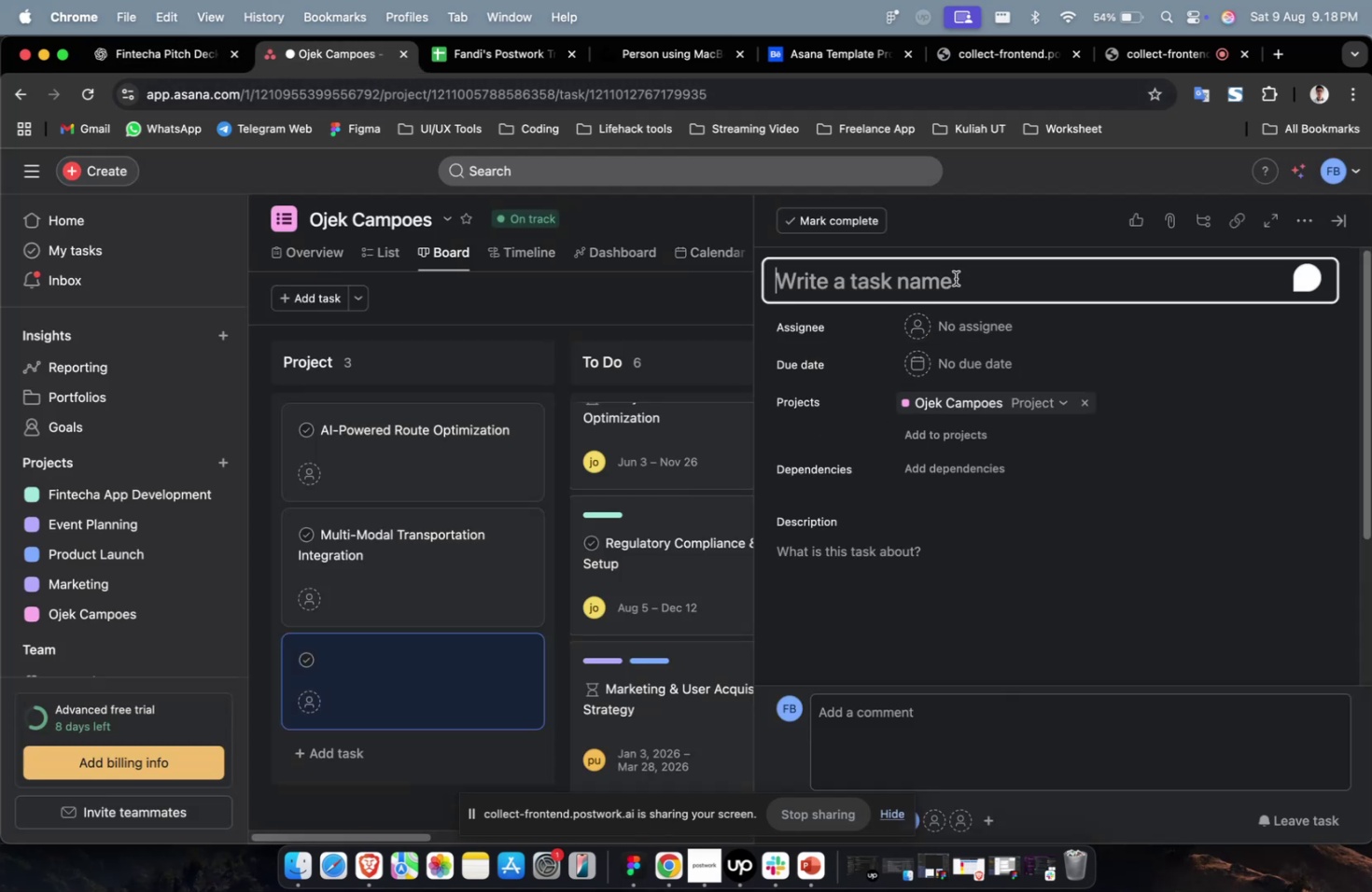 
key(Meta+CommandLeft)
 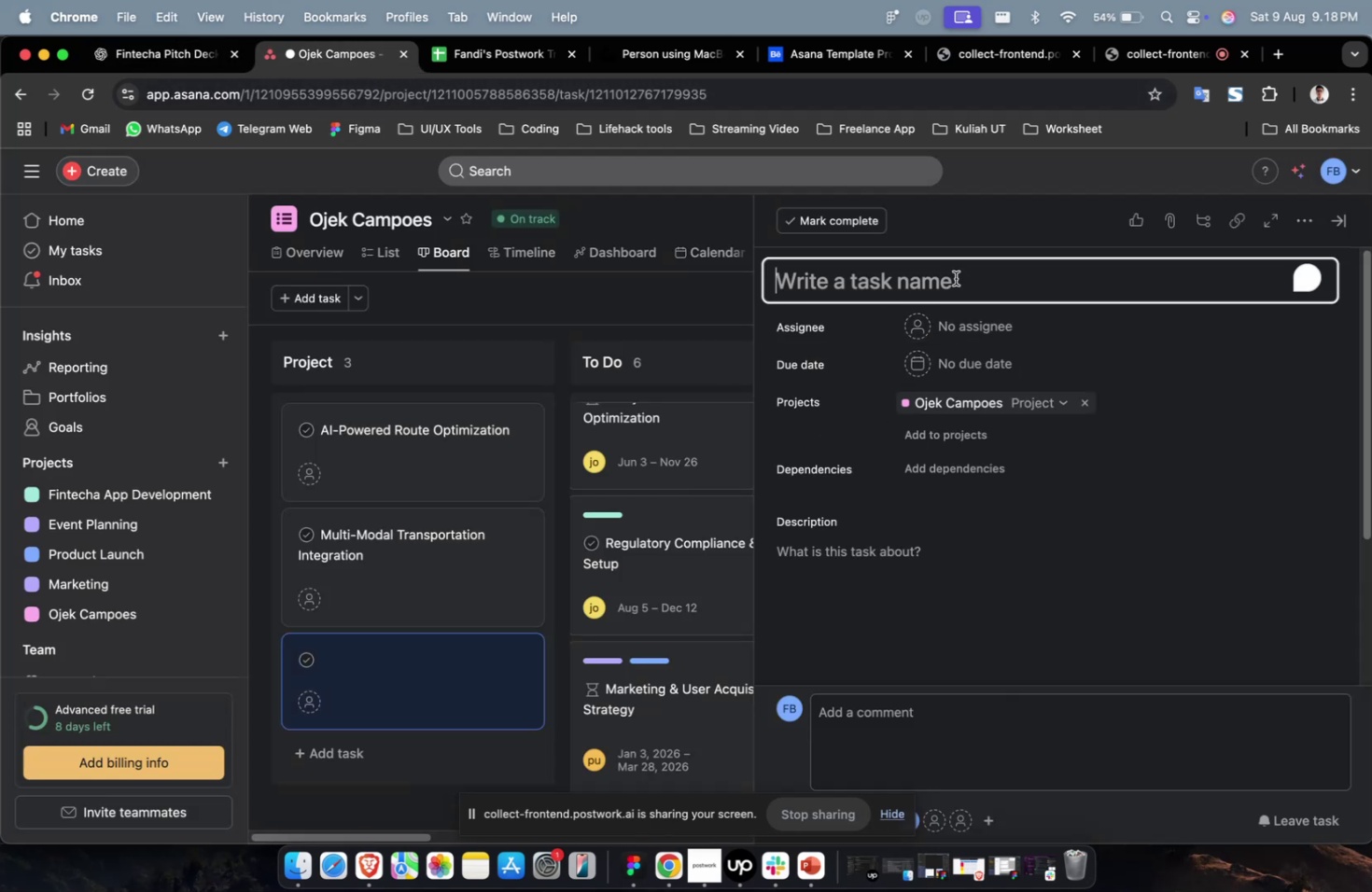 
key(Meta+V)
 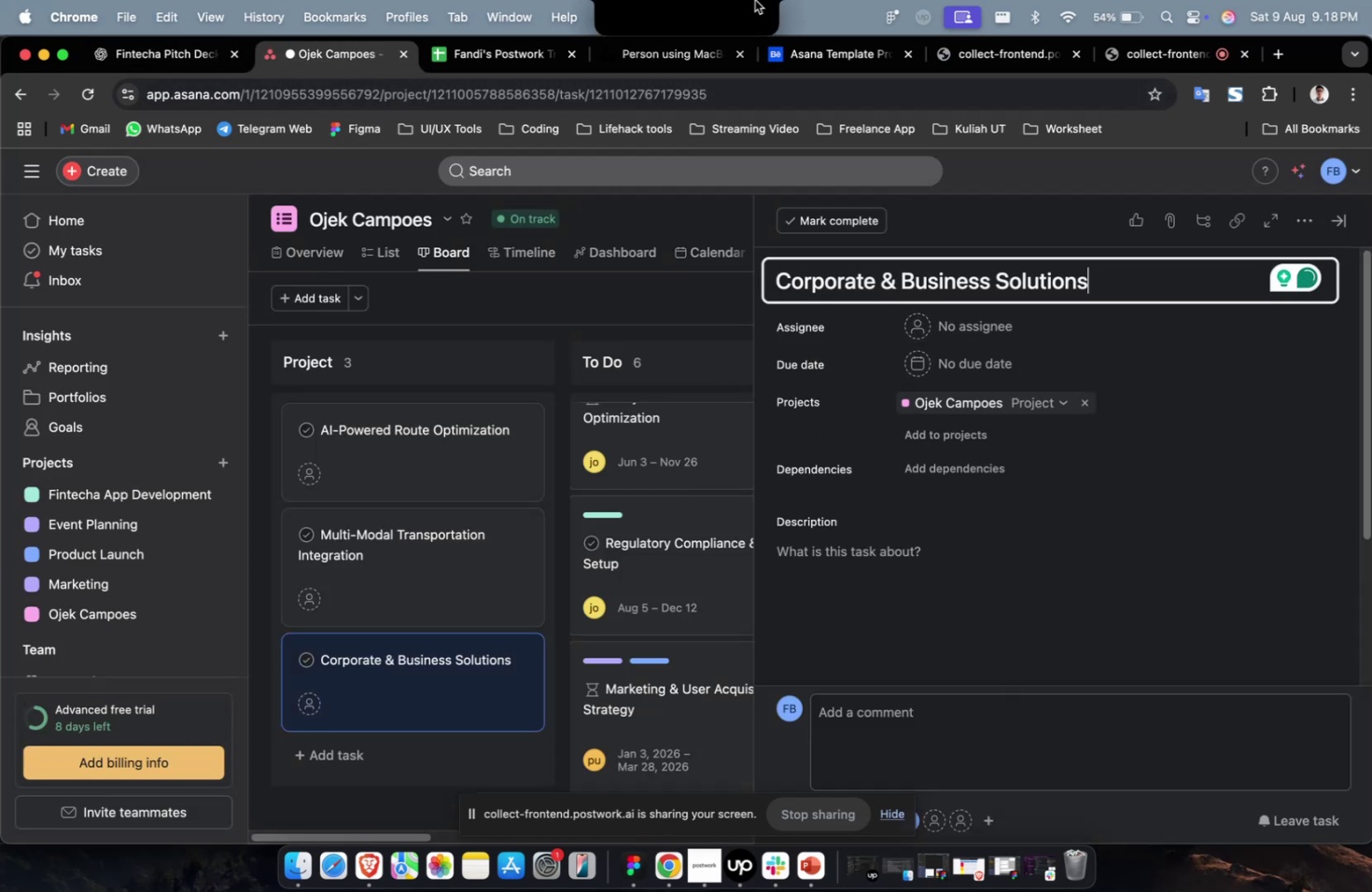 
left_click([188, 68])
 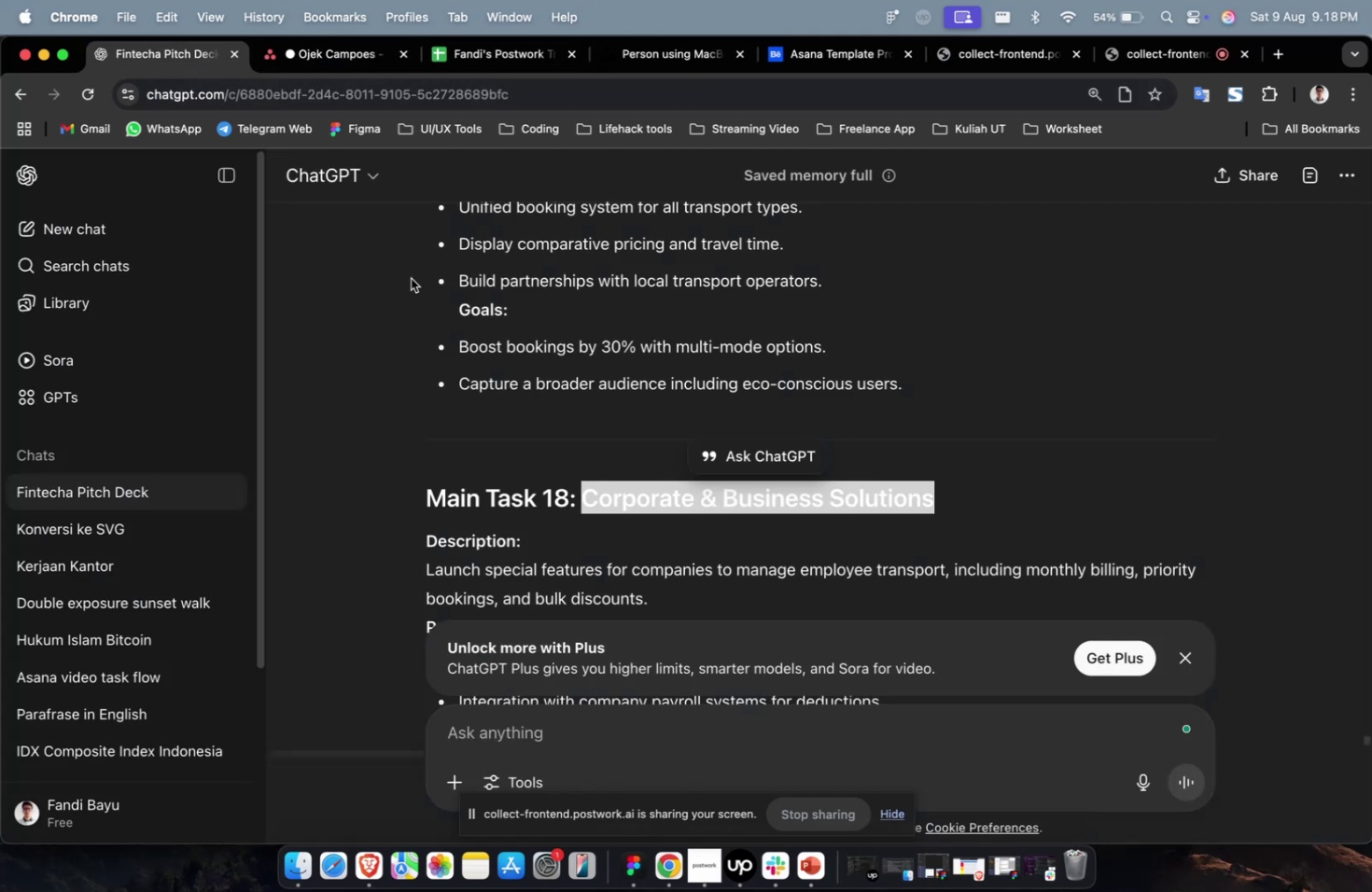 
scroll: coordinate [525, 345], scroll_direction: down, amount: 13.0
 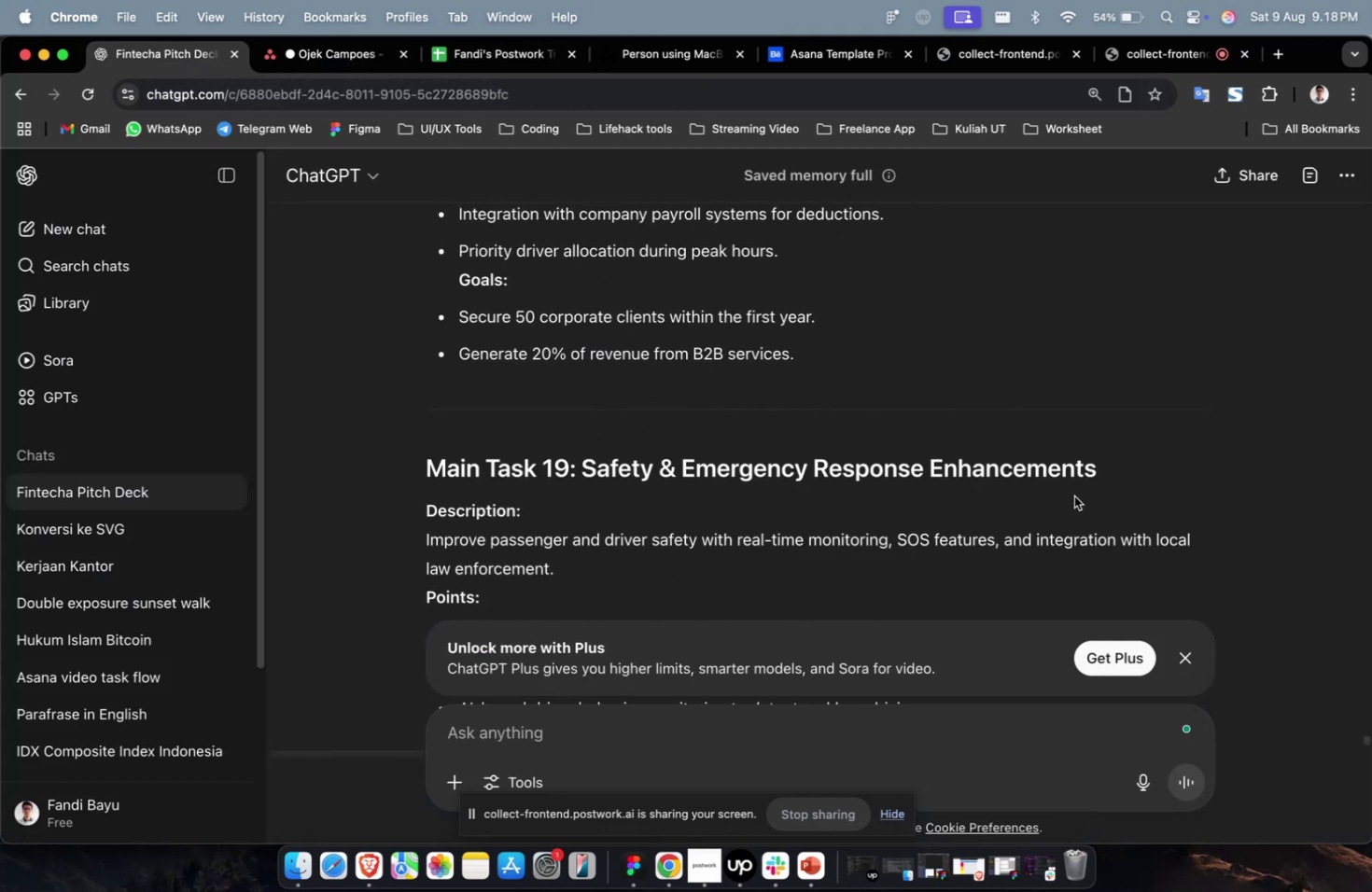 
left_click_drag(start_coordinate=[1116, 471], to_coordinate=[580, 462])
 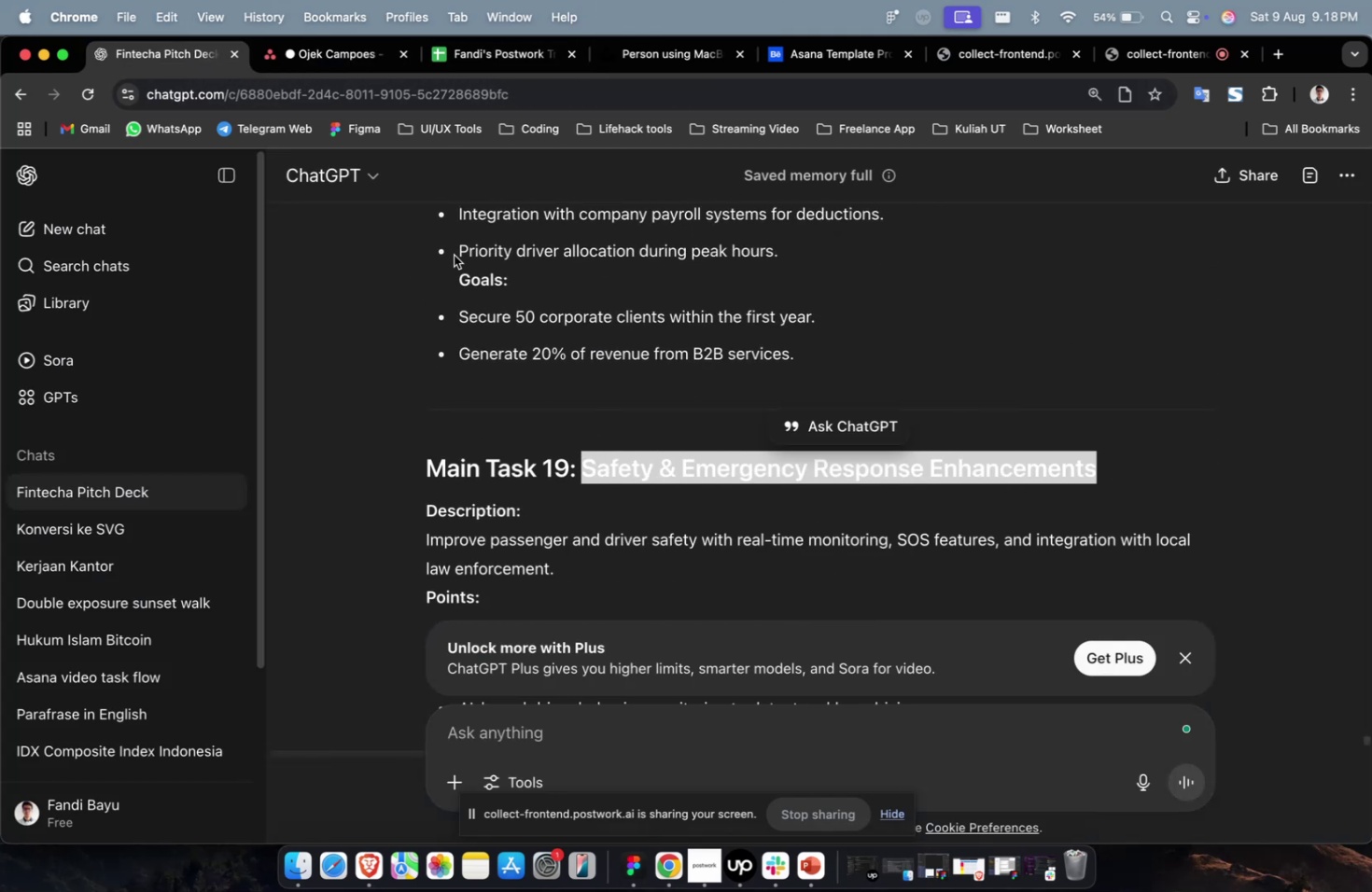 
key(Meta+C)
 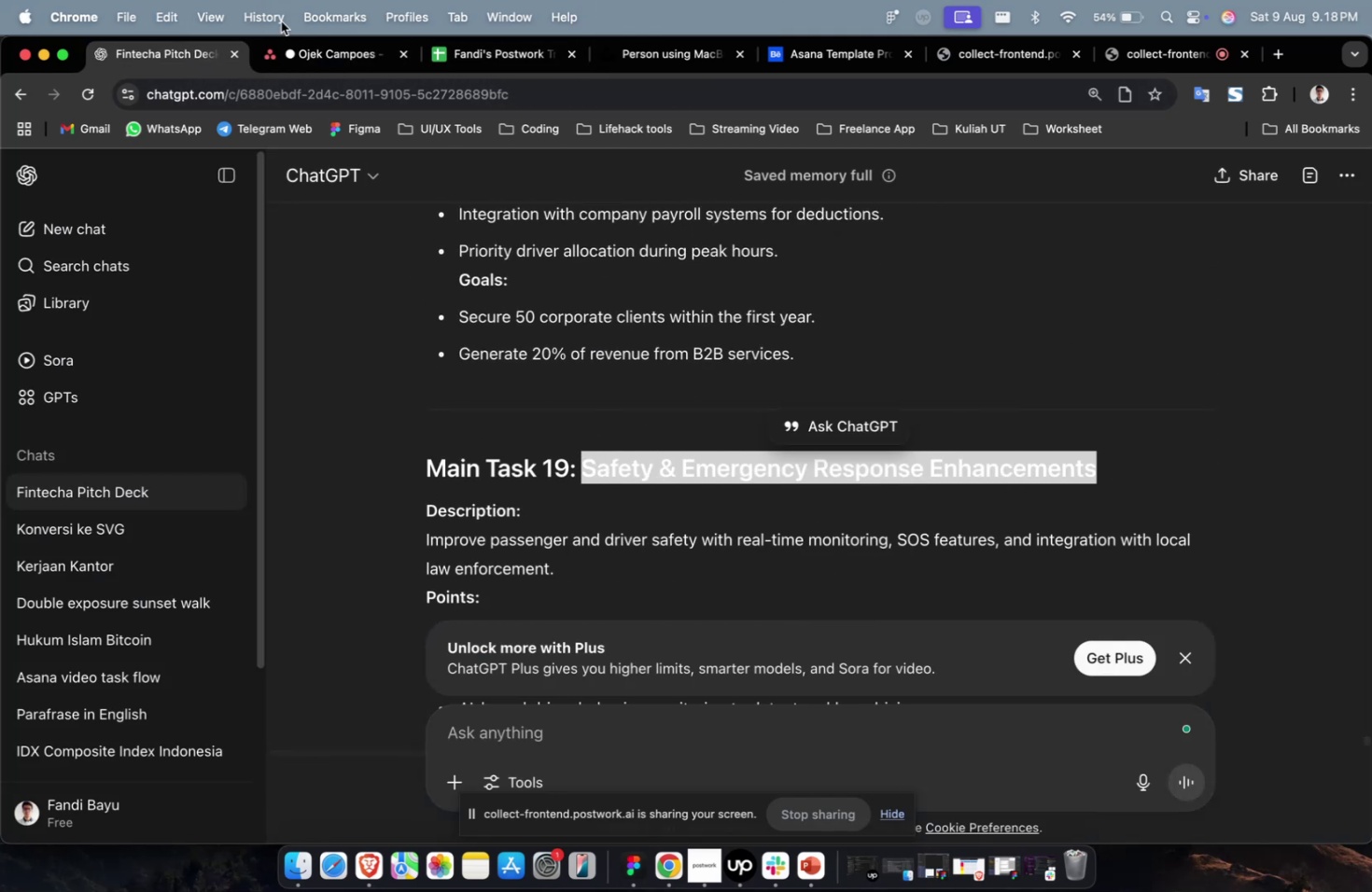 
left_click([304, 39])
 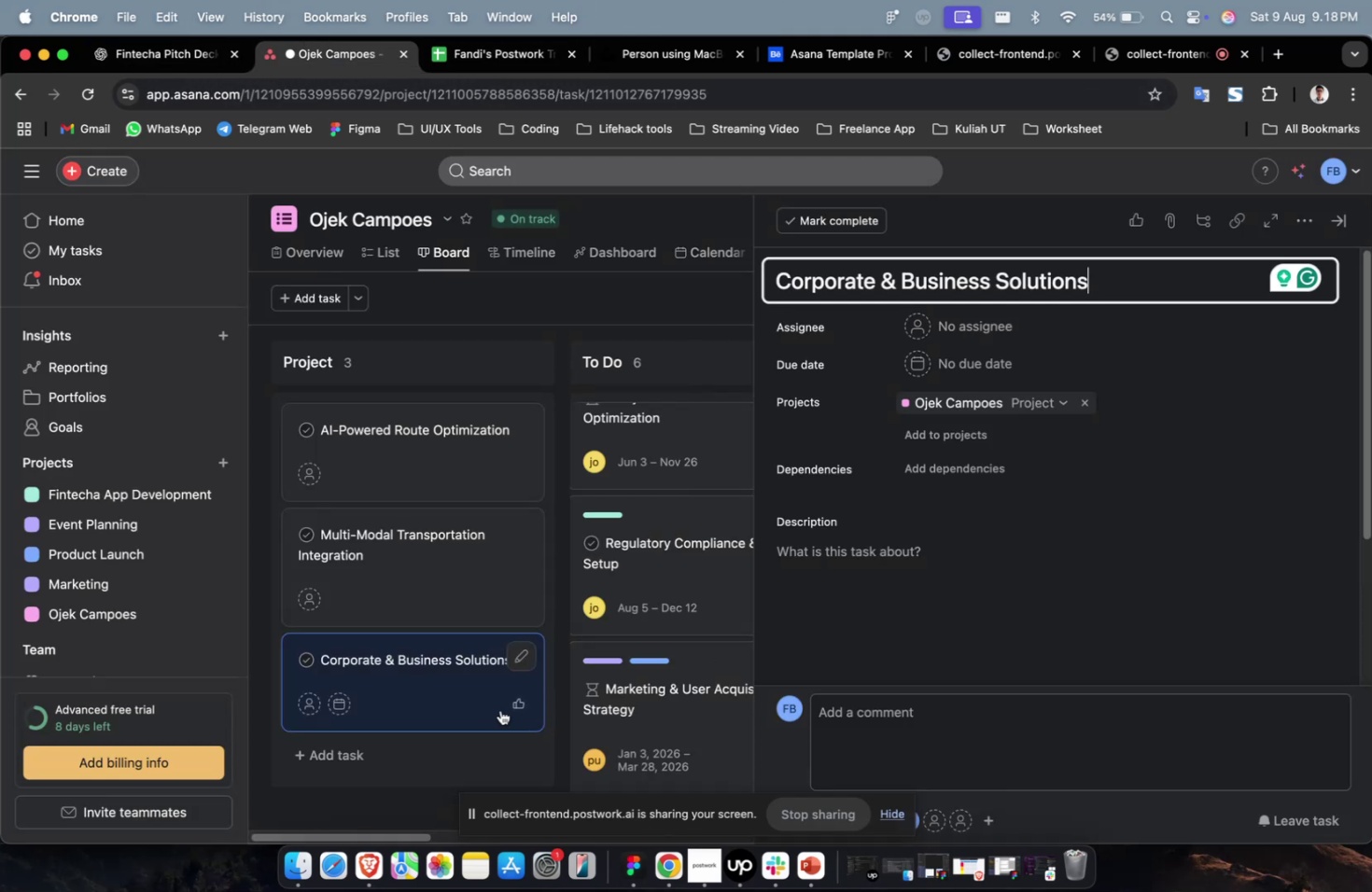 
left_click([396, 747])
 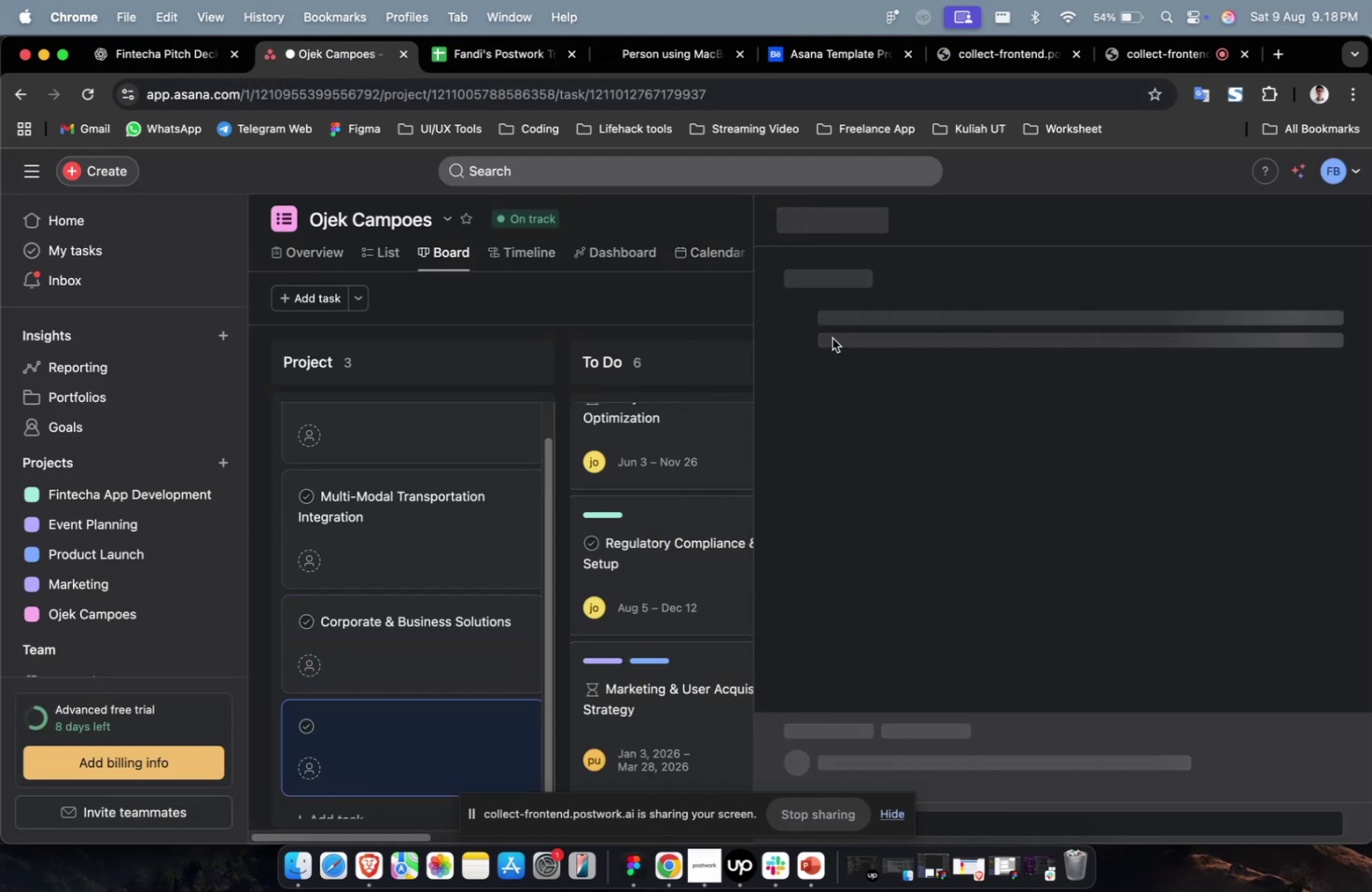 
key(Meta+CommandLeft)
 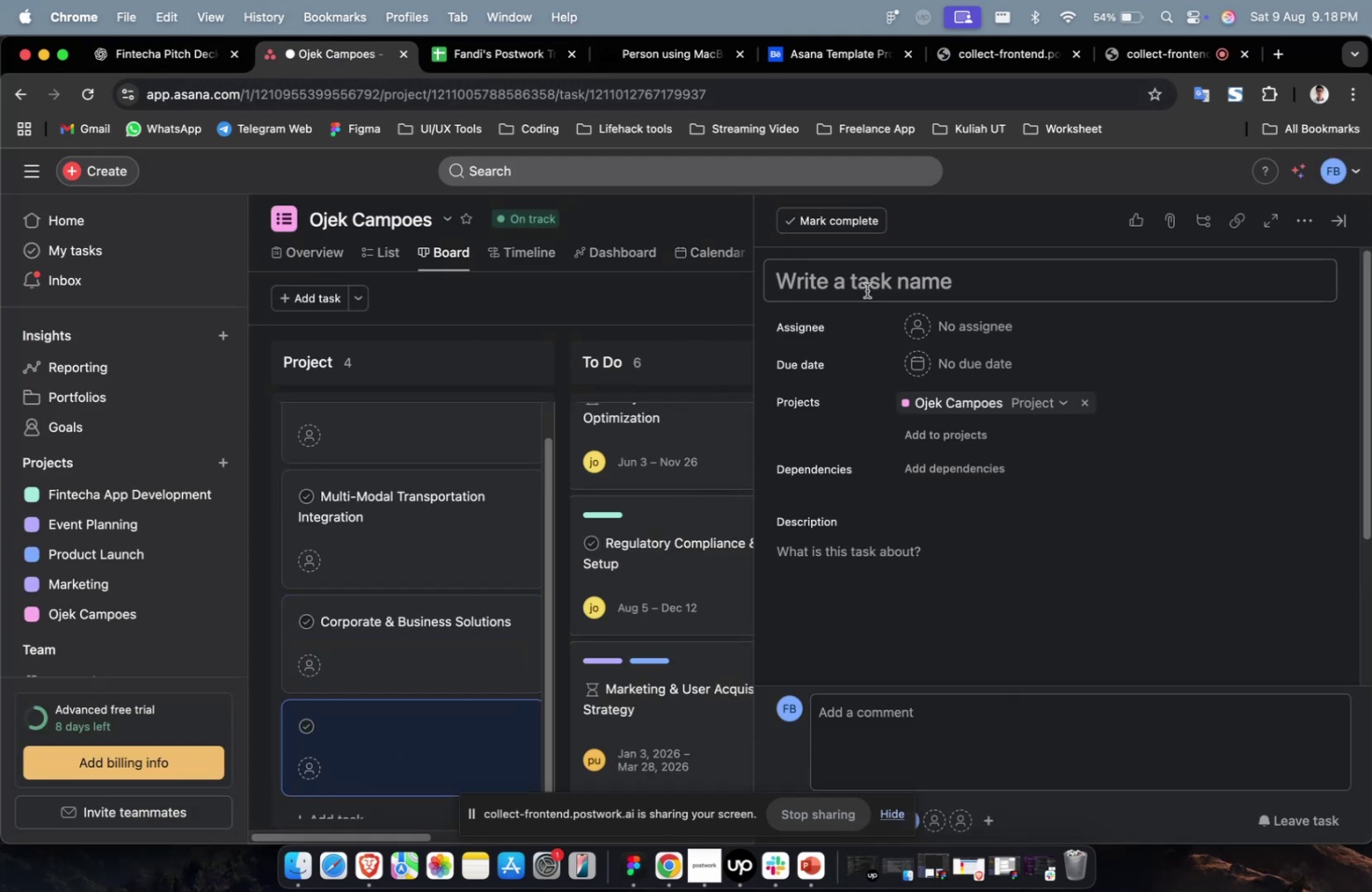 
key(Meta+CommandLeft)
 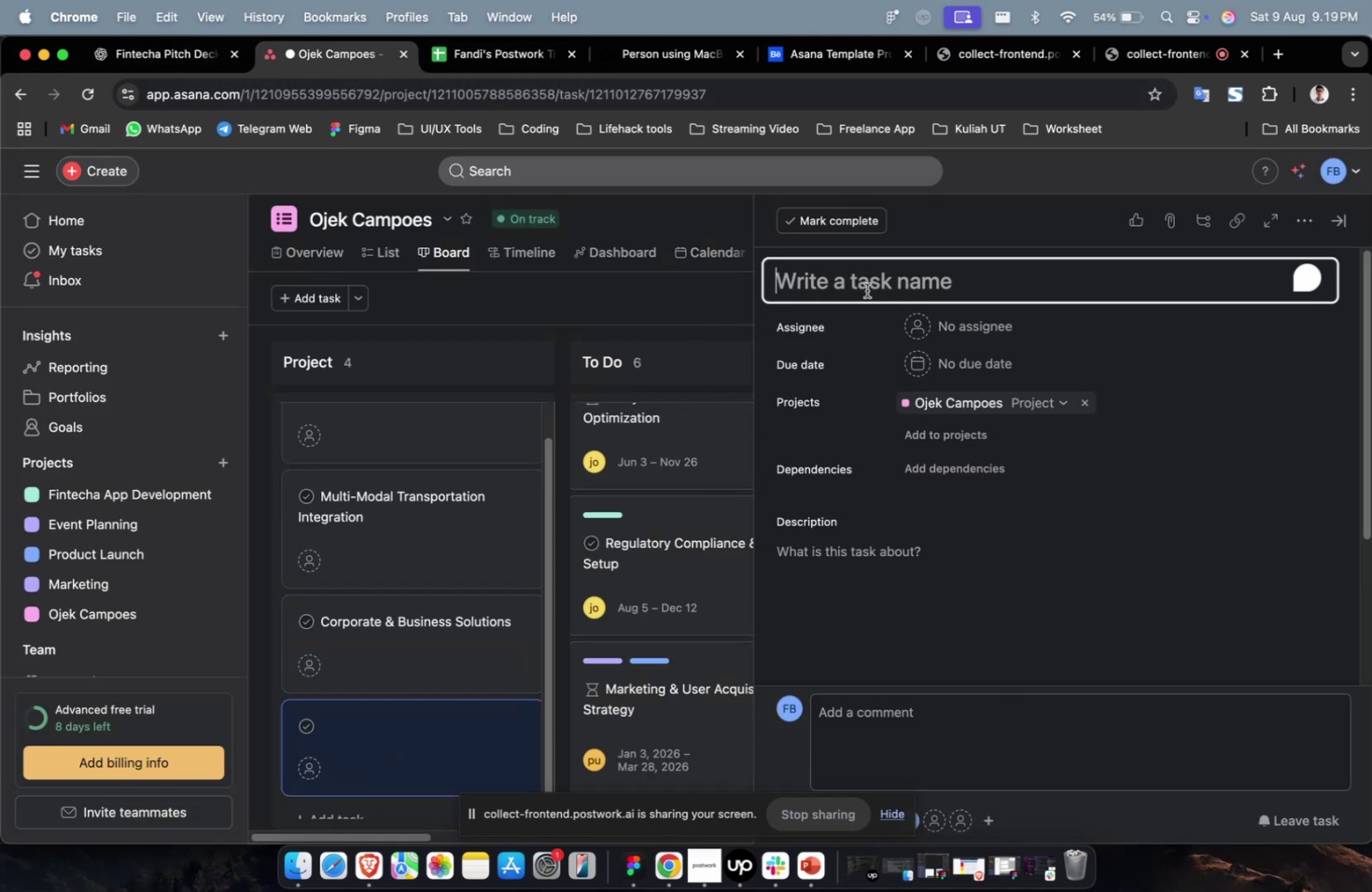 
left_click([866, 290])
 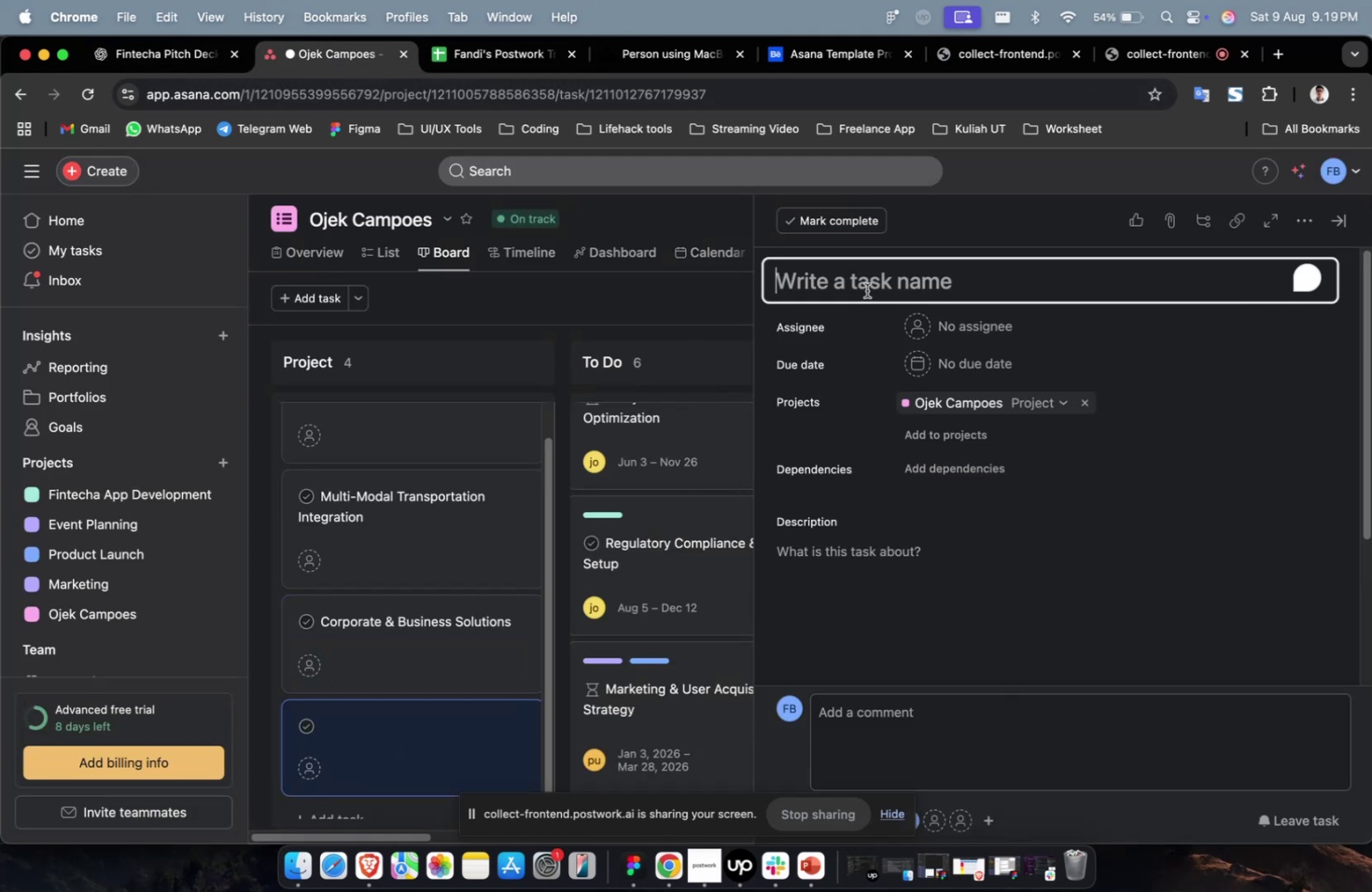 
key(Meta+V)
 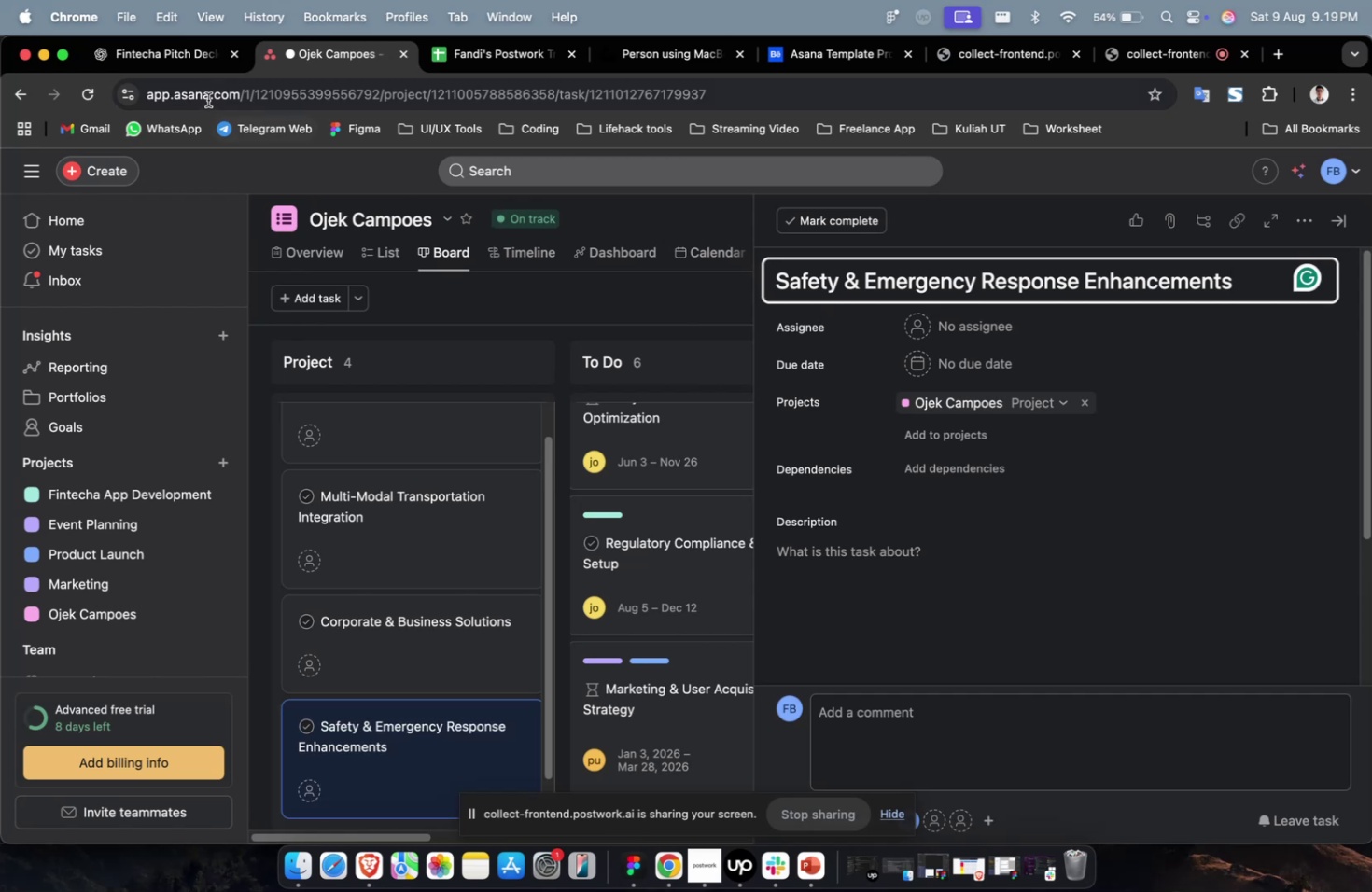 
left_click([163, 53])
 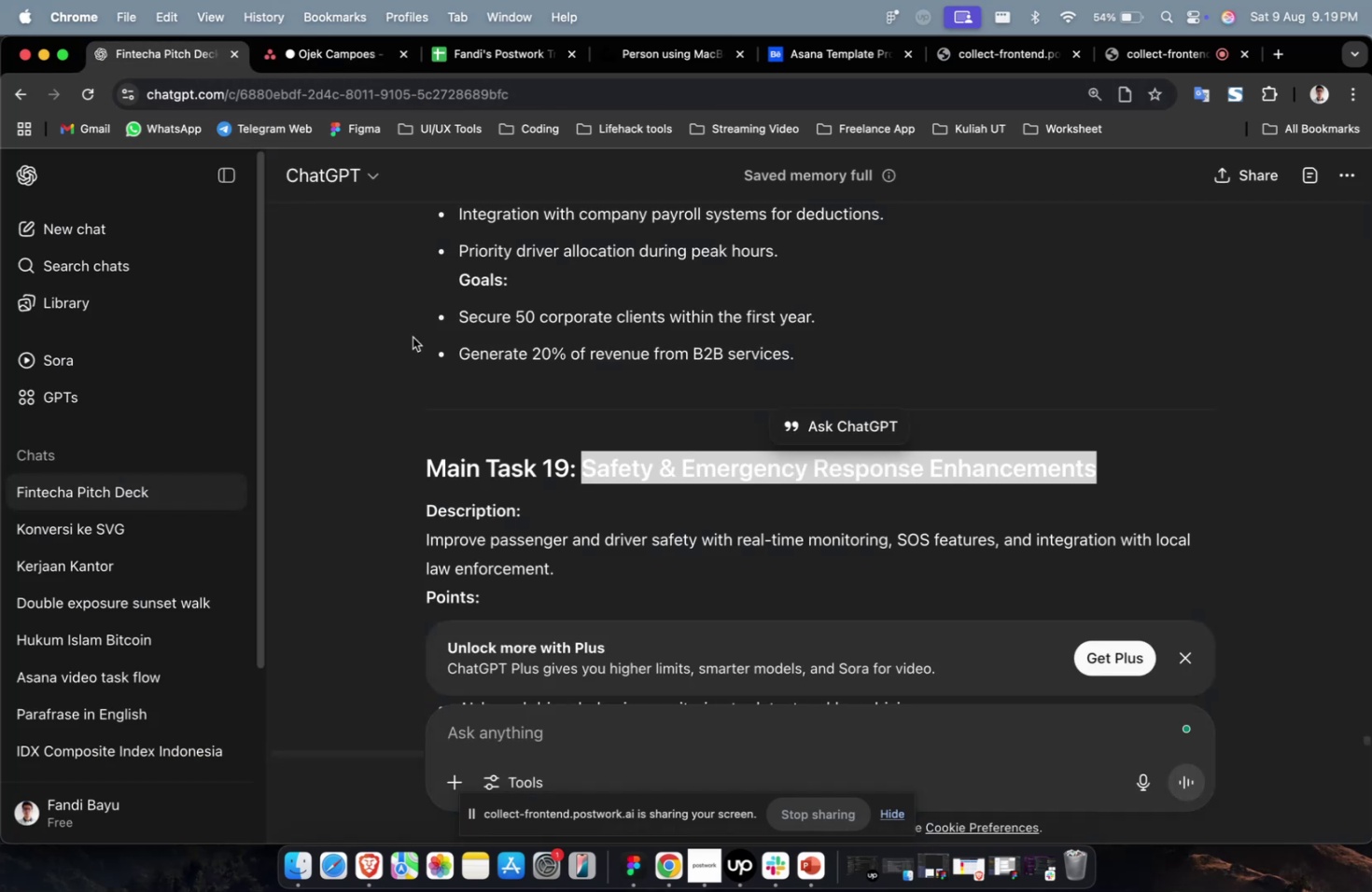 
scroll: coordinate [599, 457], scroll_direction: down, amount: 16.0
 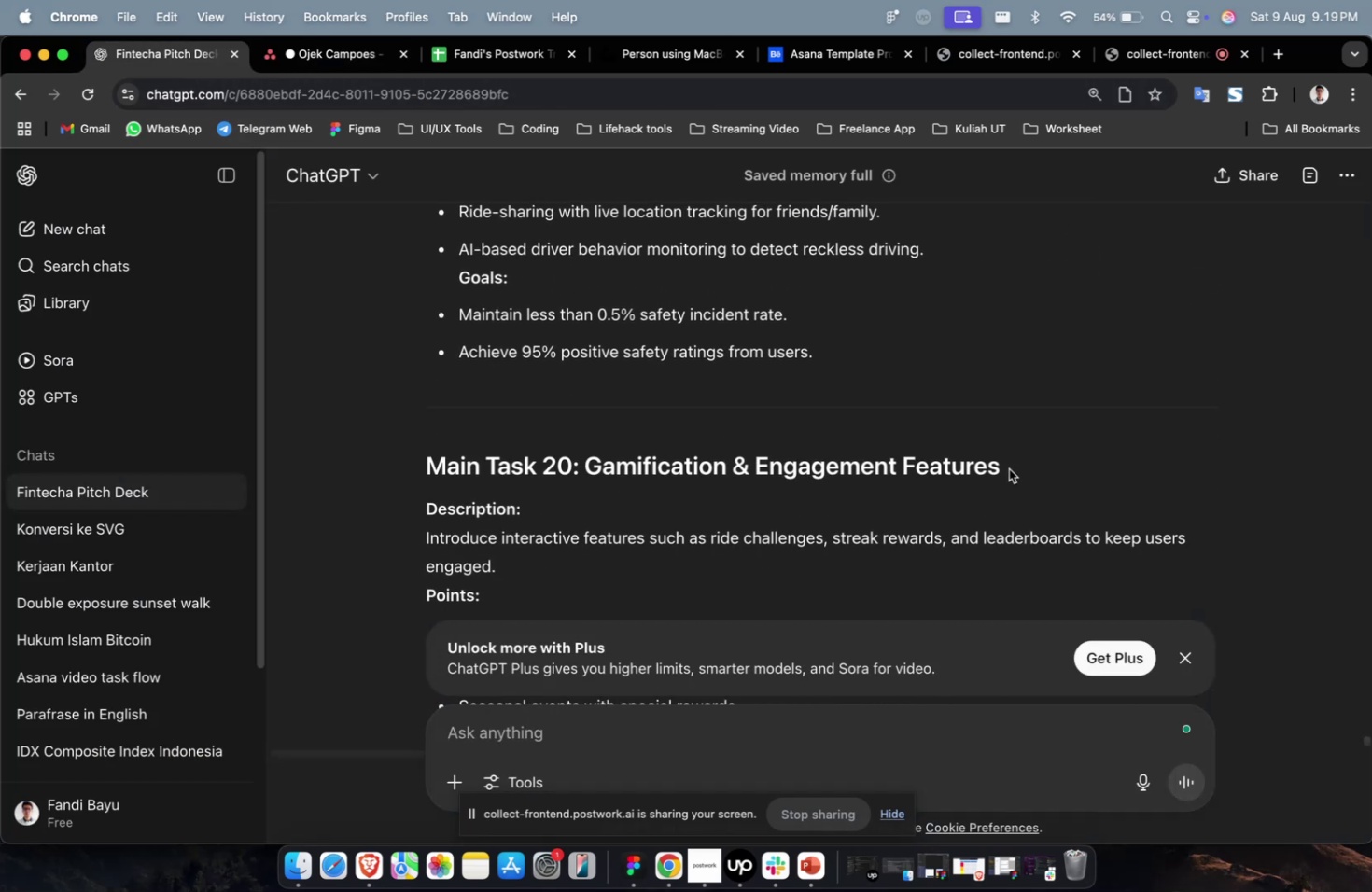 
left_click_drag(start_coordinate=[1014, 466], to_coordinate=[590, 475])
 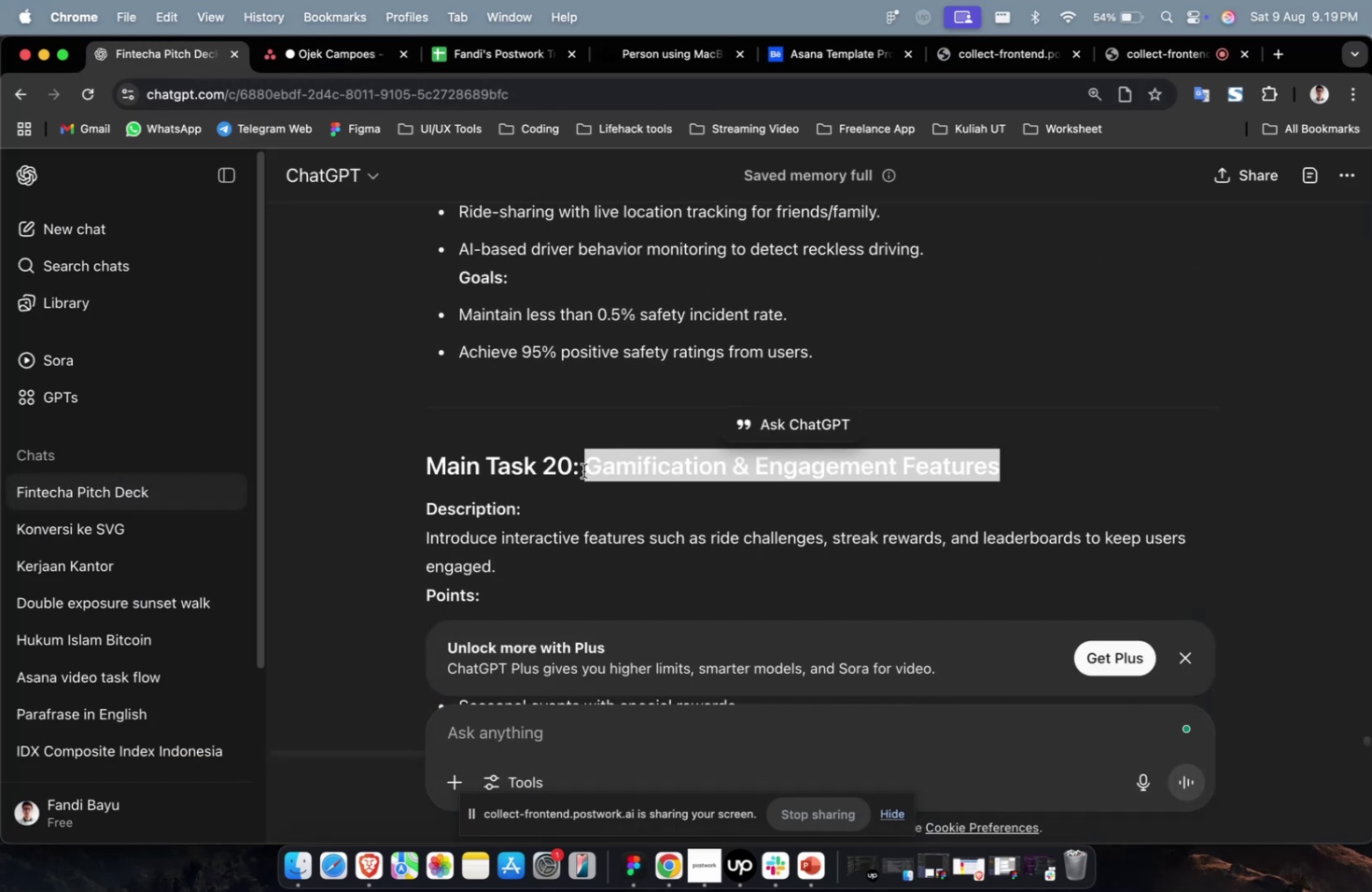 
key(Meta+CommandLeft)
 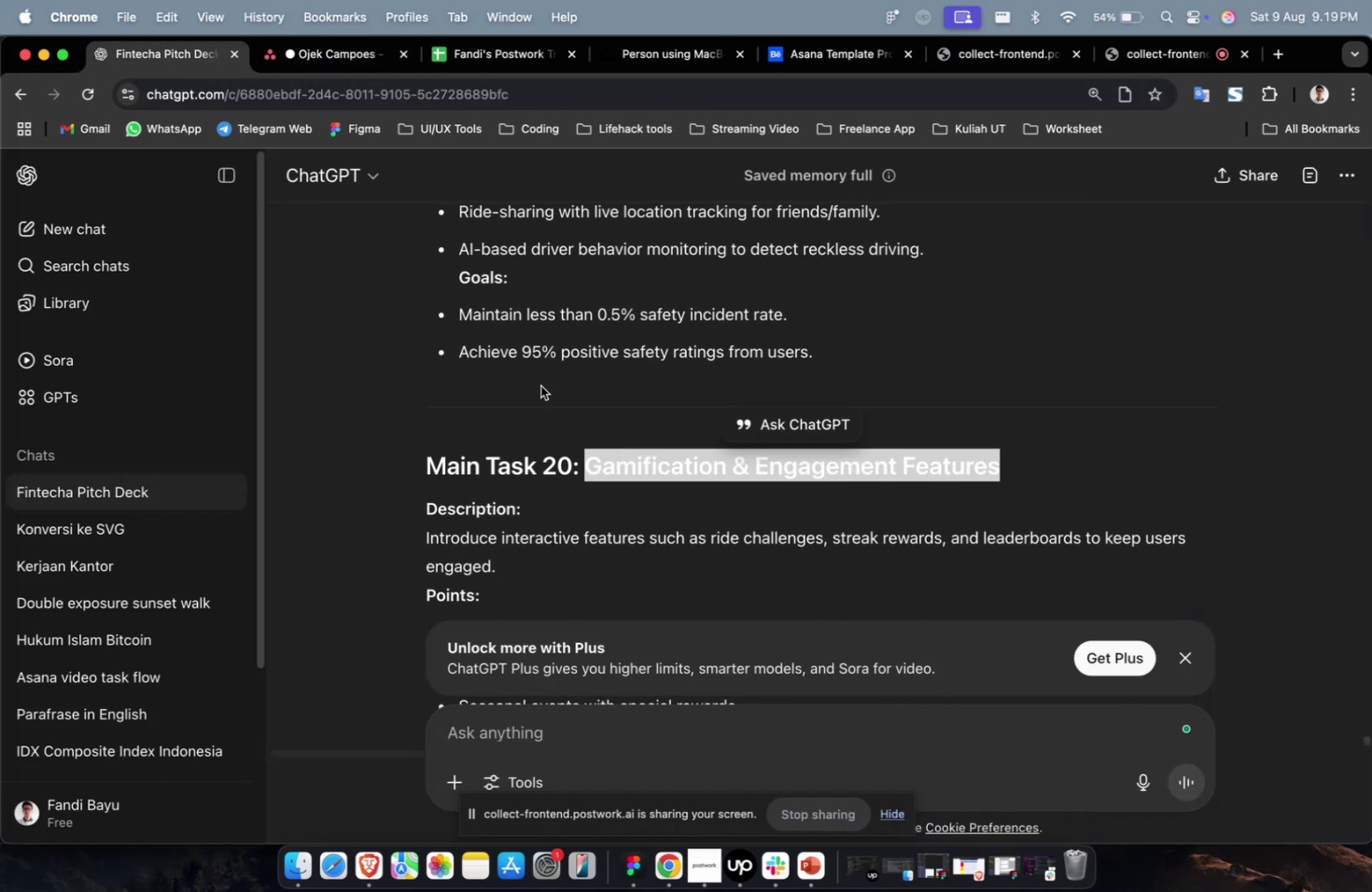 
key(Meta+C)
 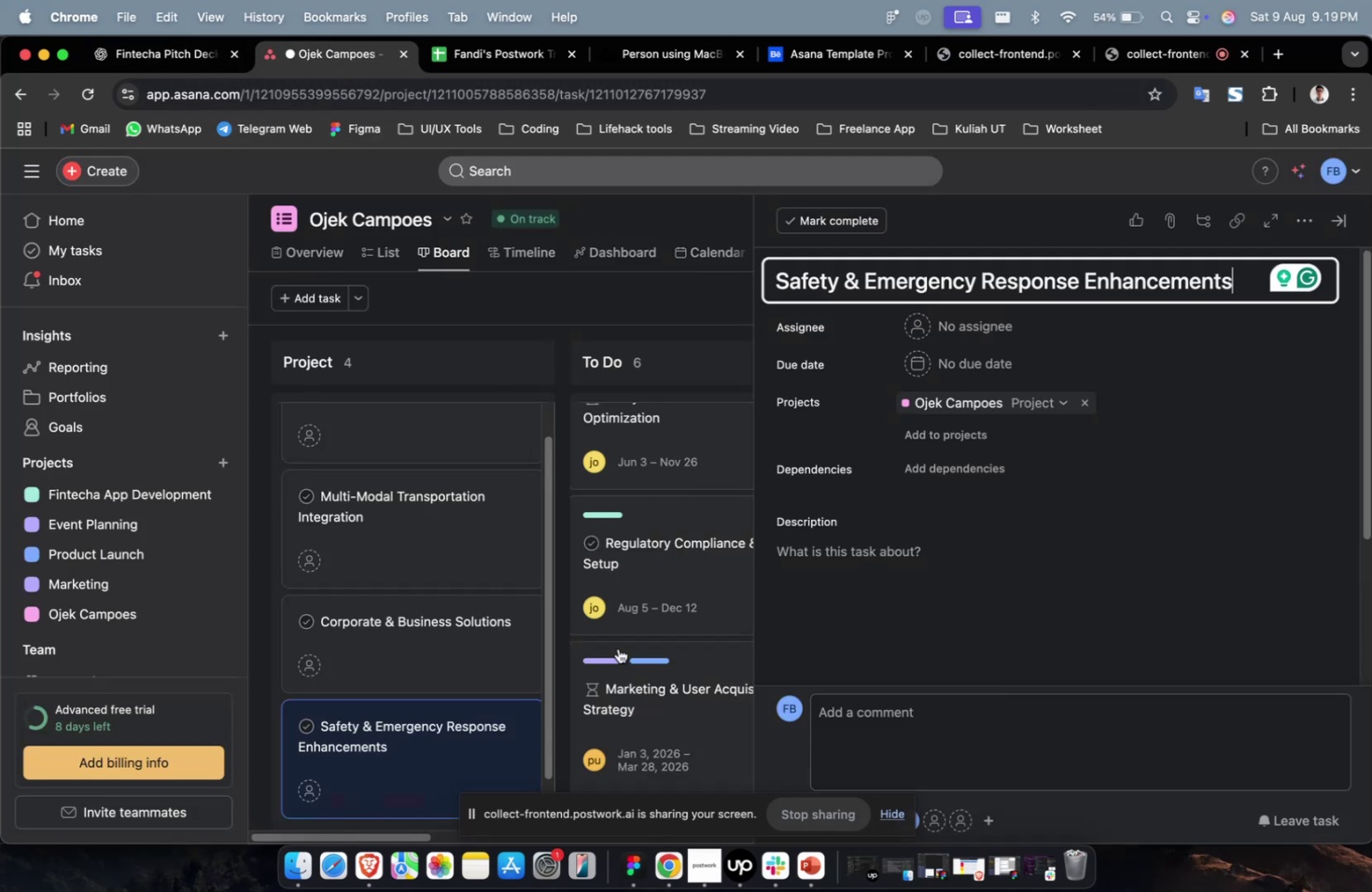 
scroll: coordinate [390, 684], scroll_direction: down, amount: 12.0
 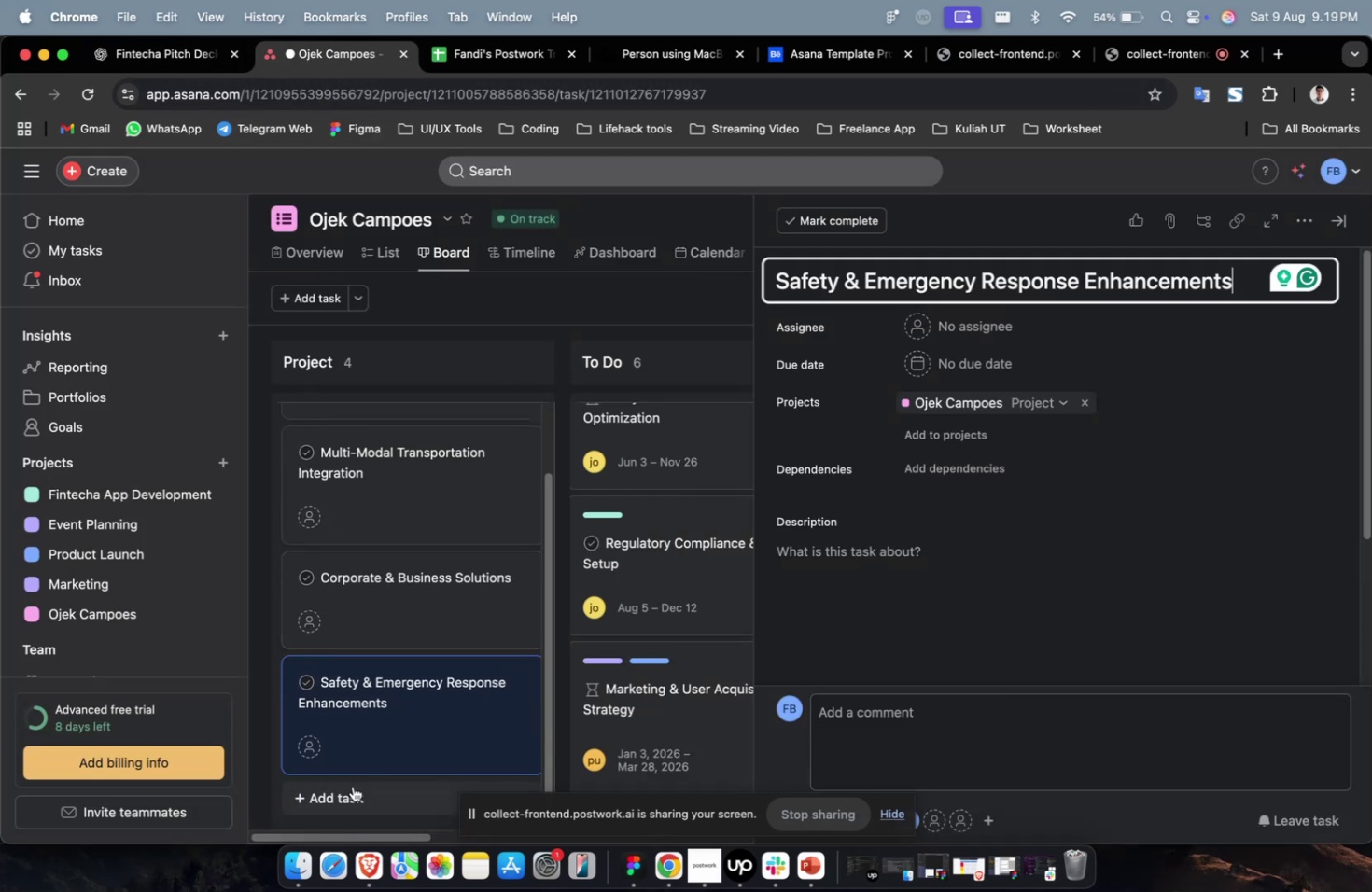 
left_click([343, 793])
 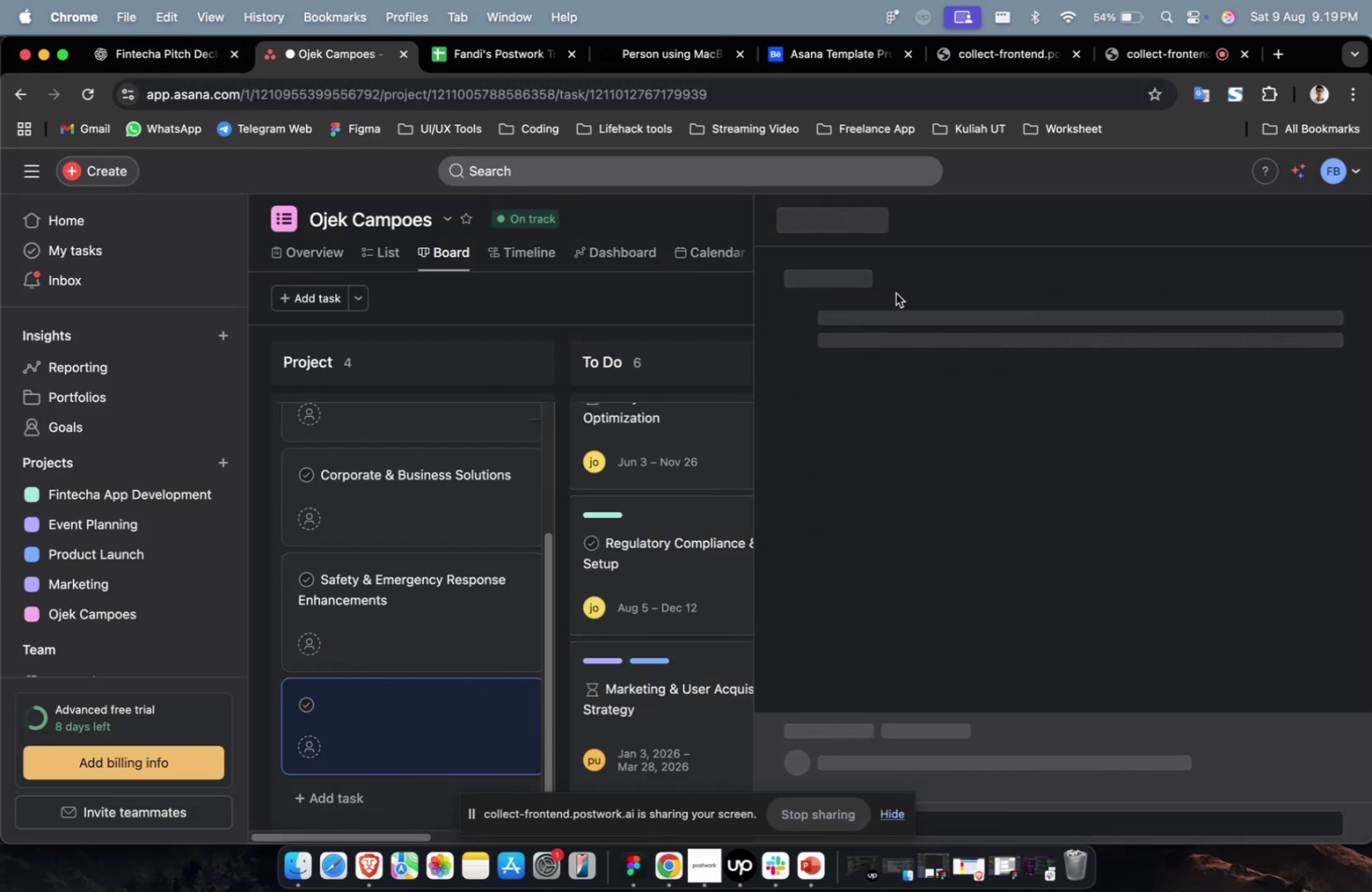 
left_click([900, 282])
 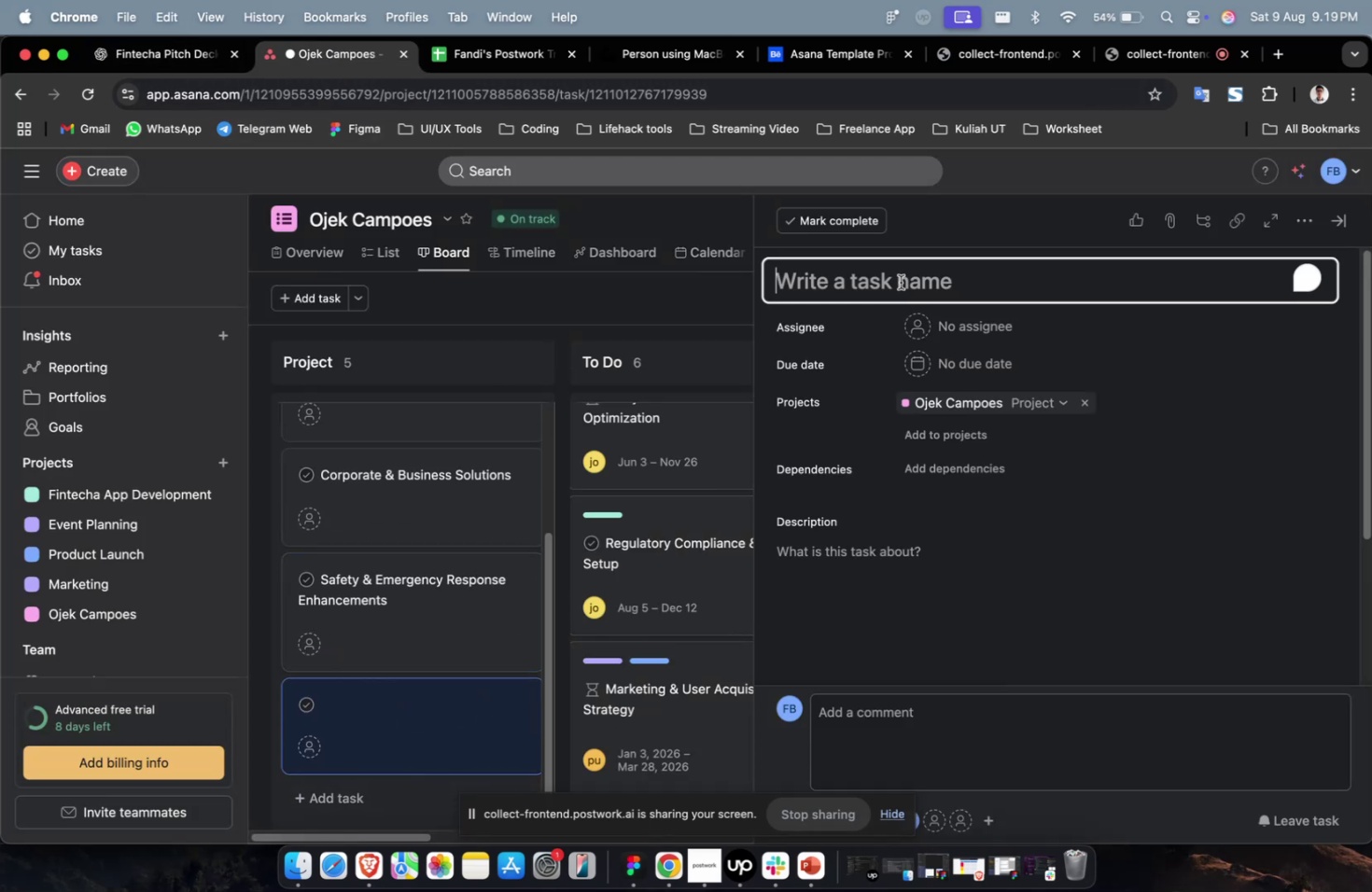 
key(Meta+V)
 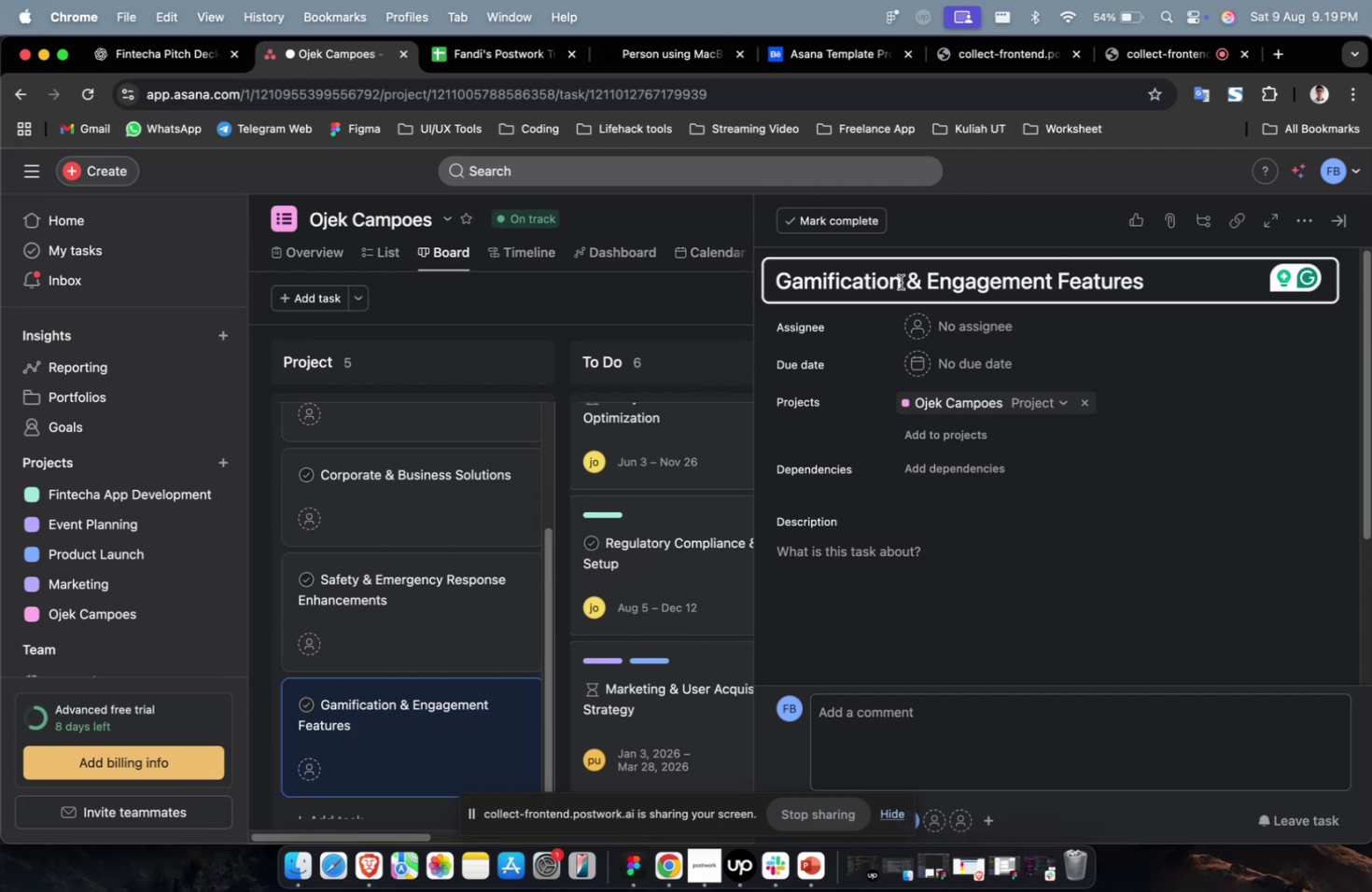 
wait(11.82)
 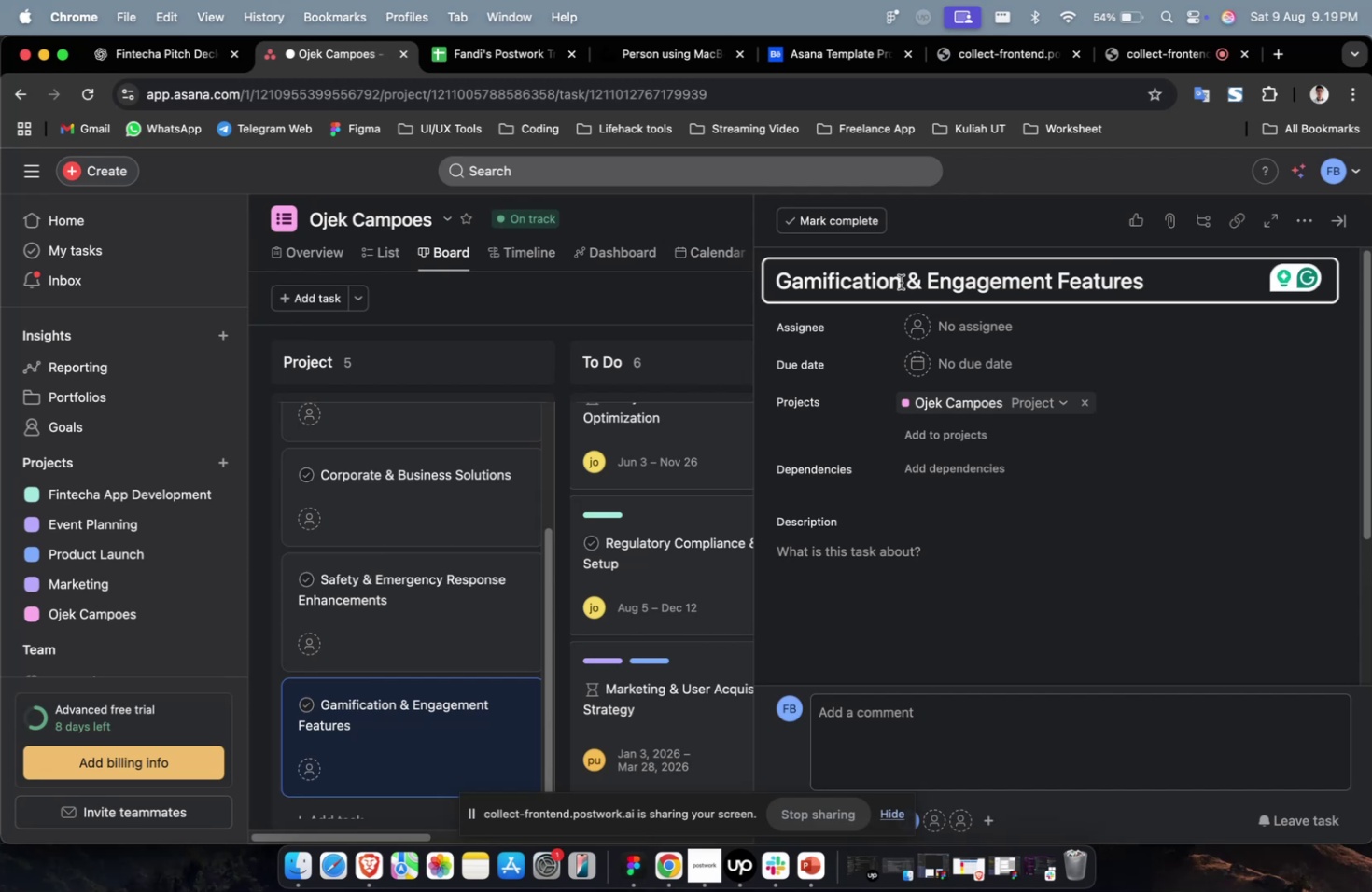 
left_click([162, 54])
 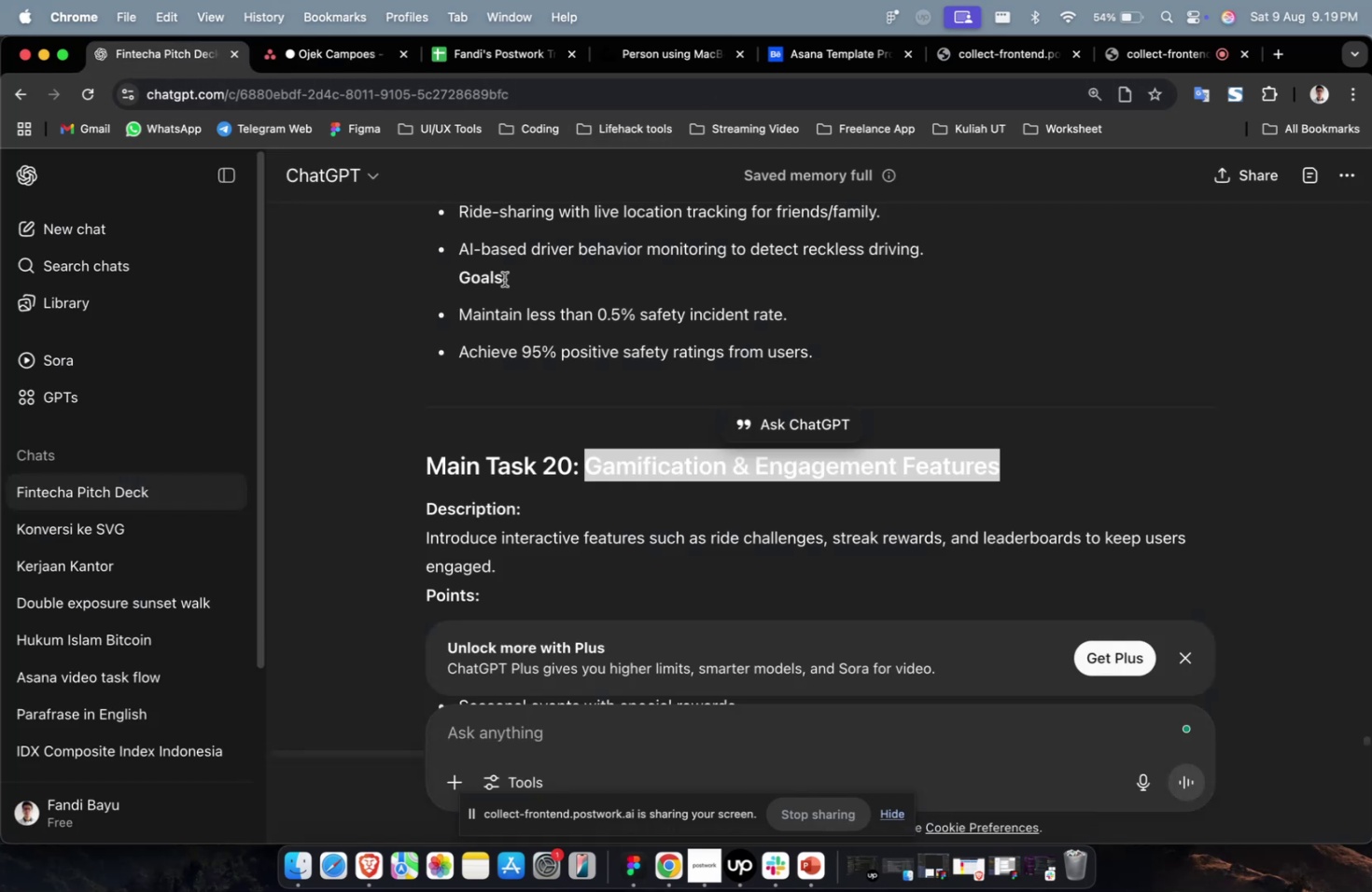 
scroll: coordinate [596, 342], scroll_direction: down, amount: 16.0
 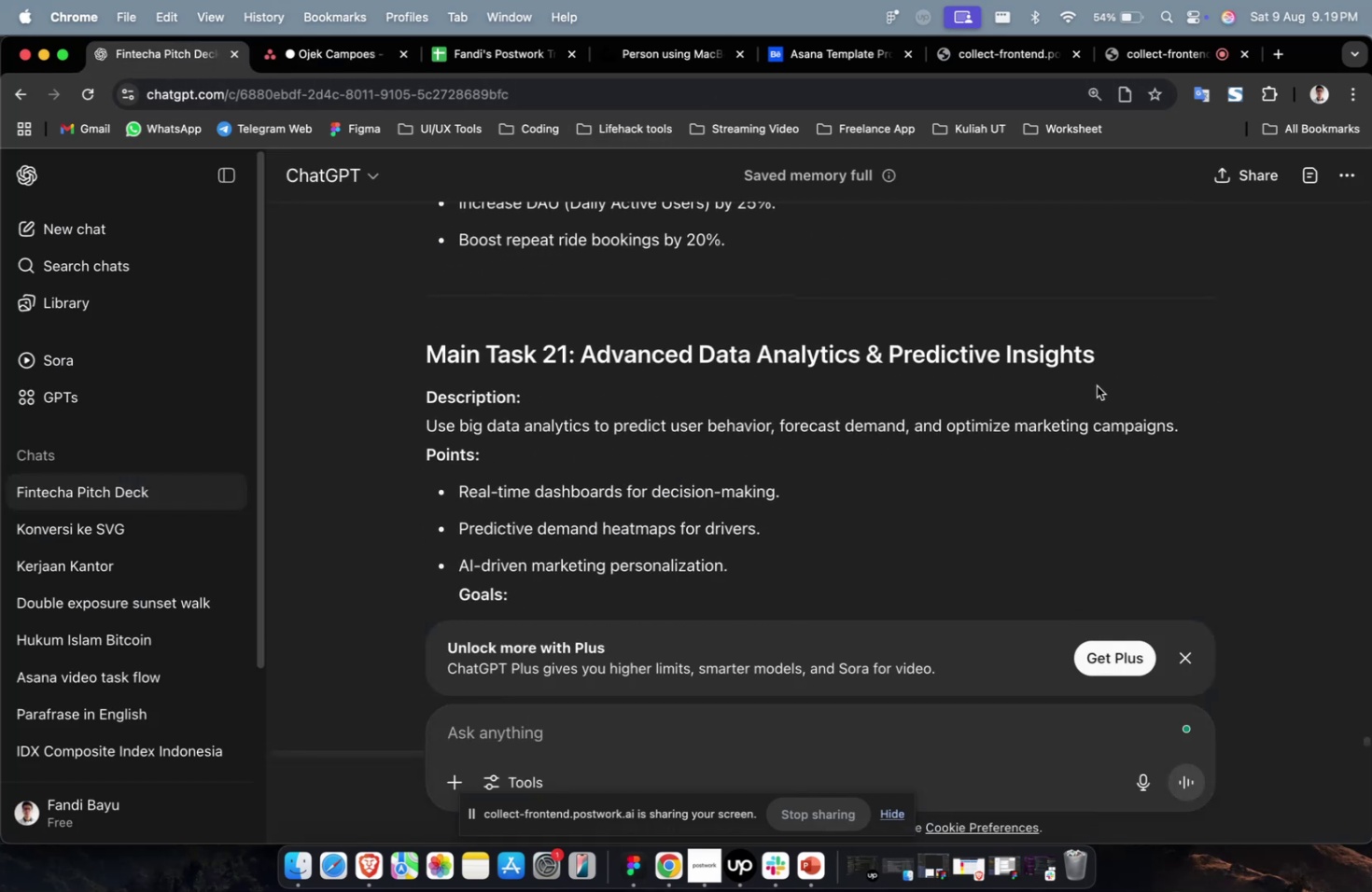 
left_click_drag(start_coordinate=[1094, 361], to_coordinate=[579, 367])
 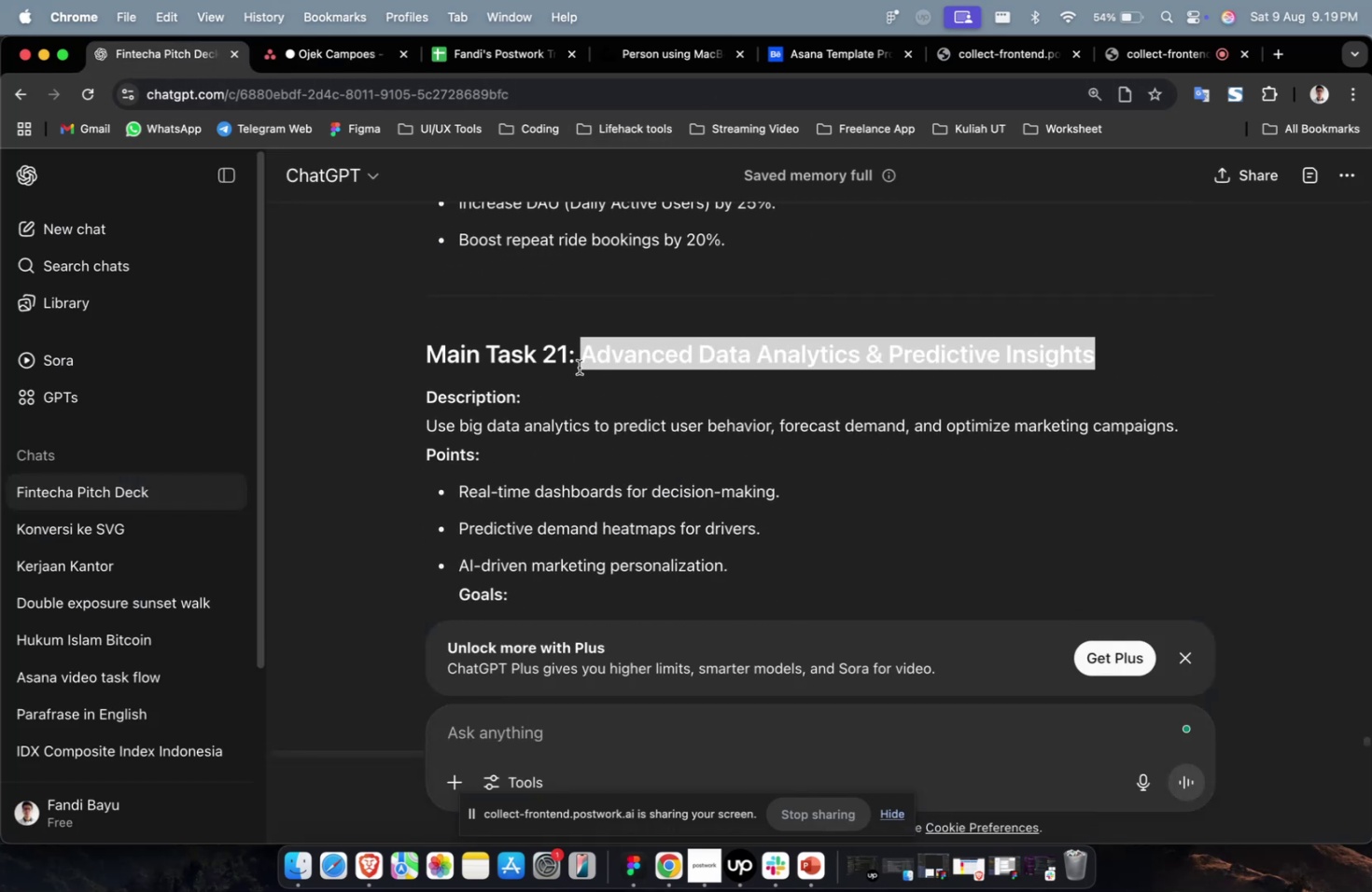 
key(Meta+C)
 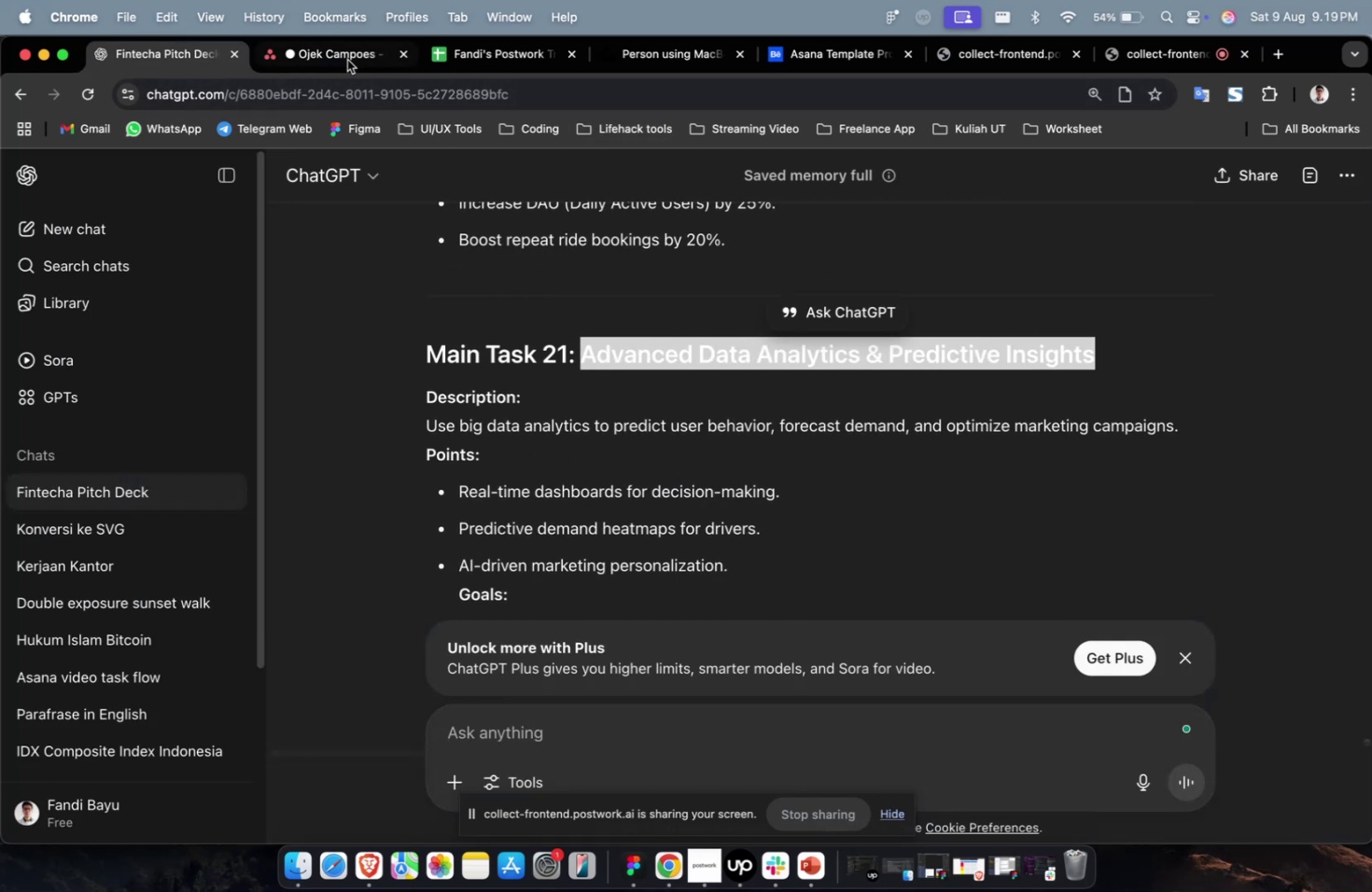 
left_click([339, 56])
 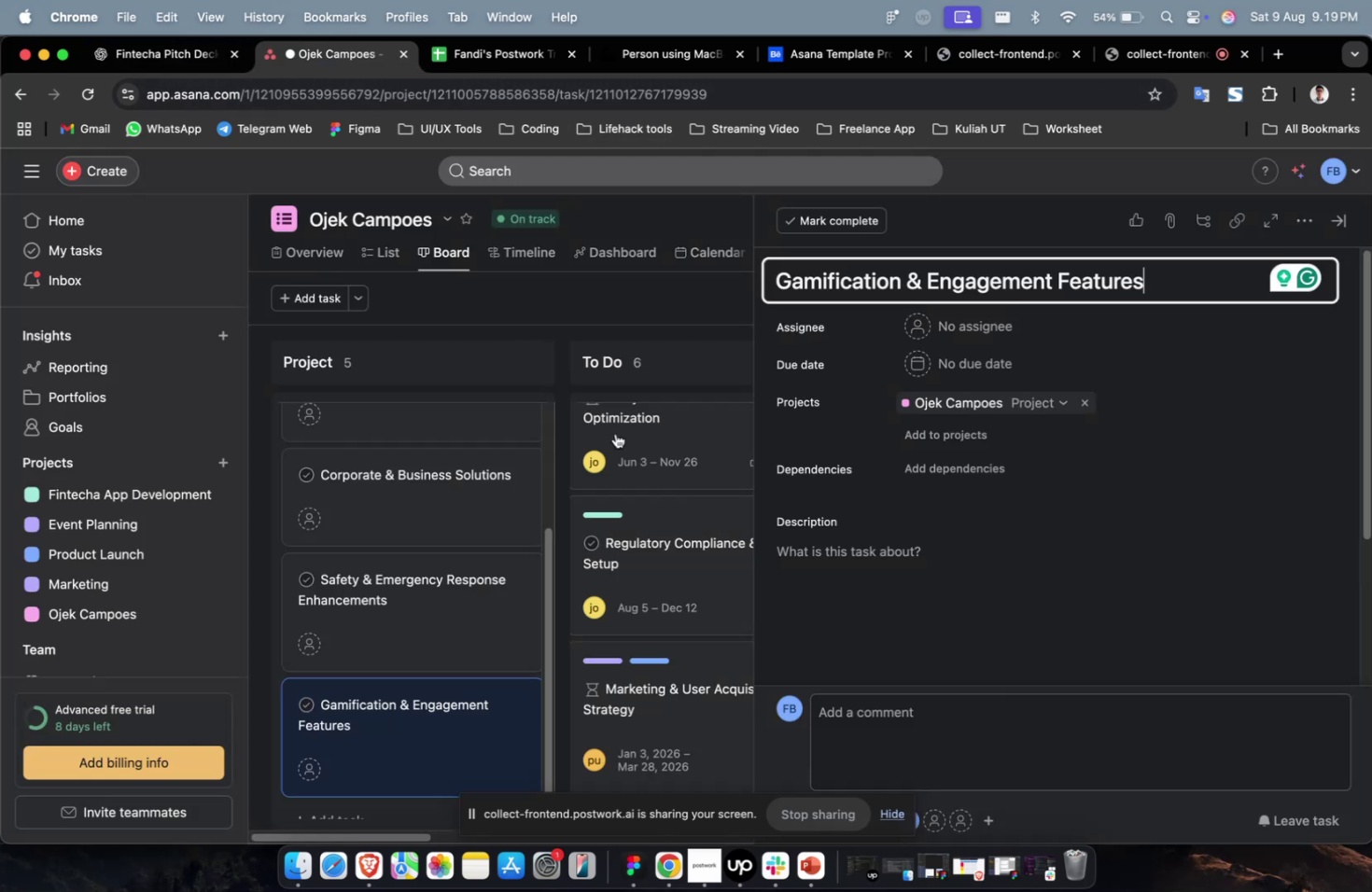 
scroll: coordinate [445, 683], scroll_direction: down, amount: 12.0
 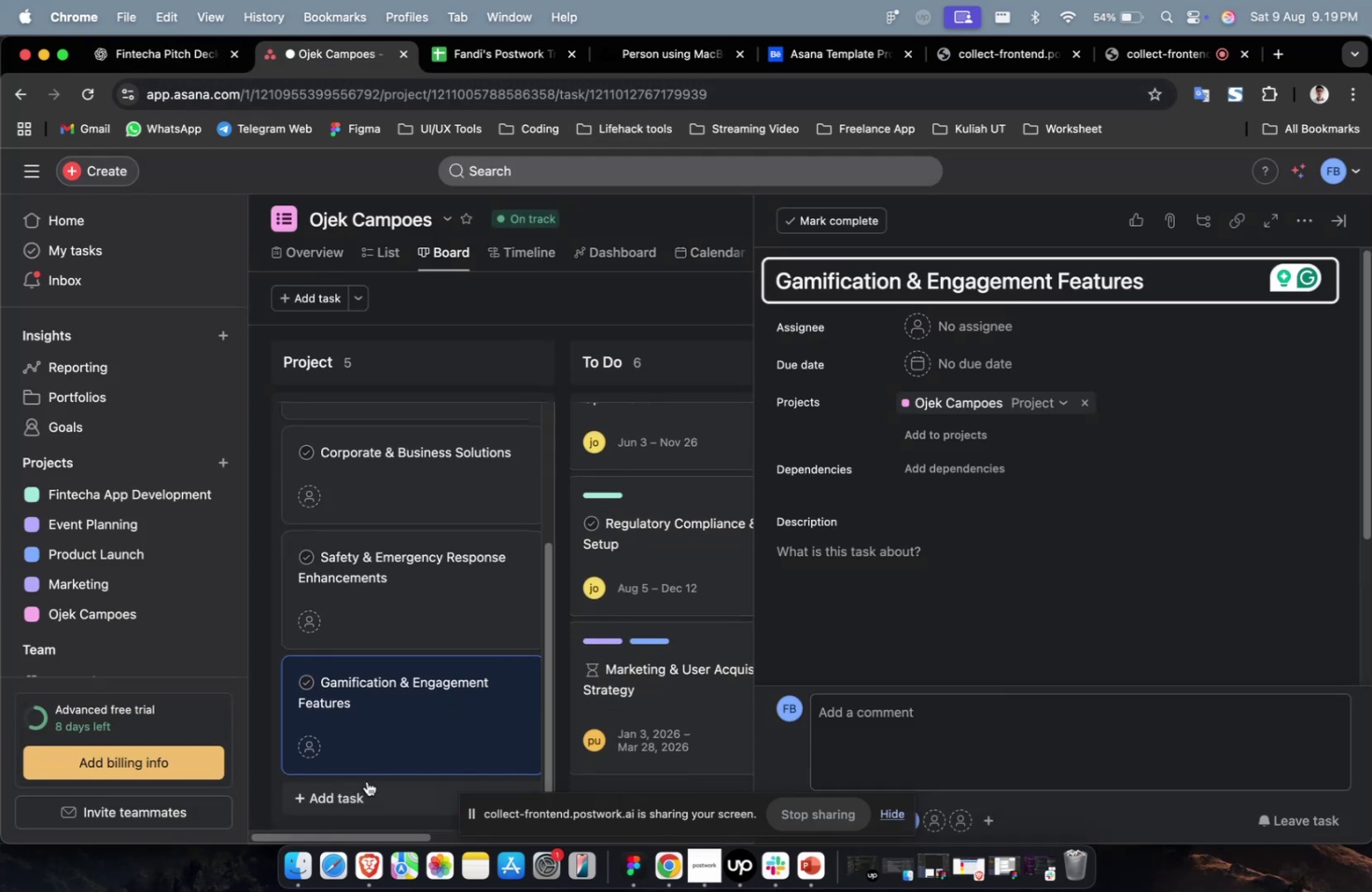 
left_click([362, 785])
 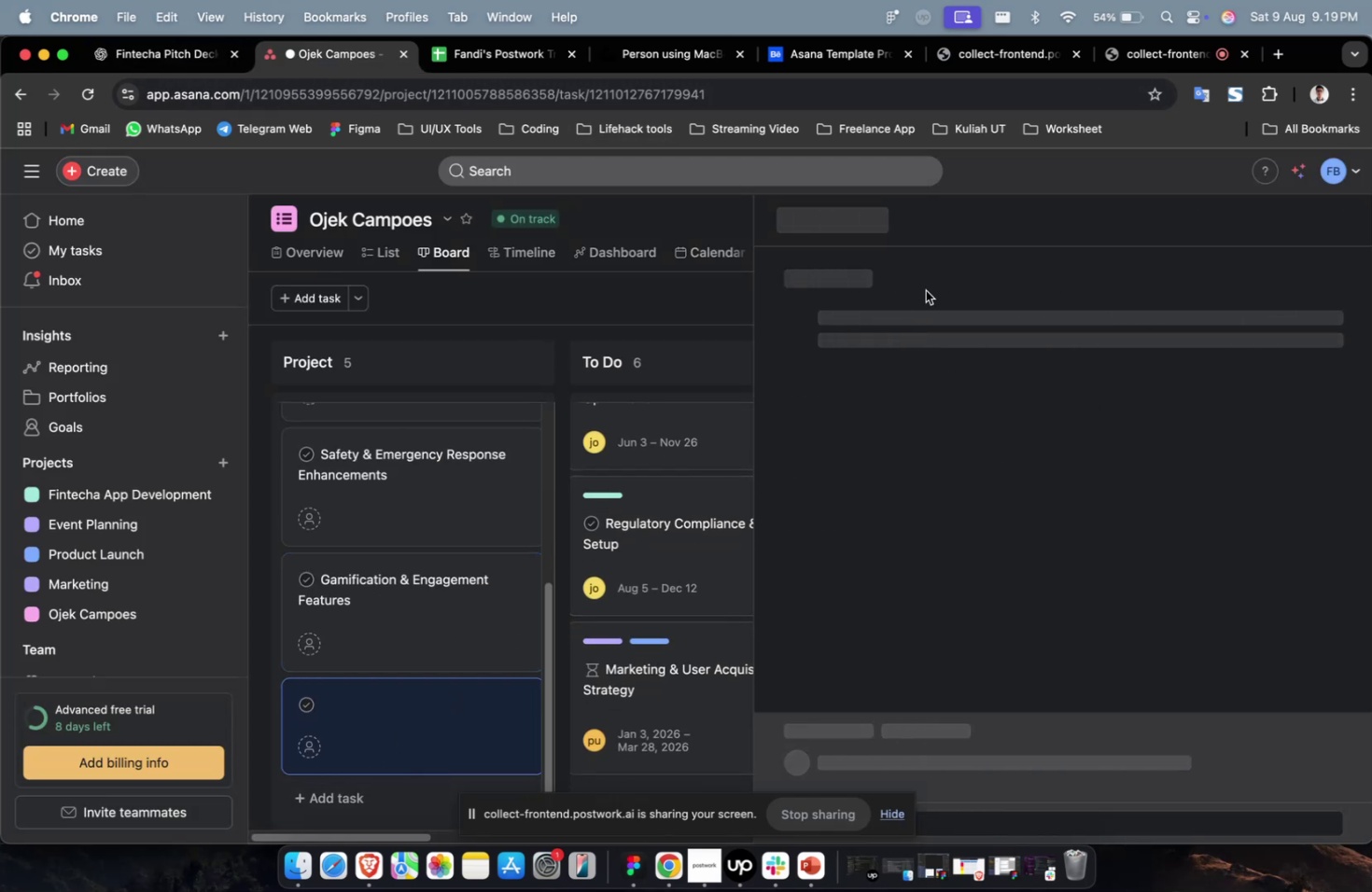 
left_click([932, 286])
 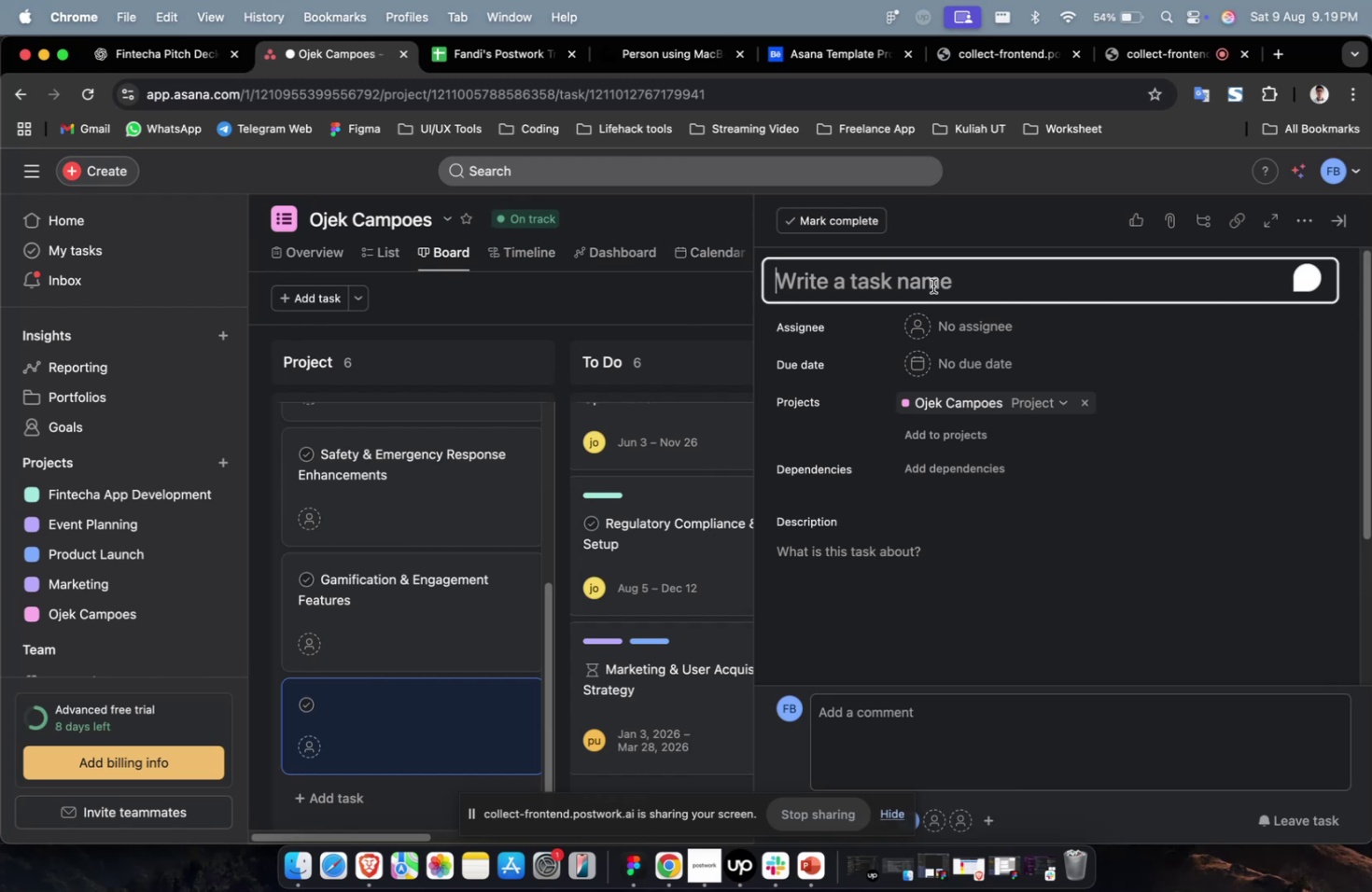 
key(Meta+V)
 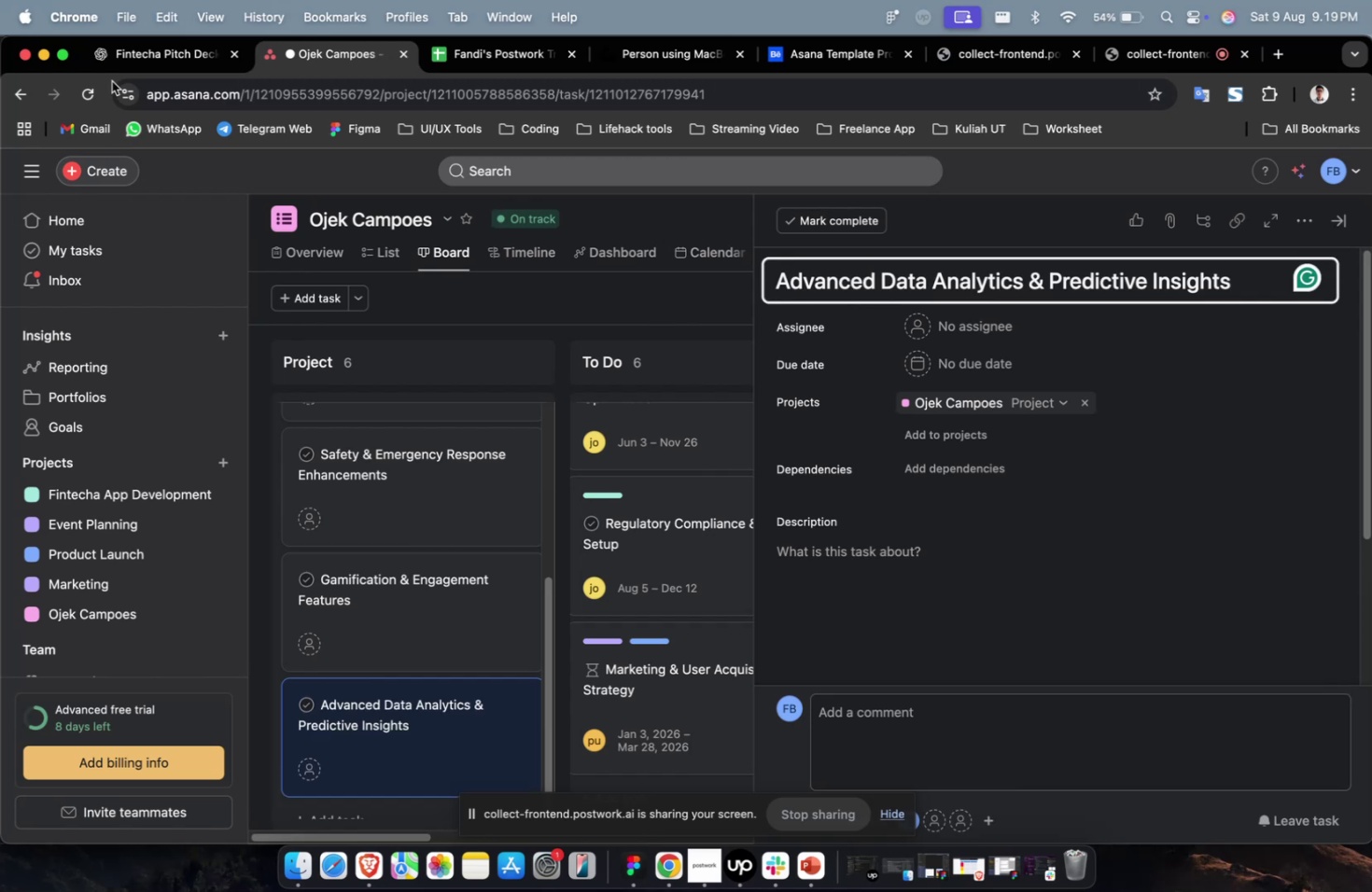 
left_click([149, 60])
 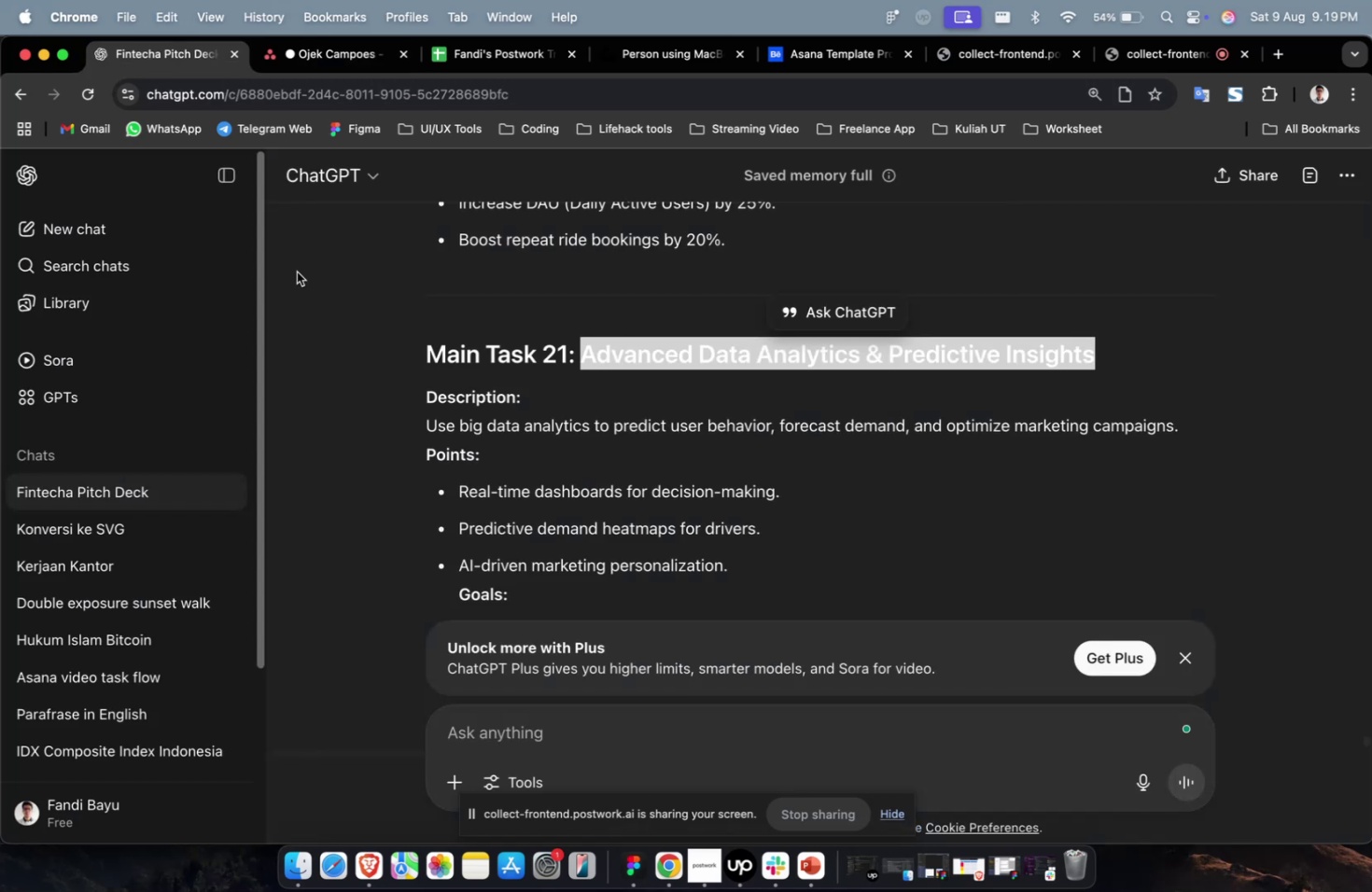 
scroll: coordinate [462, 466], scroll_direction: down, amount: 8.0
 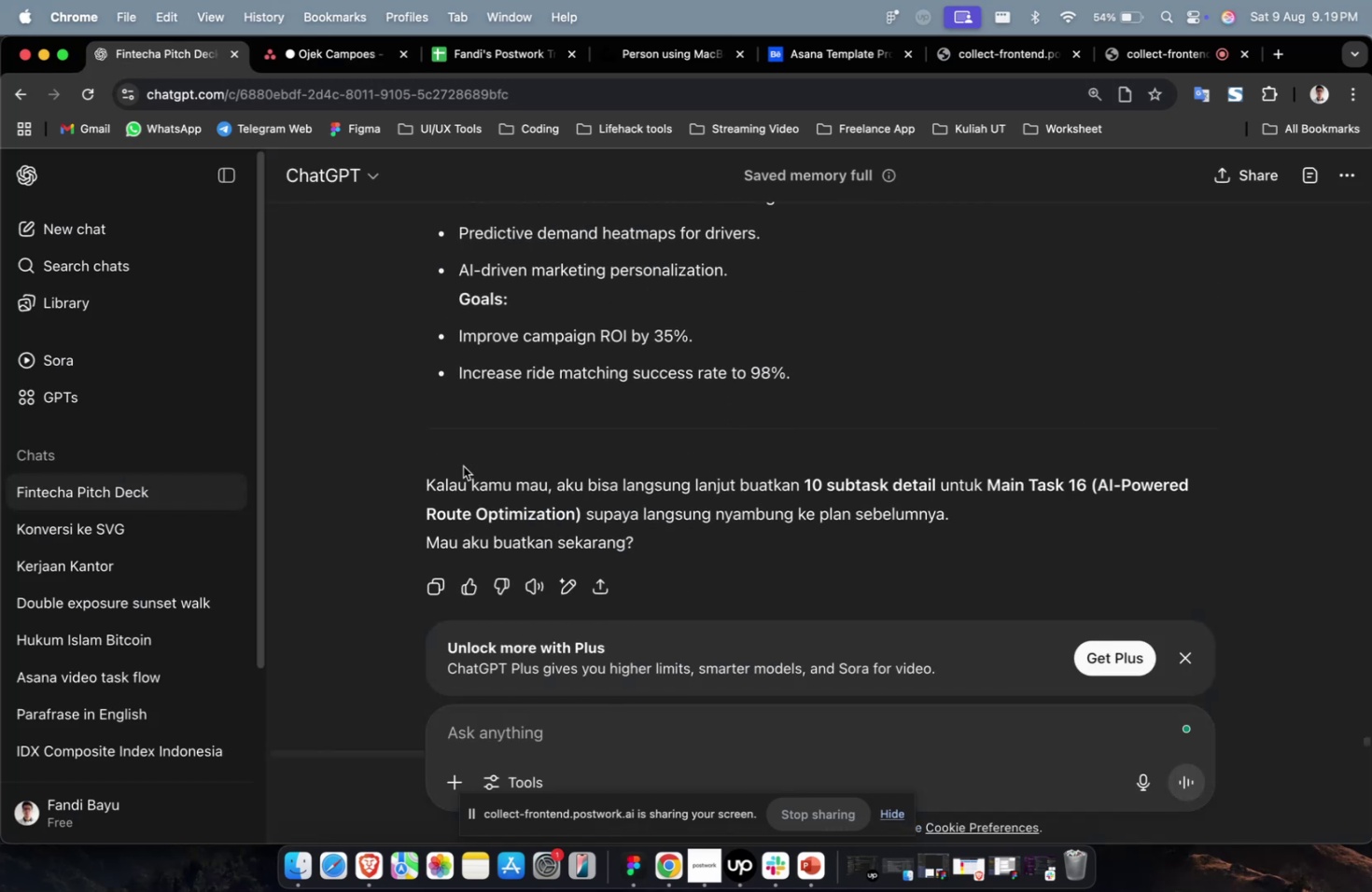 
scroll: coordinate [463, 466], scroll_direction: up, amount: 53.0
 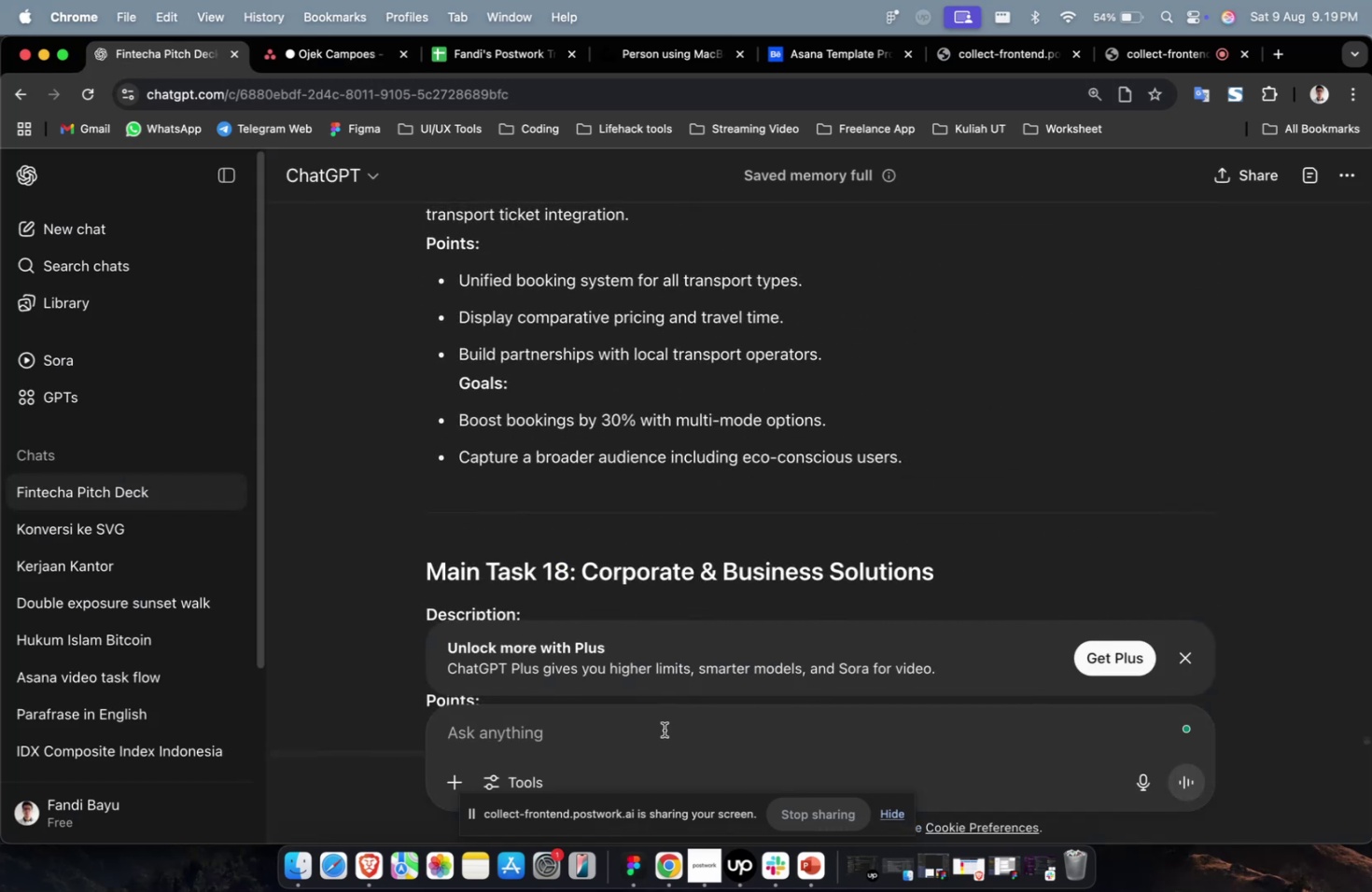 
left_click([664, 743])
 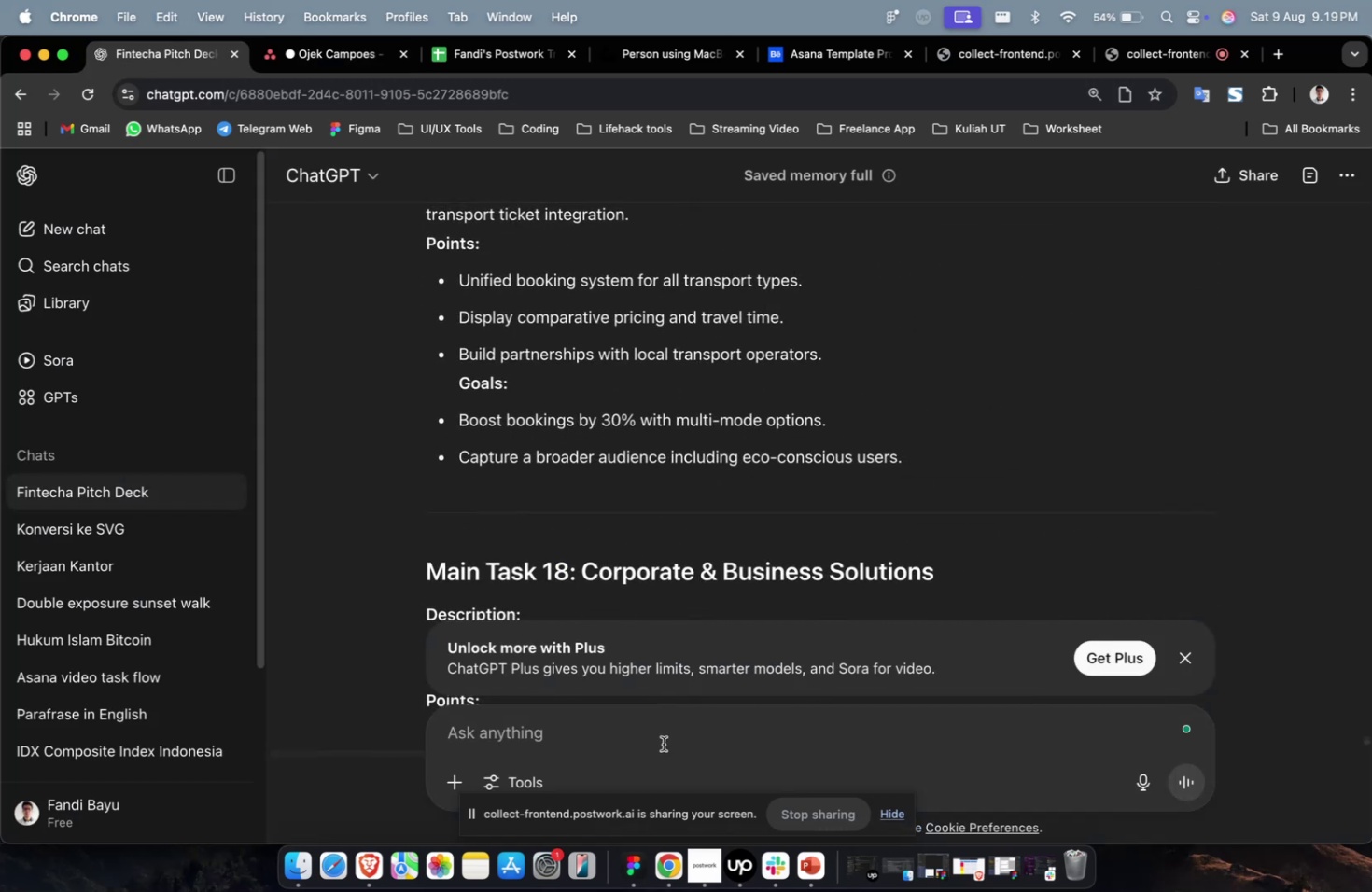 
type(buatkan detail description, point dan goals yang detail)
 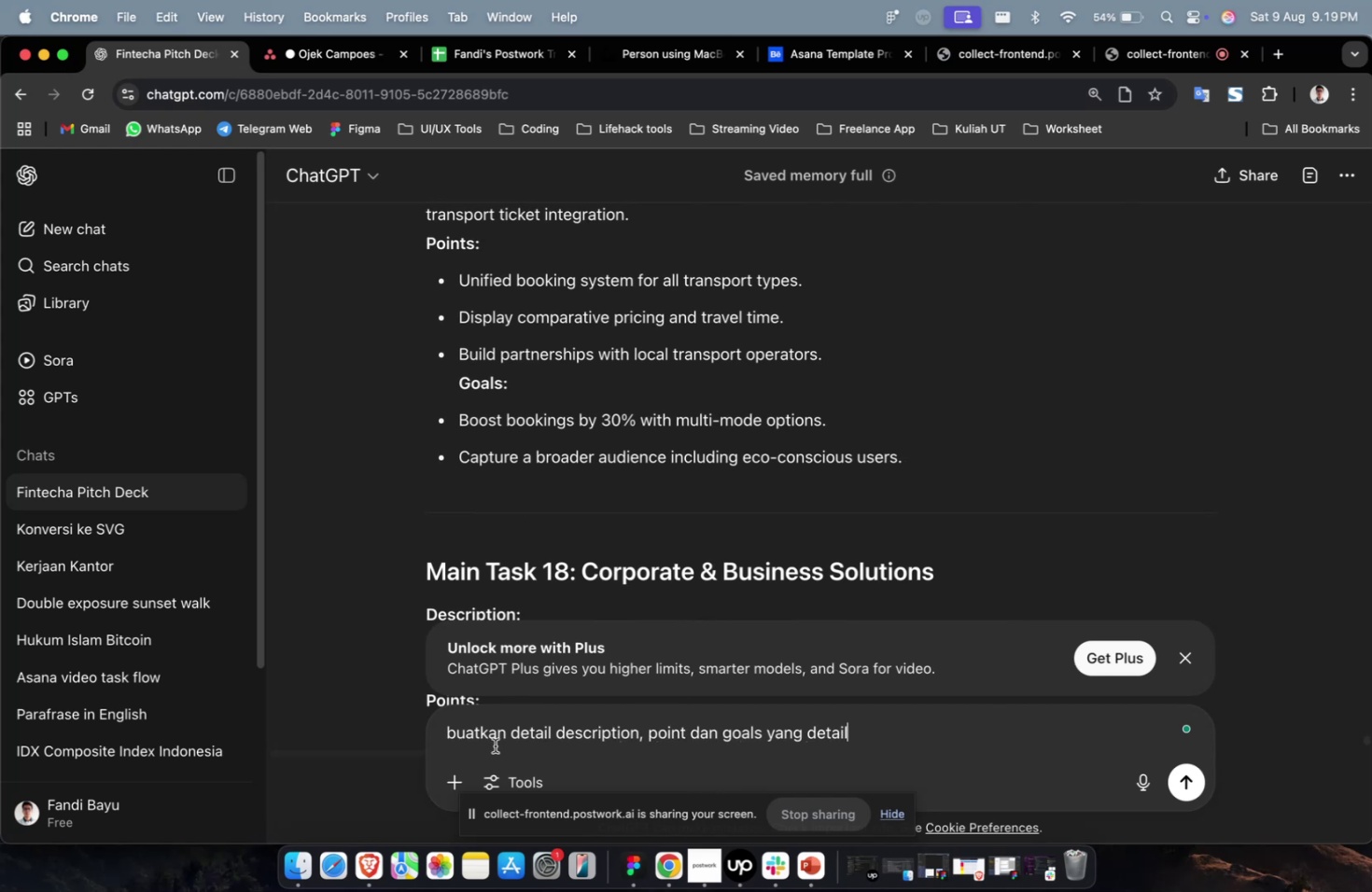 
double_click([526, 735])
 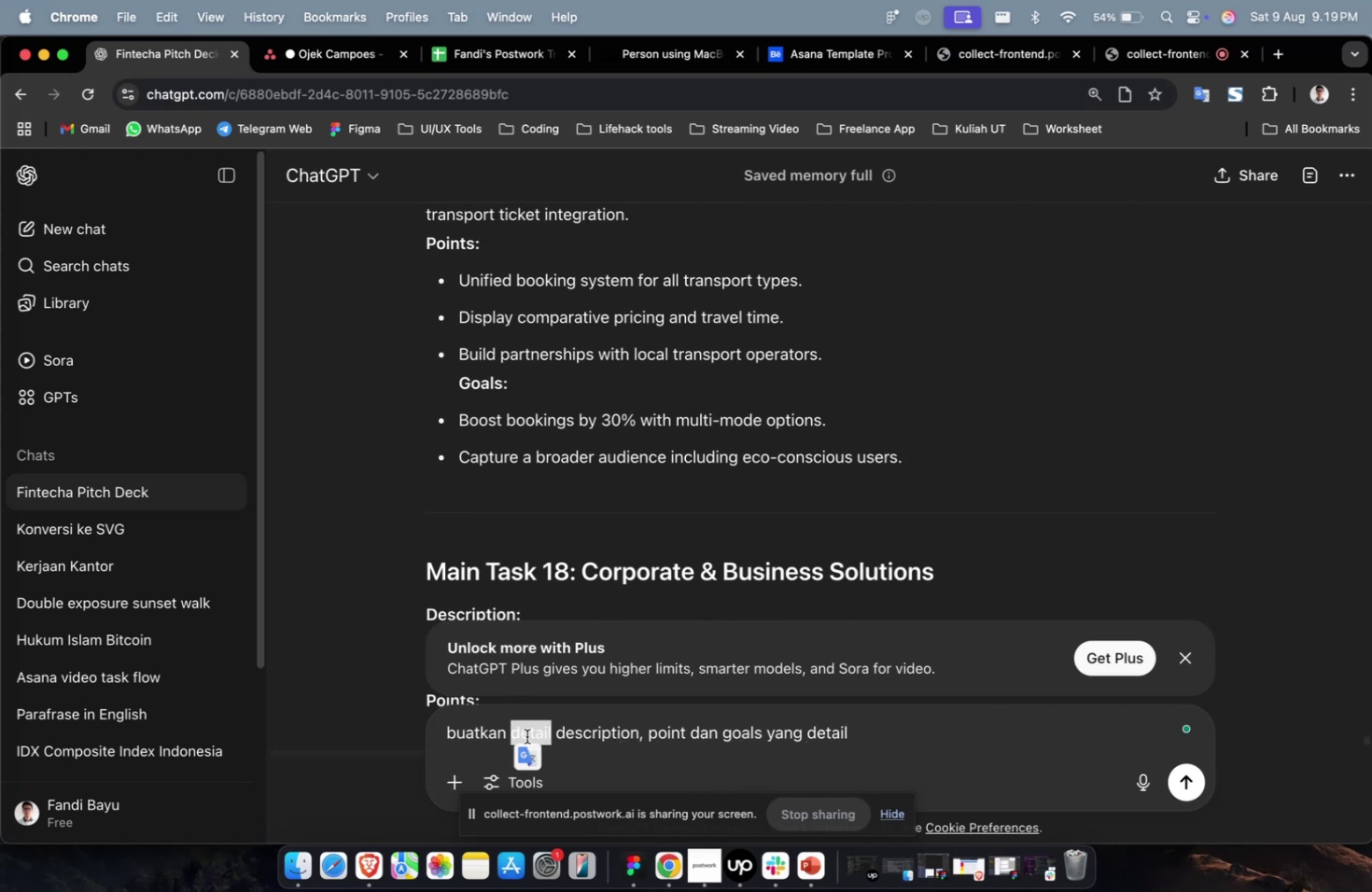 
key(Backspace)
 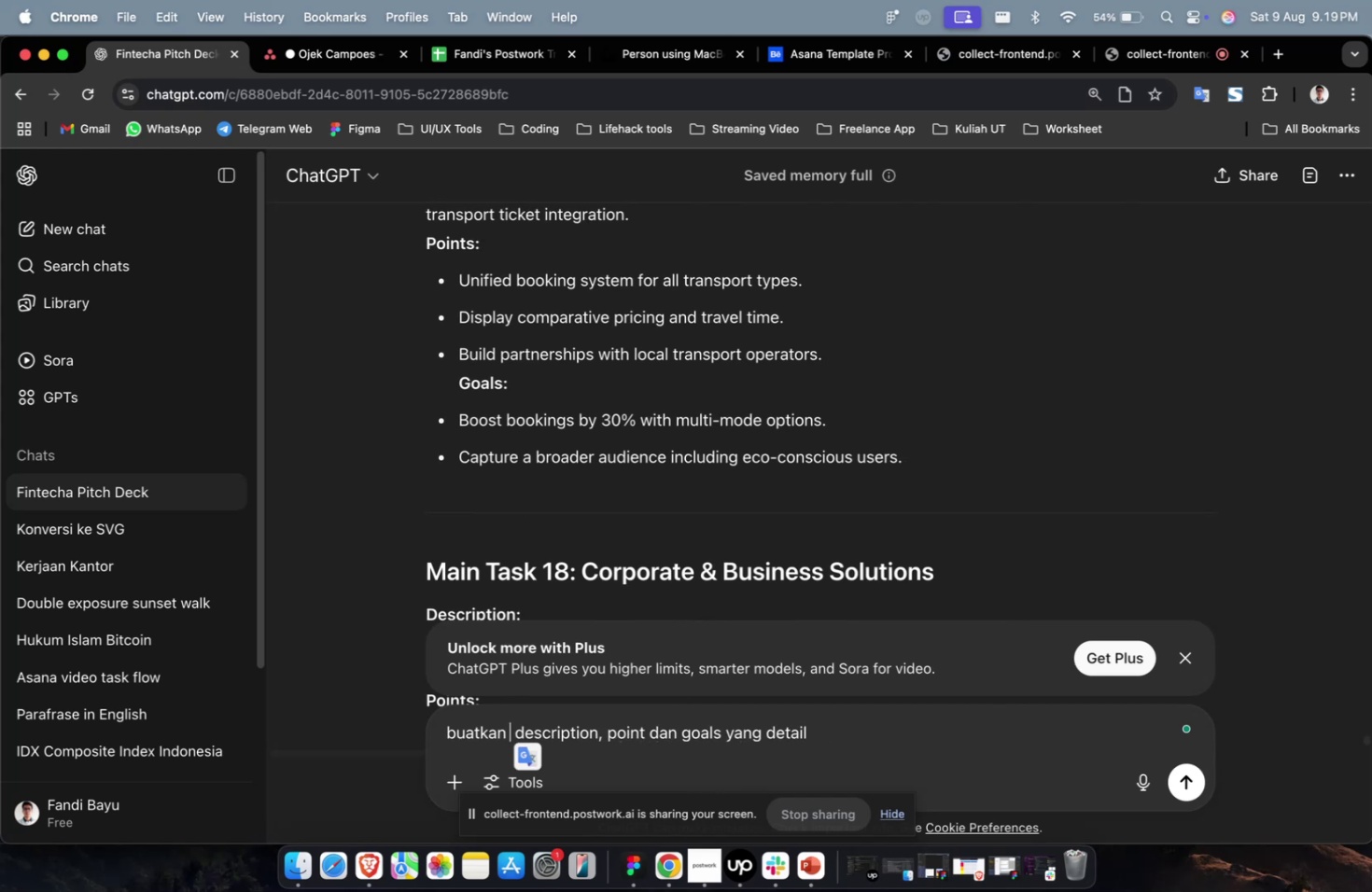 
key(Enter)
 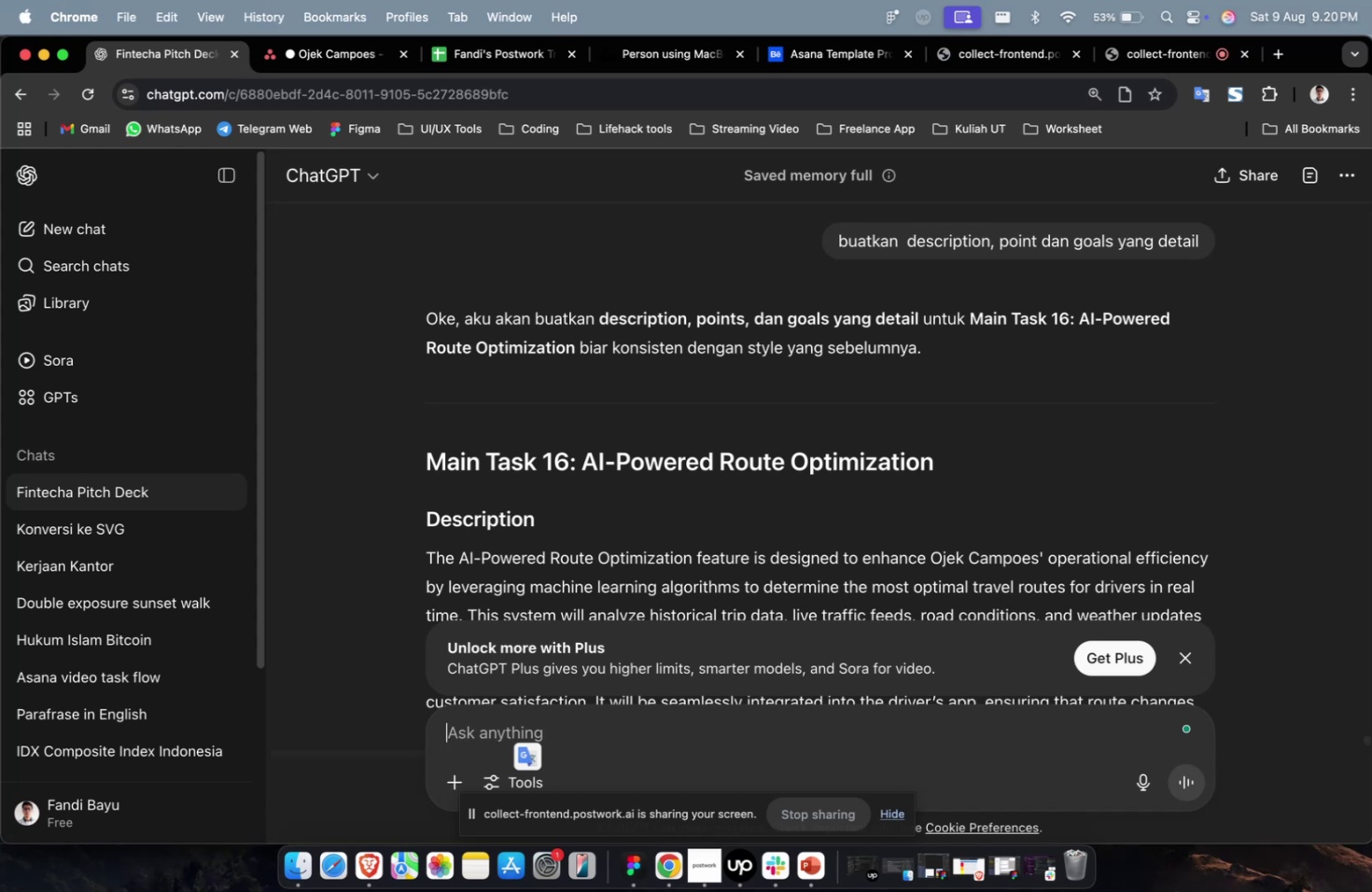 
wait(68.63)
 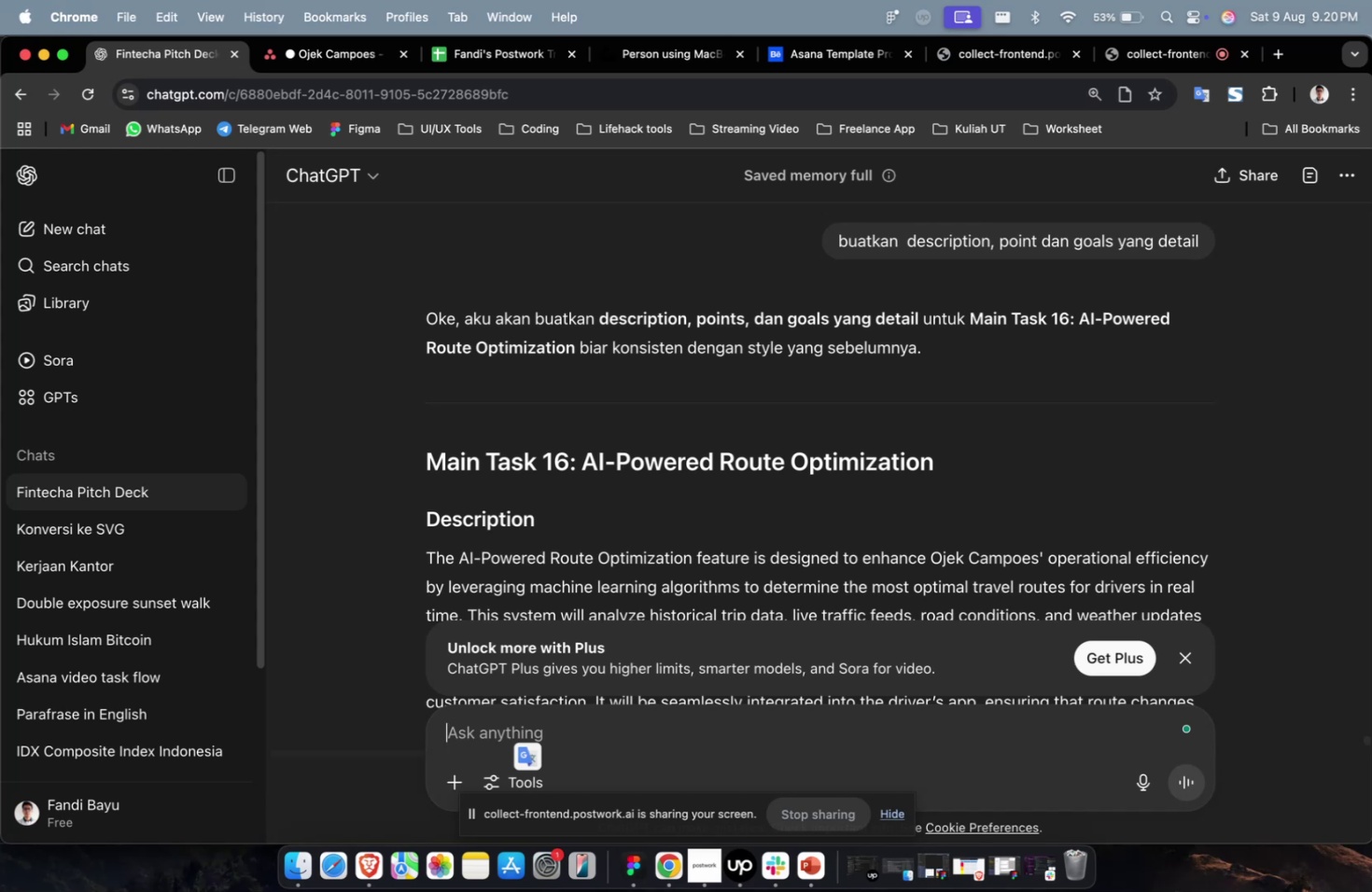 
scroll: coordinate [652, 477], scroll_direction: down, amount: 28.0
 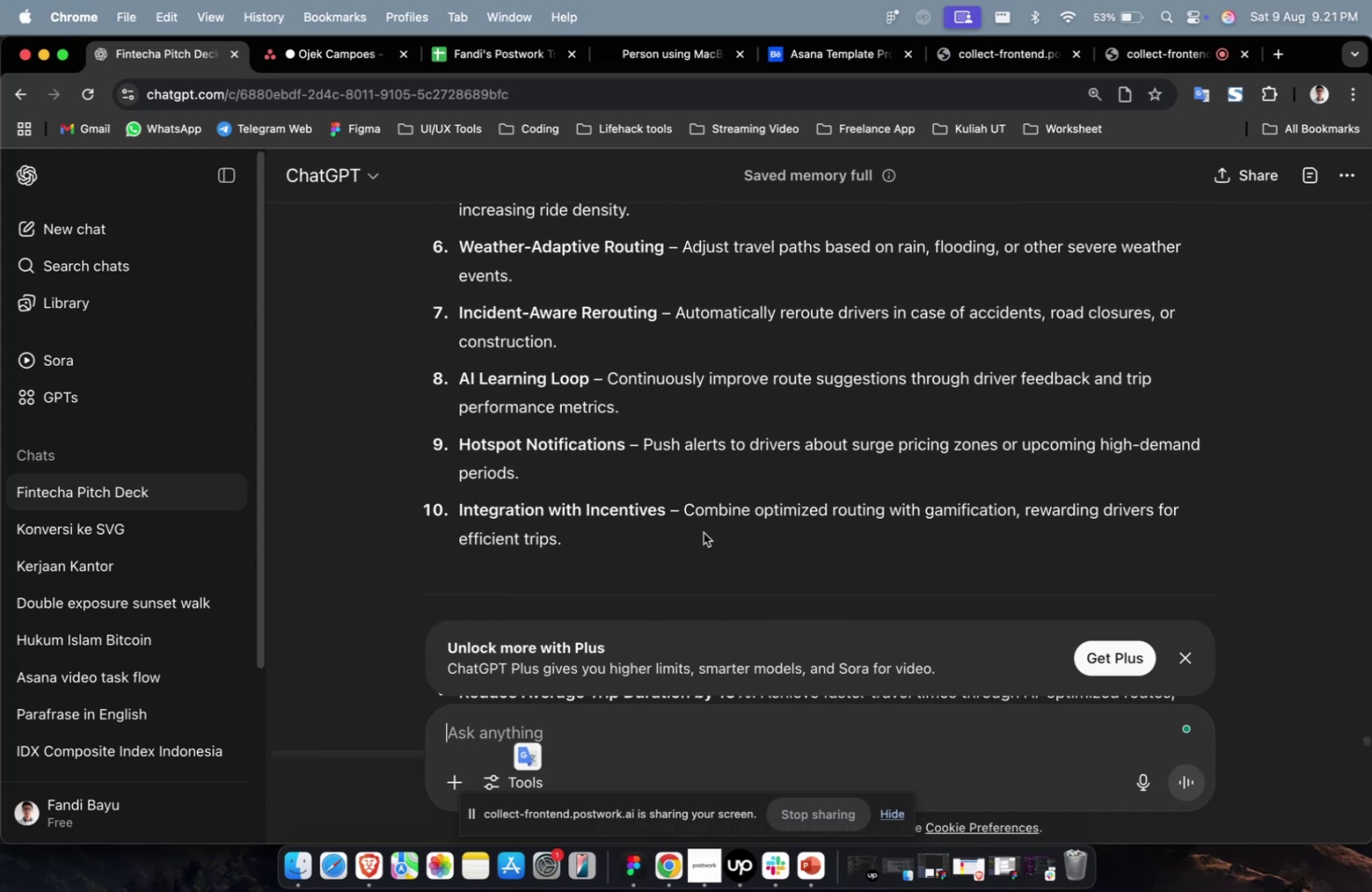 
left_click_drag(start_coordinate=[665, 557], to_coordinate=[603, 495])
 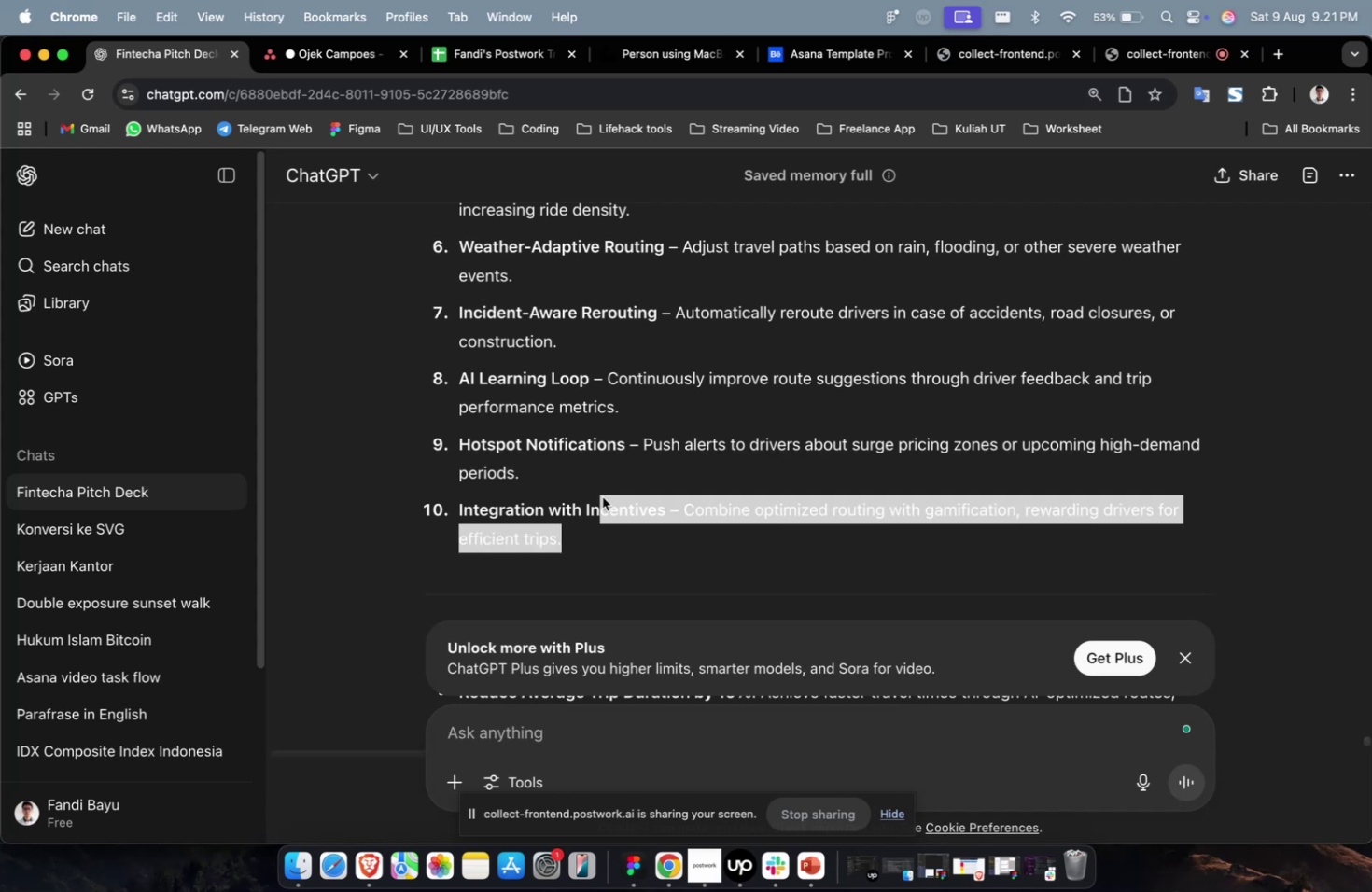 
scroll: coordinate [575, 586], scroll_direction: down, amount: 17.0
 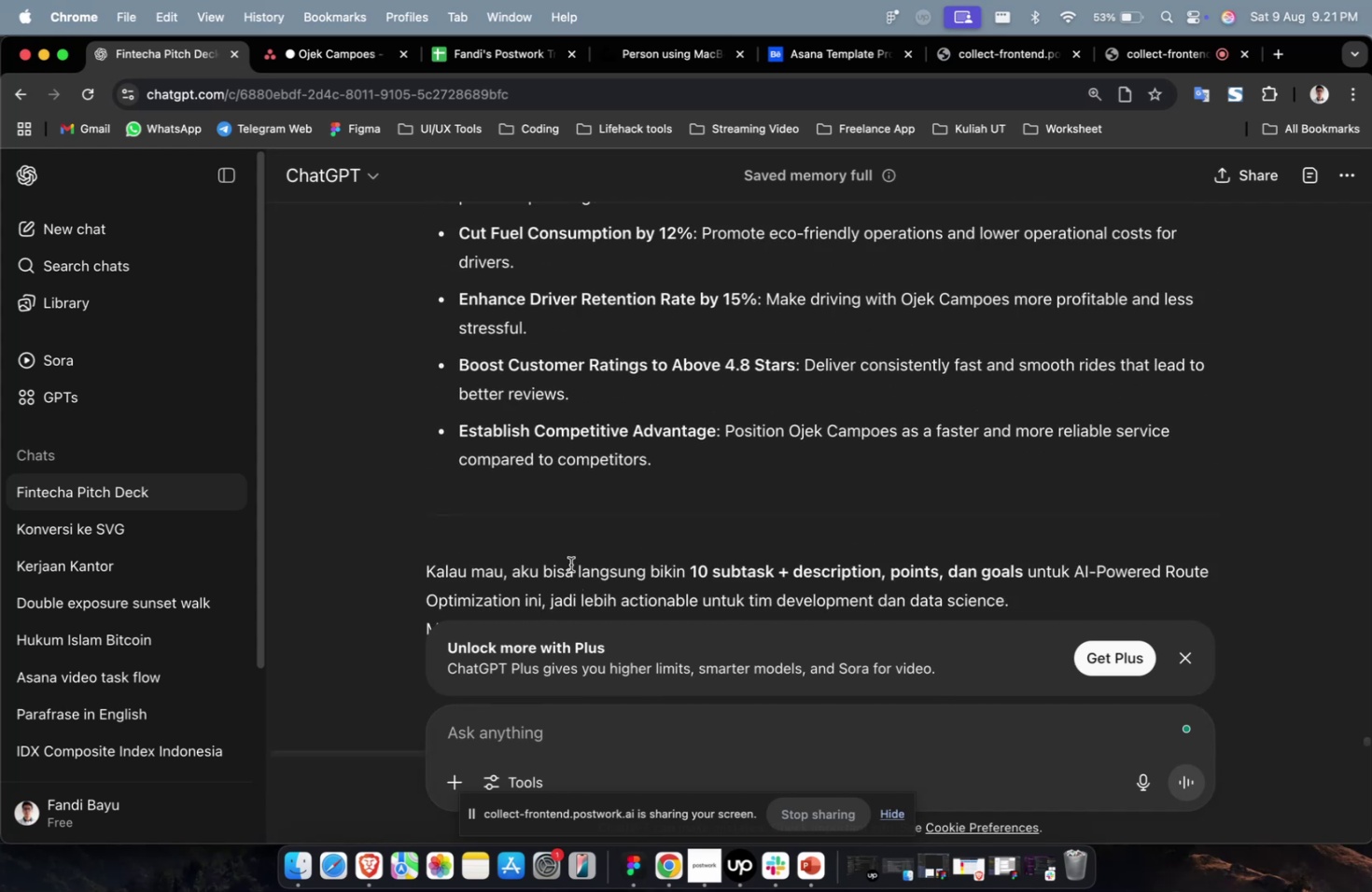 
scroll: coordinate [575, 543], scroll_direction: up, amount: 3.0
 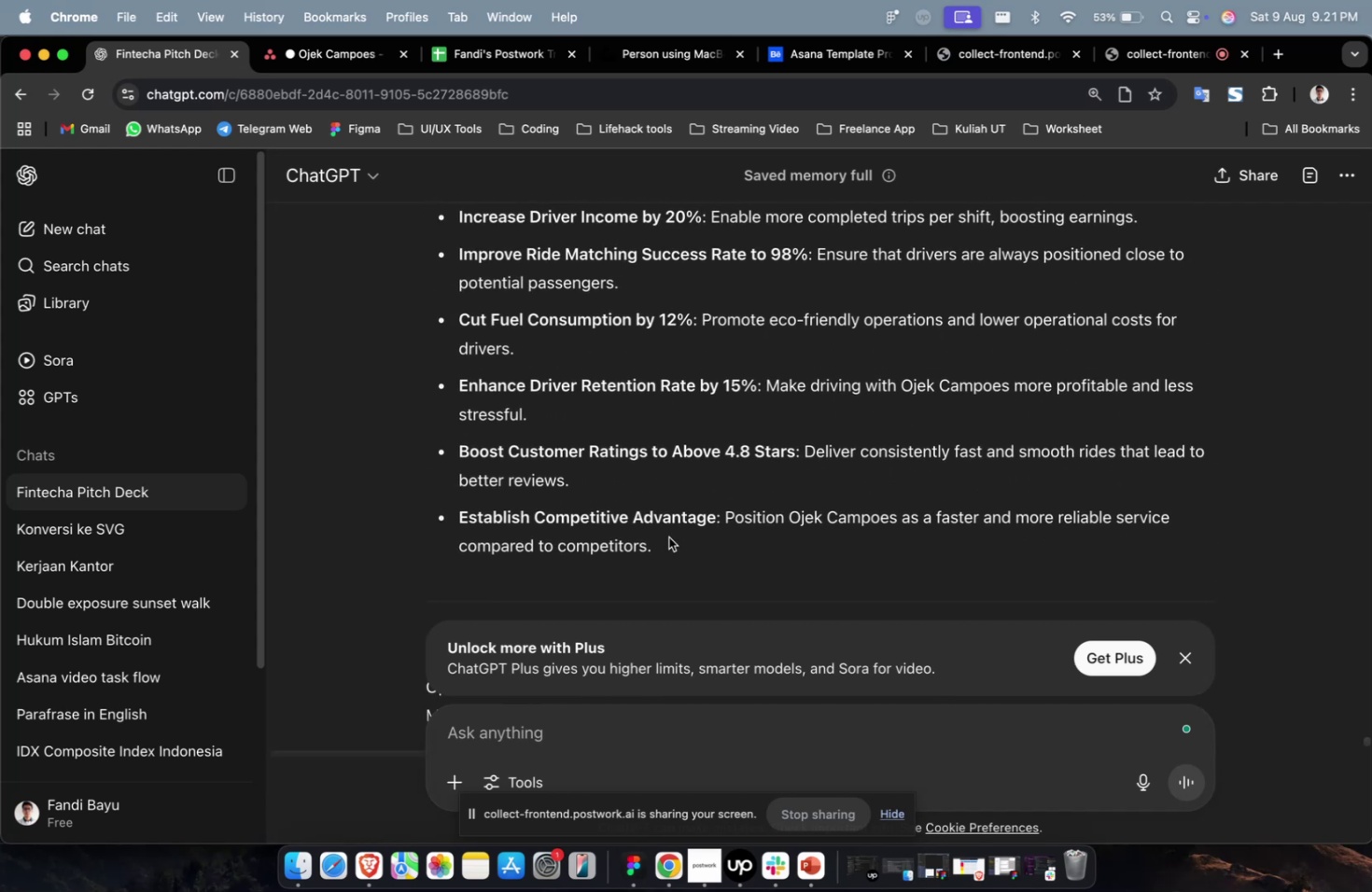 
left_click_drag(start_coordinate=[685, 543], to_coordinate=[414, 482])
 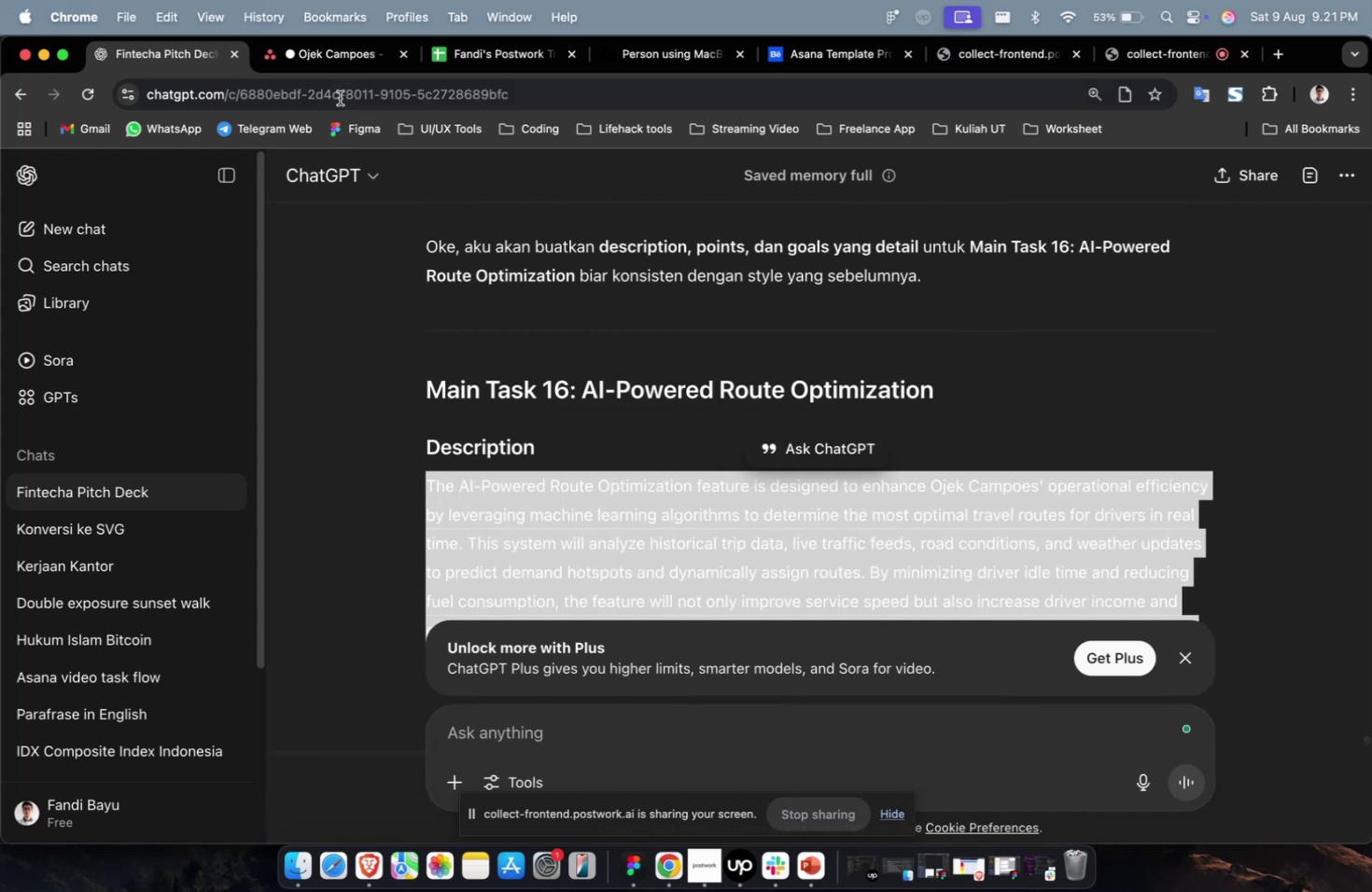 
scroll: coordinate [483, 468], scroll_direction: up, amount: 38.0
 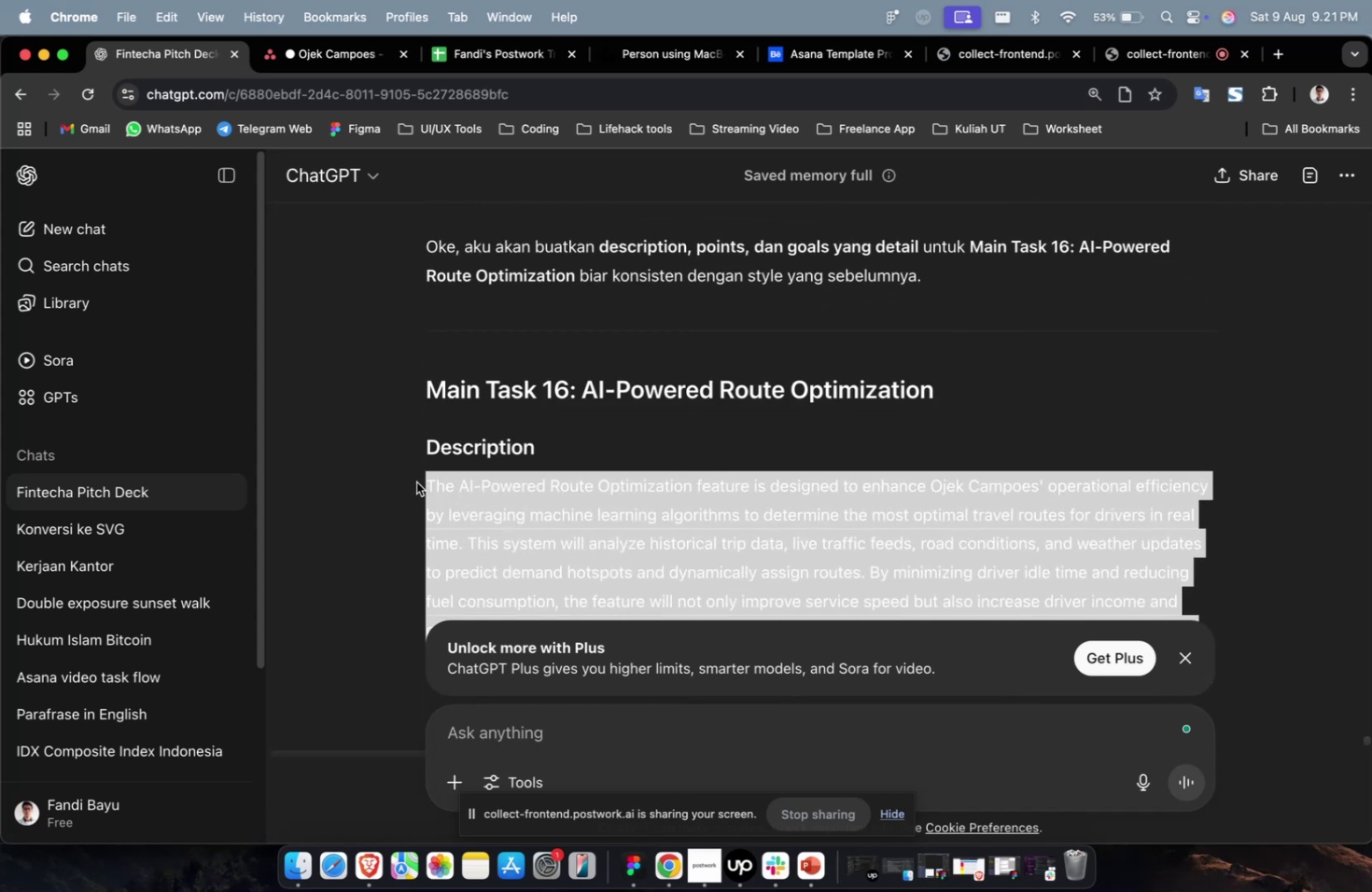 
key(Meta+C)
 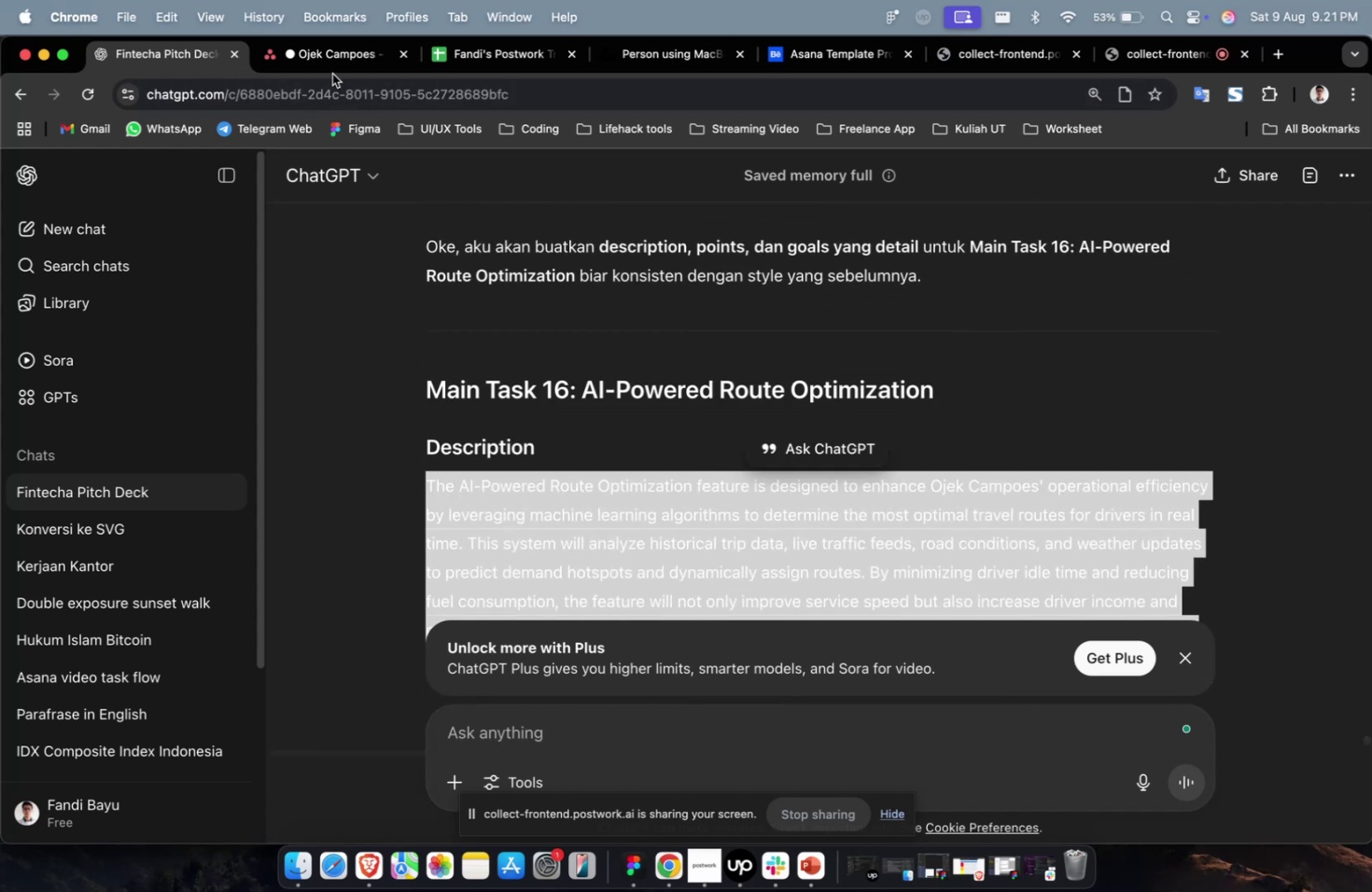 
double_click([342, 71])
 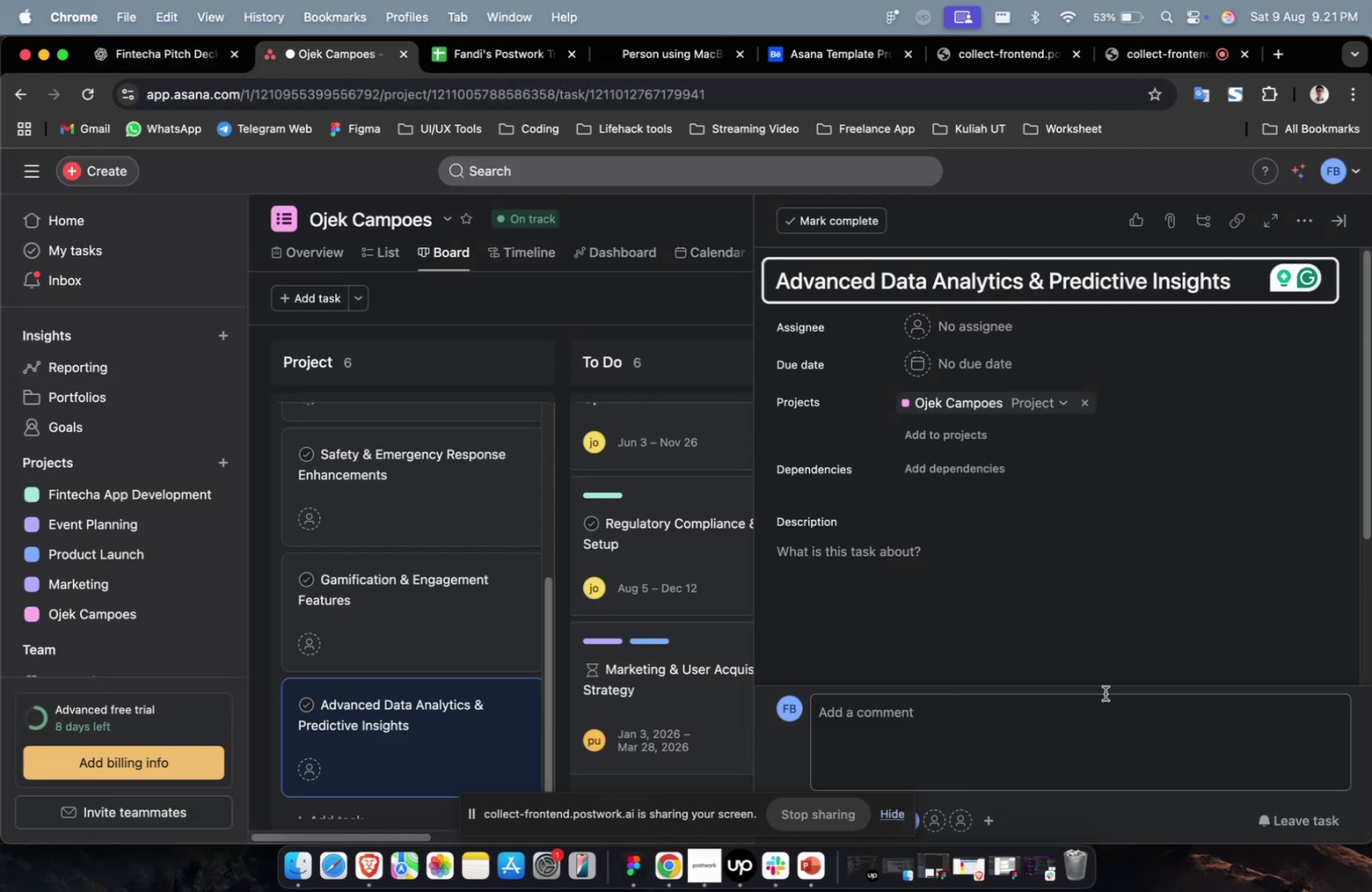 
left_click([1060, 623])
 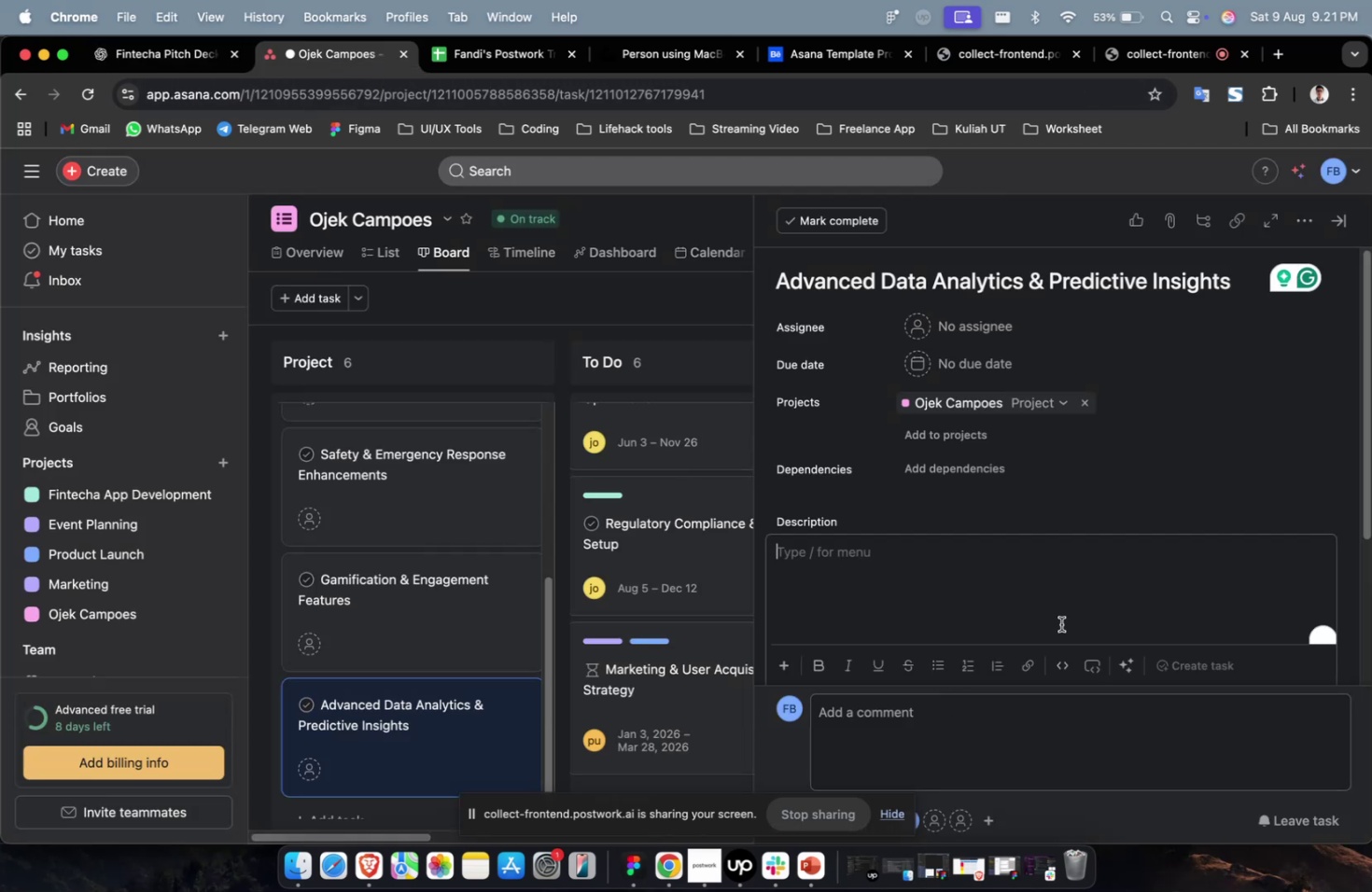 
key(Meta+V)
 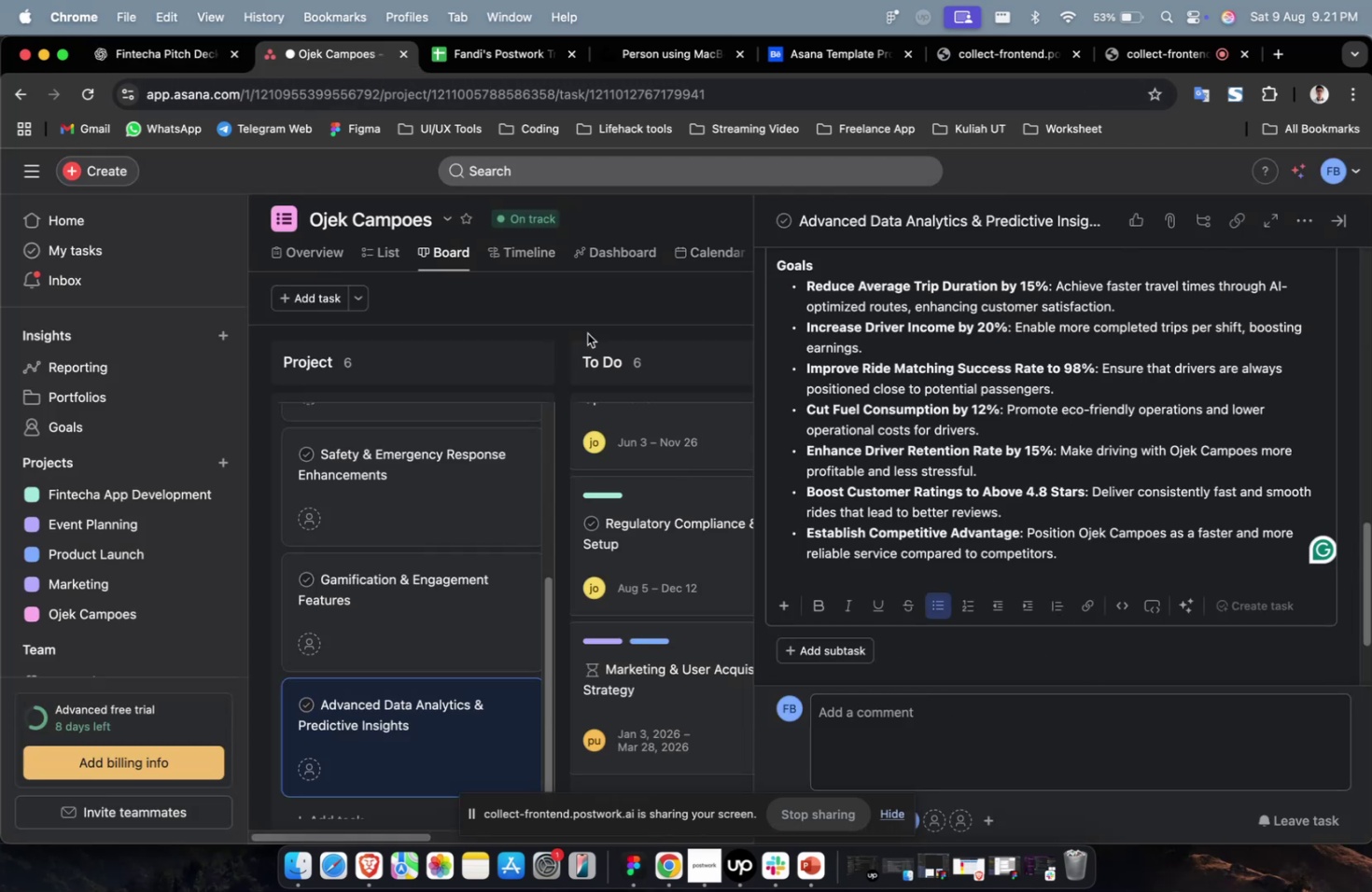 
key(Meta+CommandLeft)
 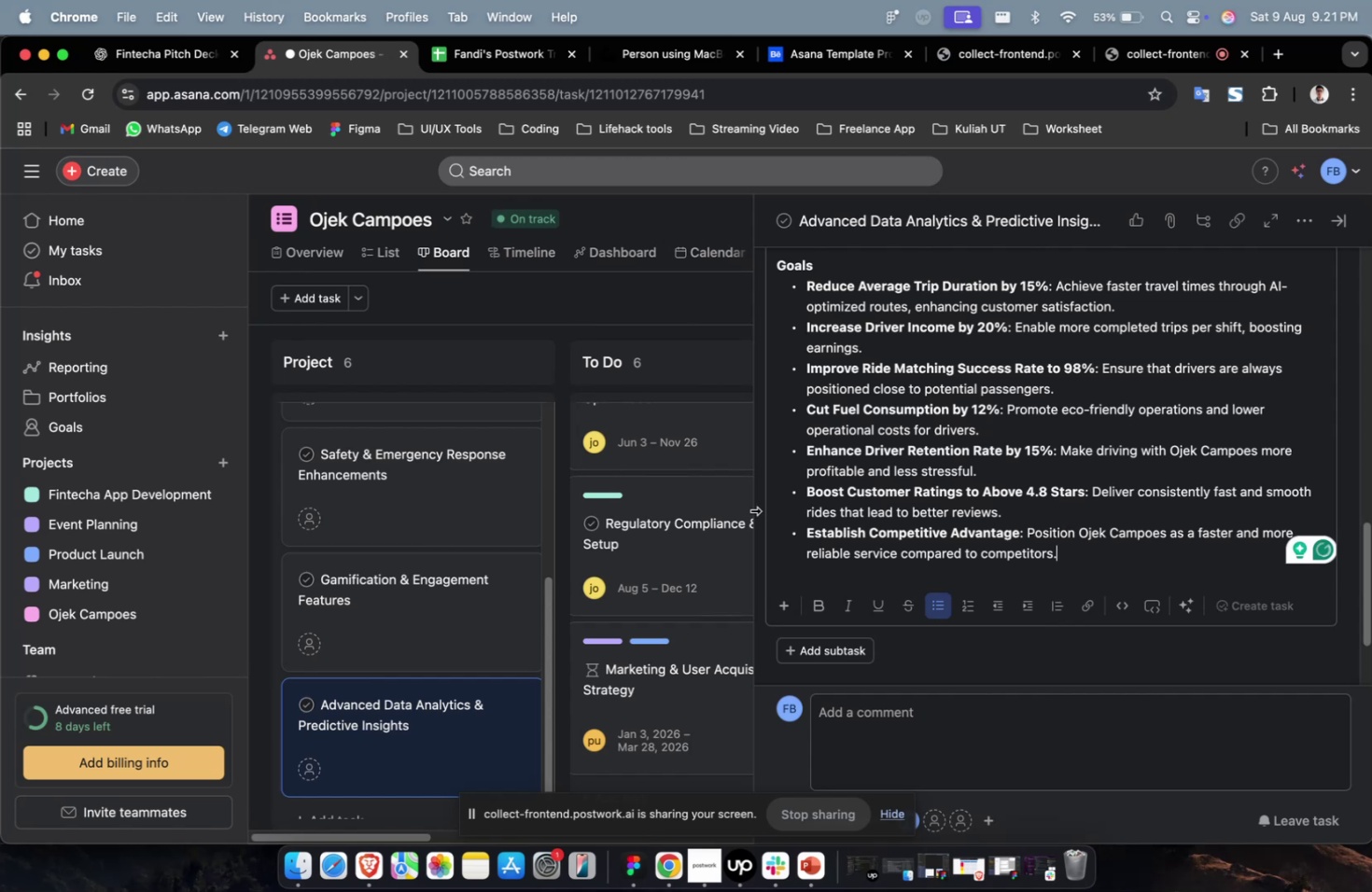 
key(Meta+Z)
 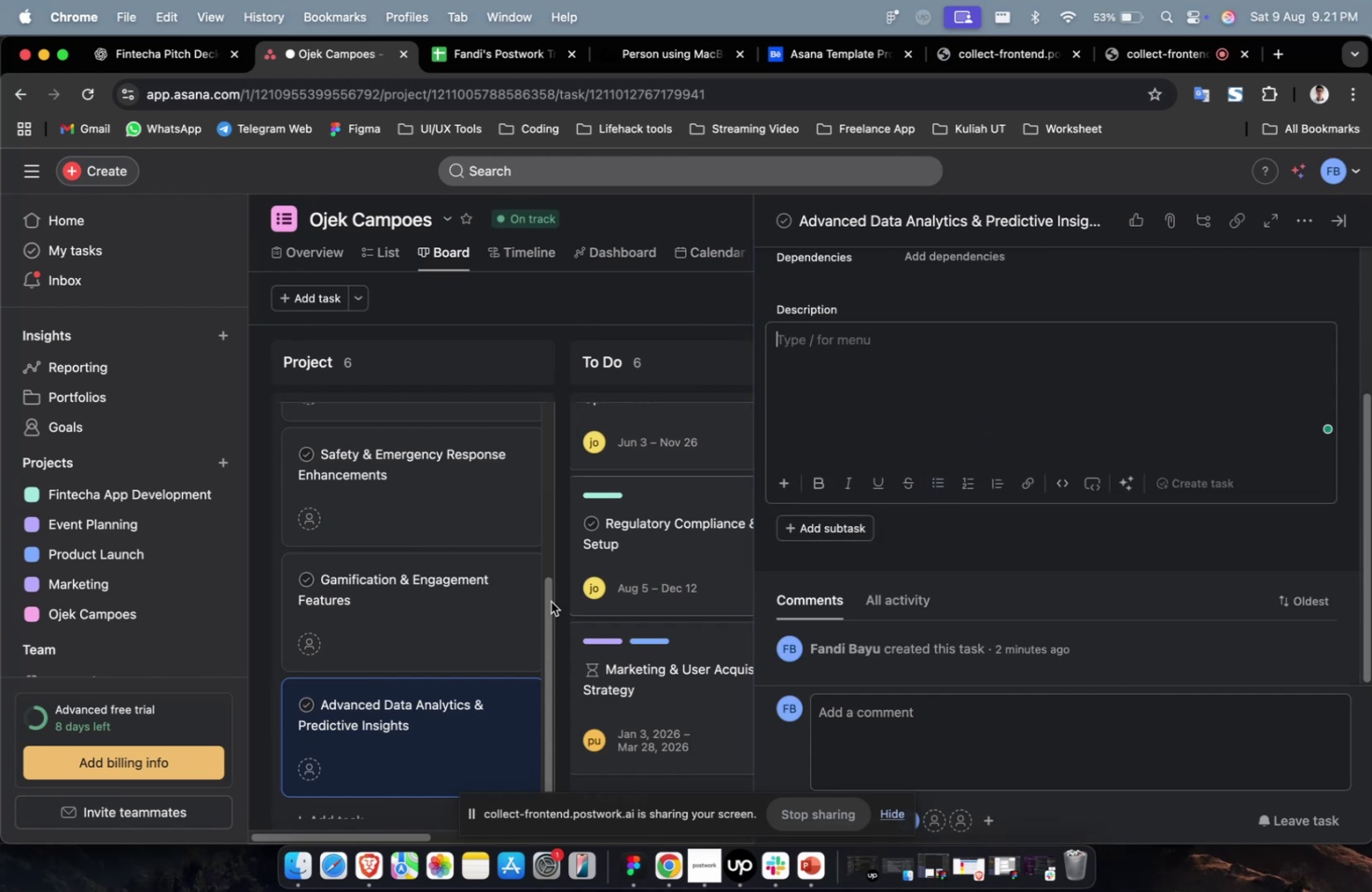 
scroll: coordinate [483, 596], scroll_direction: up, amount: 21.0
 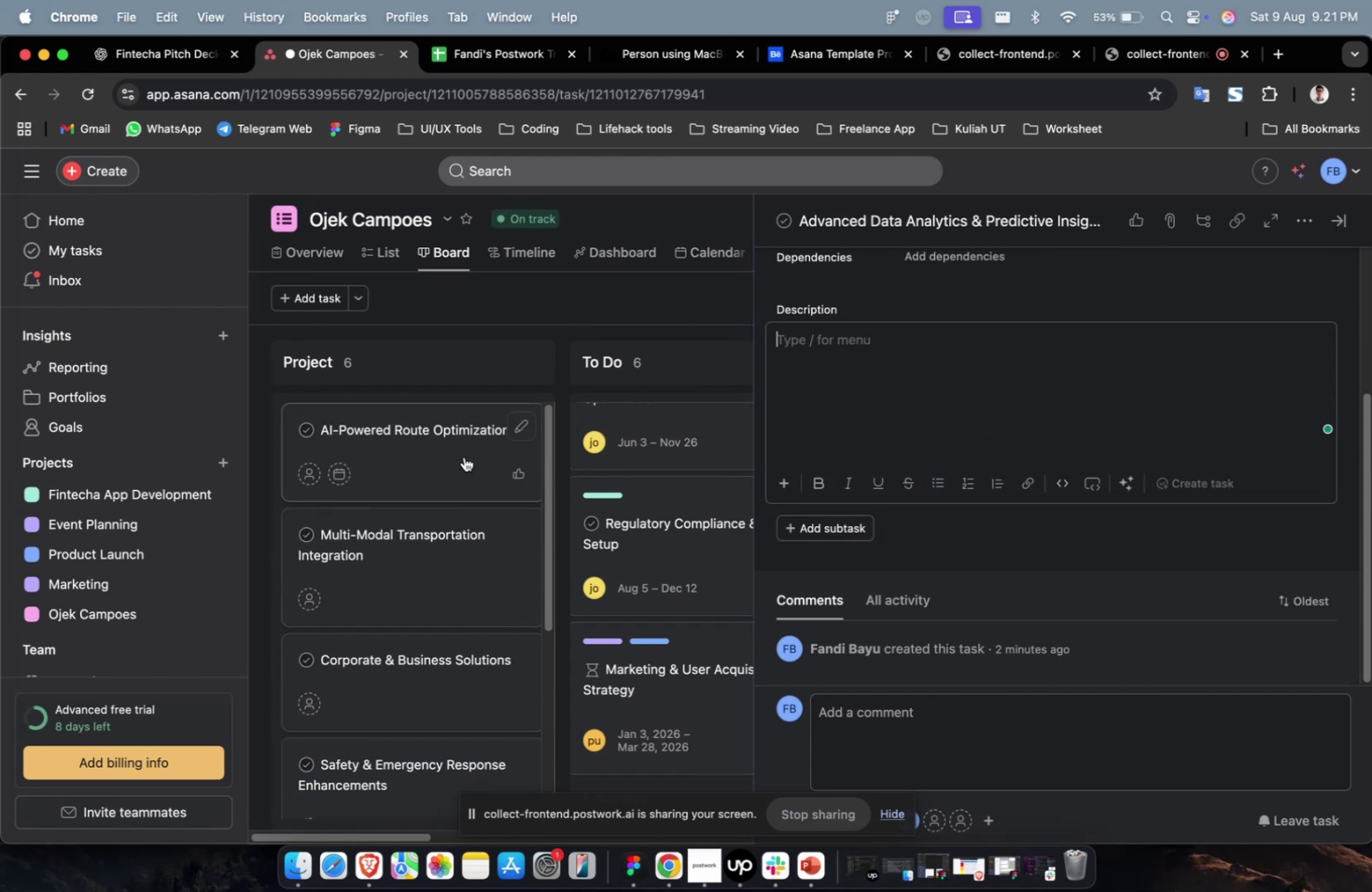 
left_click([463, 455])
 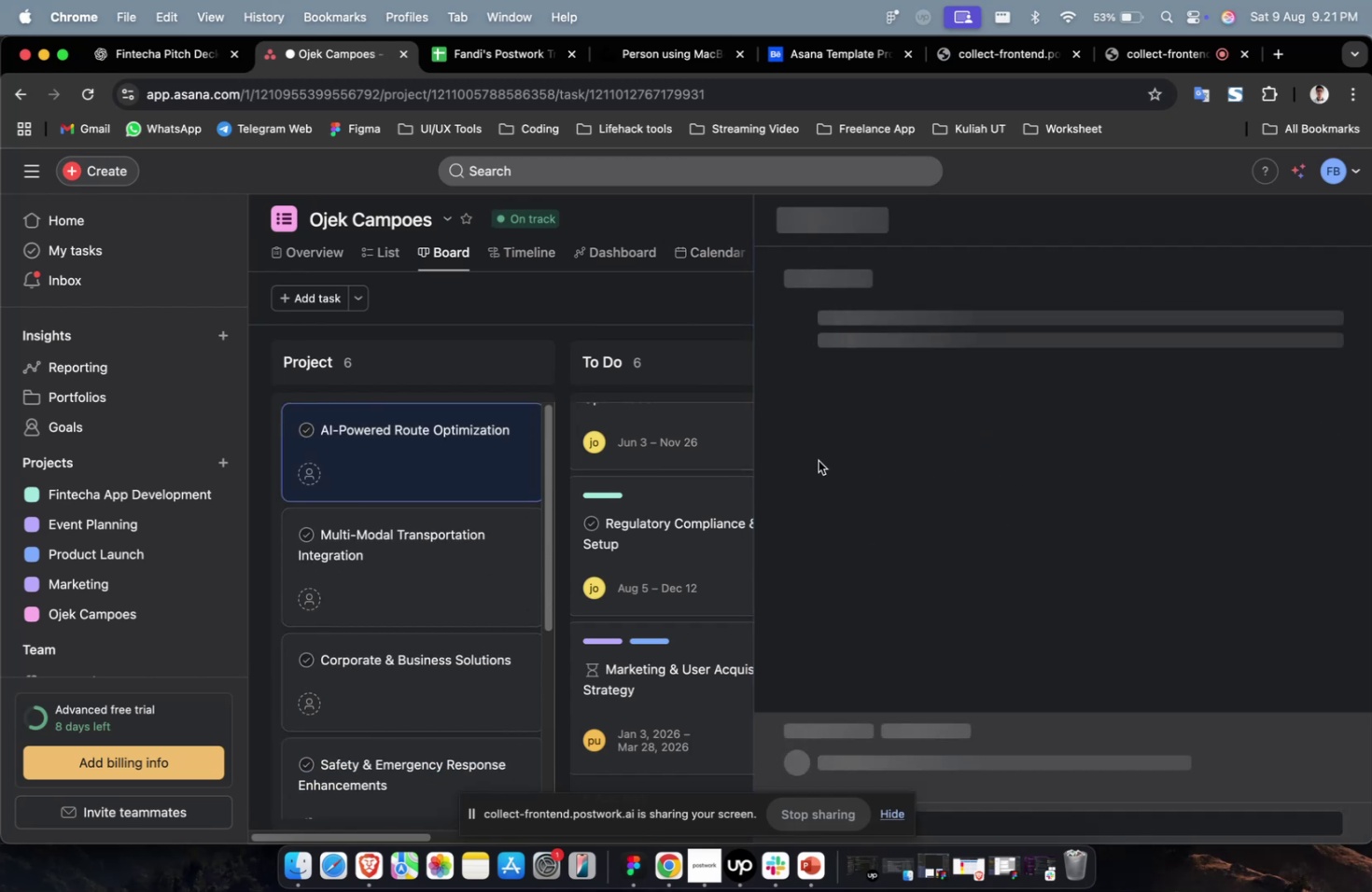 
scroll: coordinate [826, 472], scroll_direction: down, amount: 3.0
 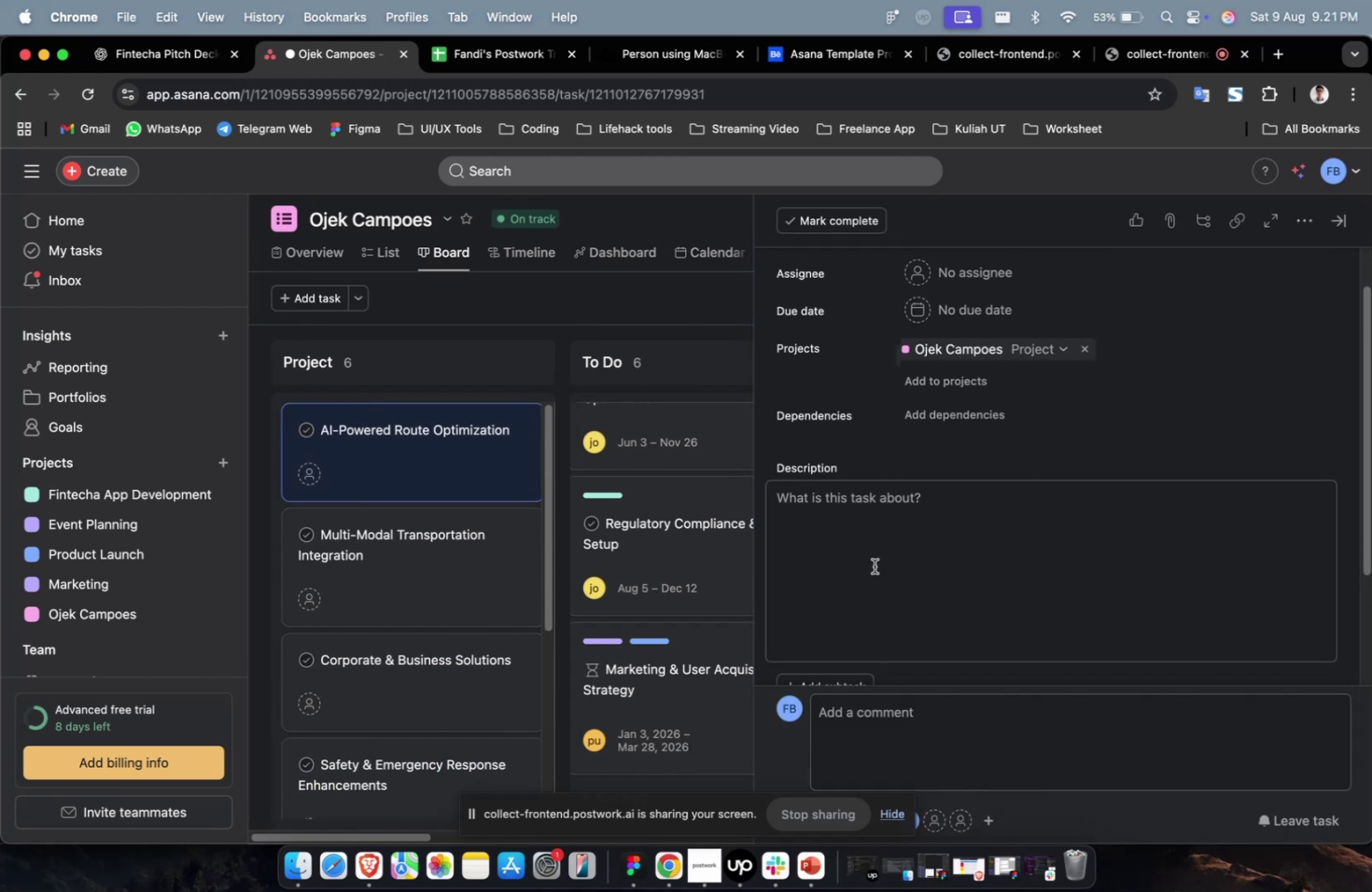 
left_click([874, 565])
 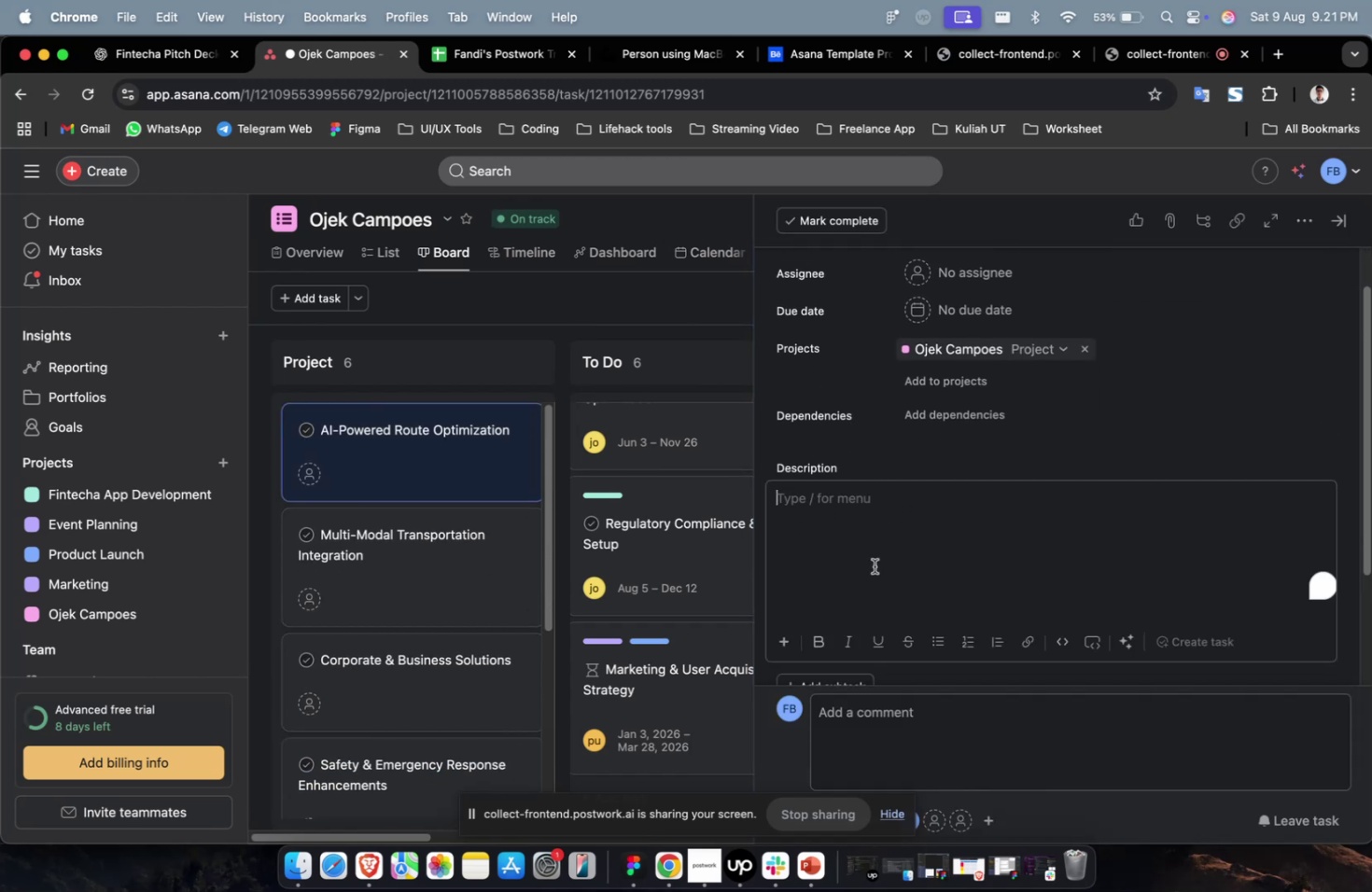 
key(Meta+V)
 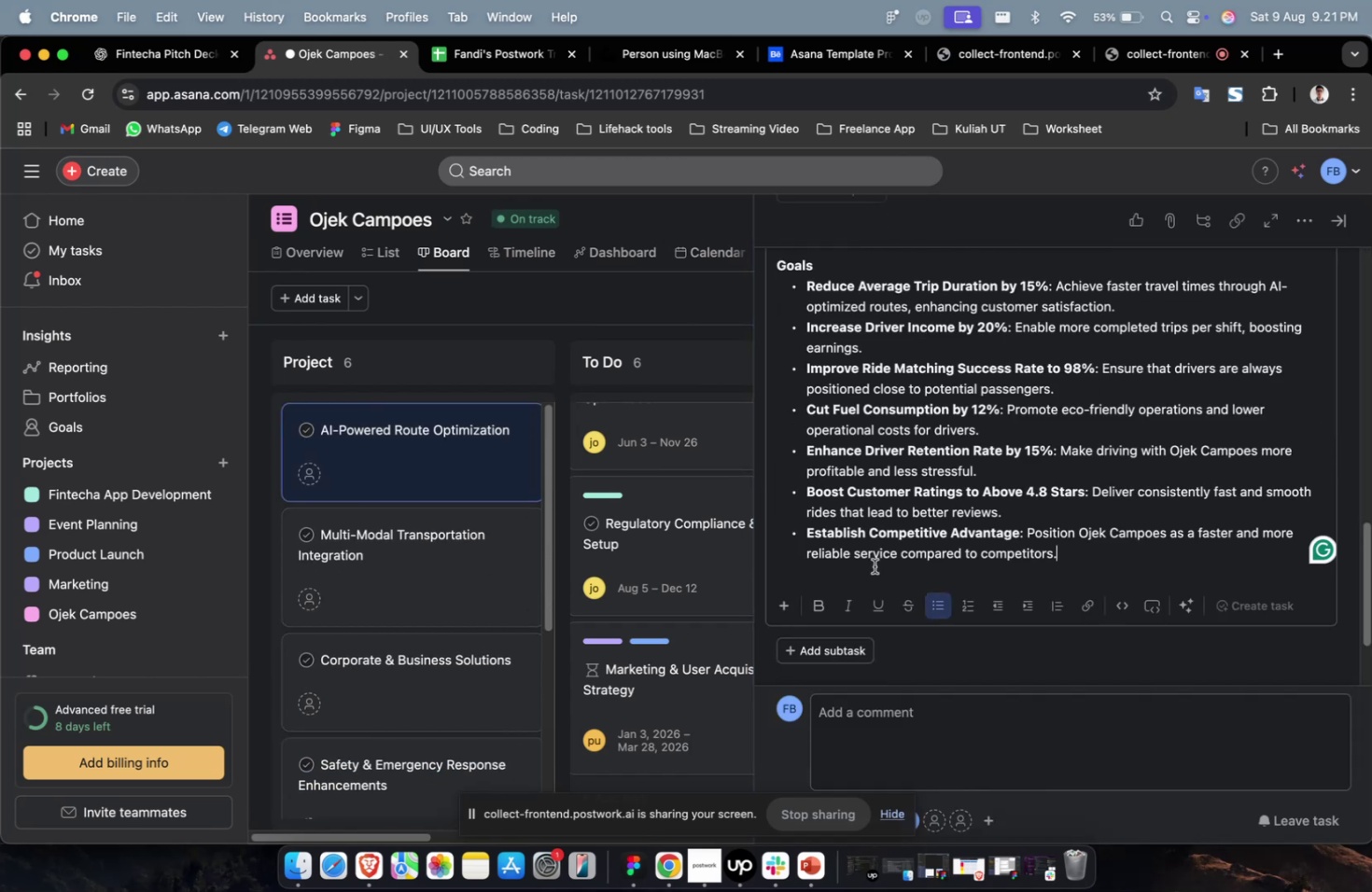 
scroll: coordinate [970, 433], scroll_direction: up, amount: 38.0
 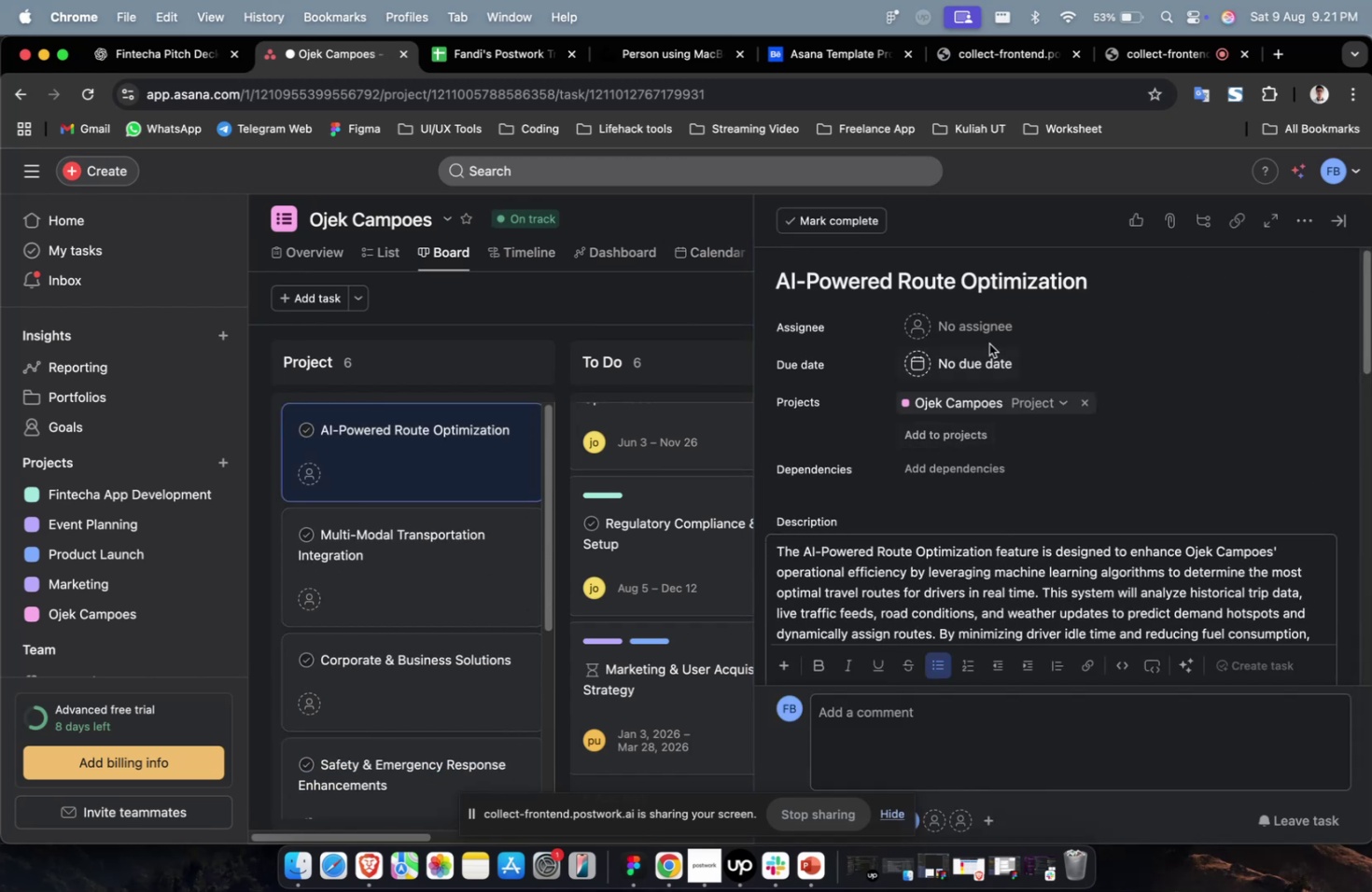 
left_click([988, 337])
 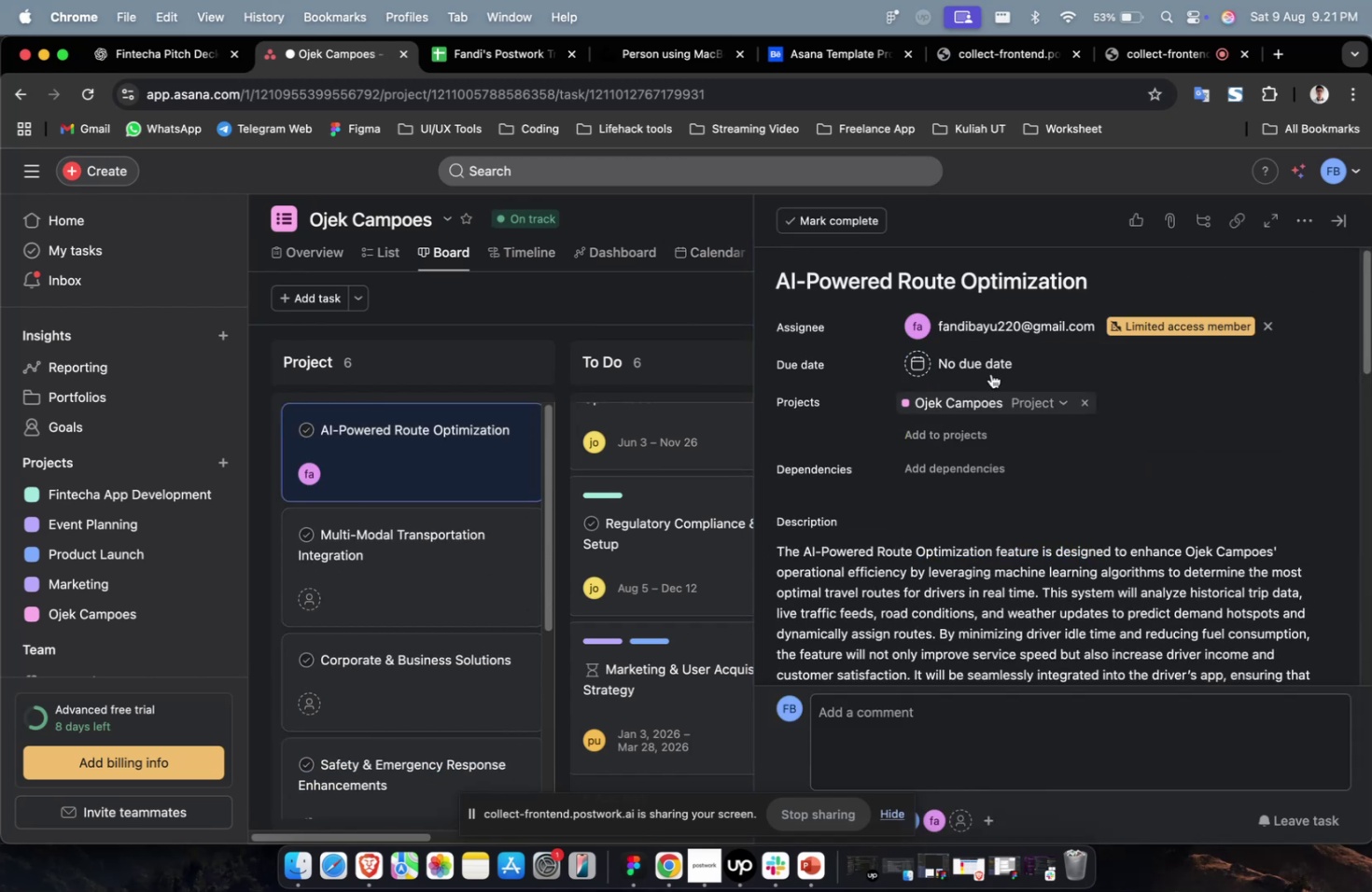 
double_click([991, 328])
 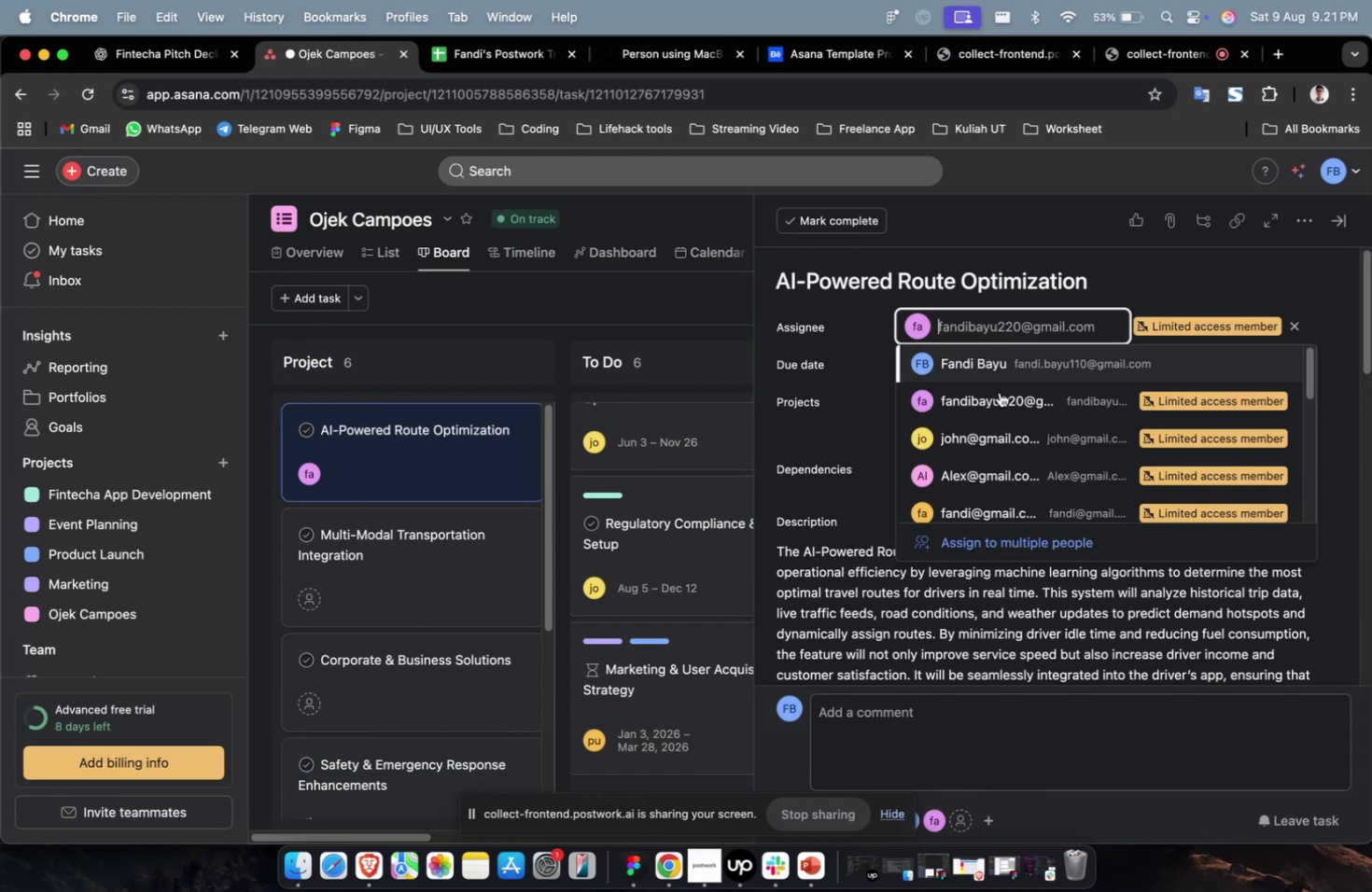 
scroll: coordinate [996, 435], scroll_direction: down, amount: 5.0
 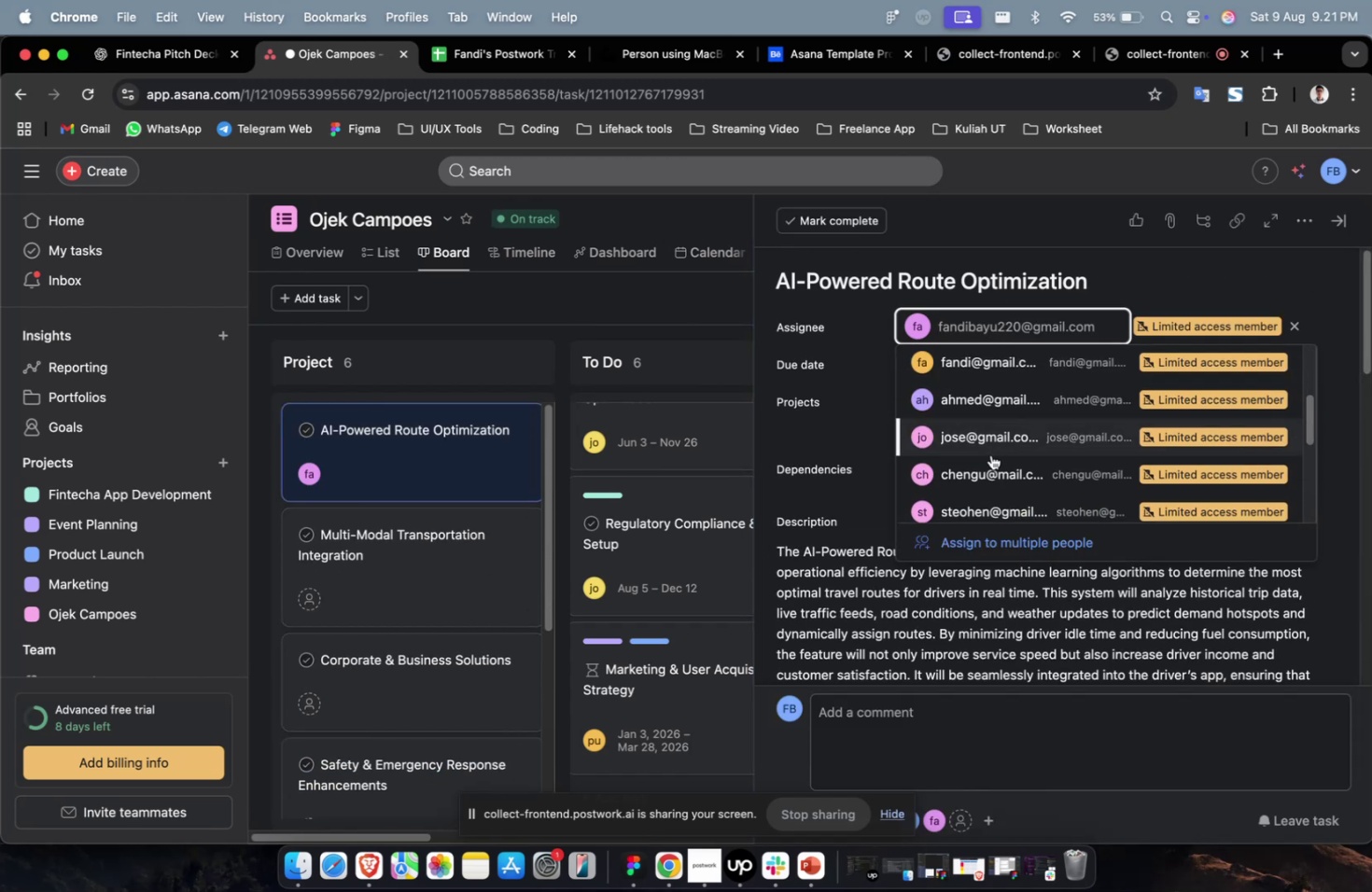 
left_click([990, 454])
 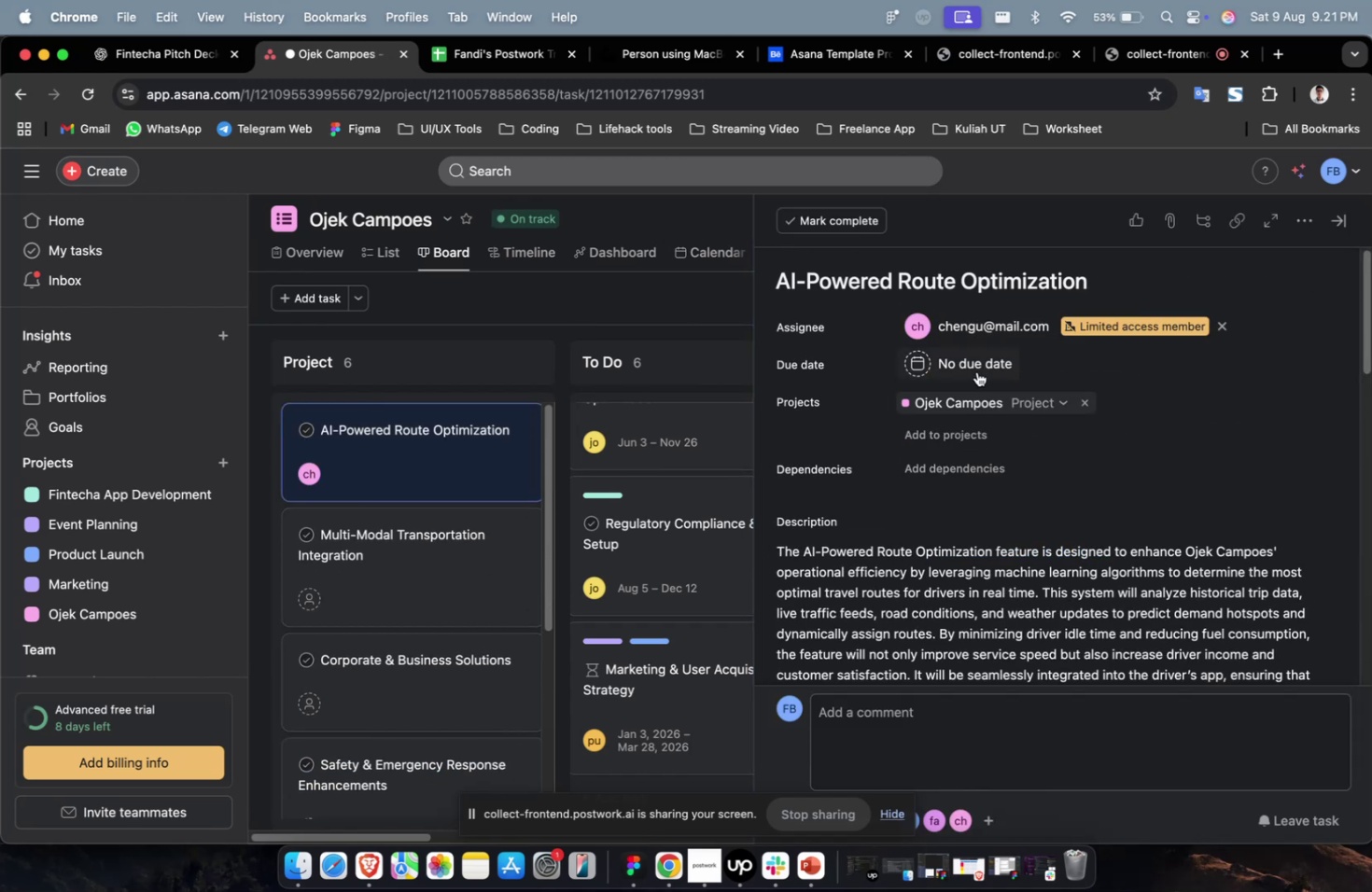 
double_click([976, 367])
 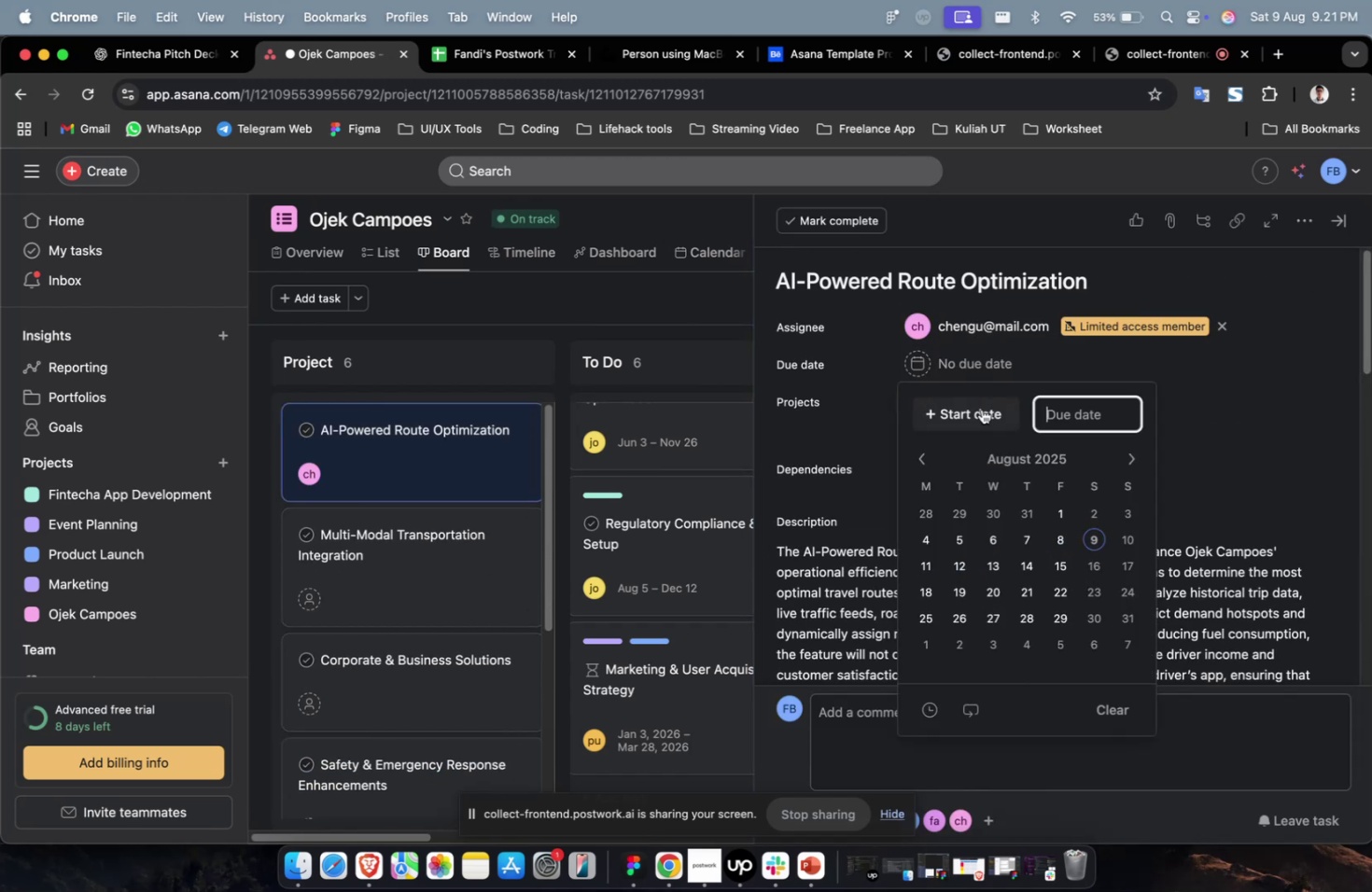 
triple_click([981, 409])
 